 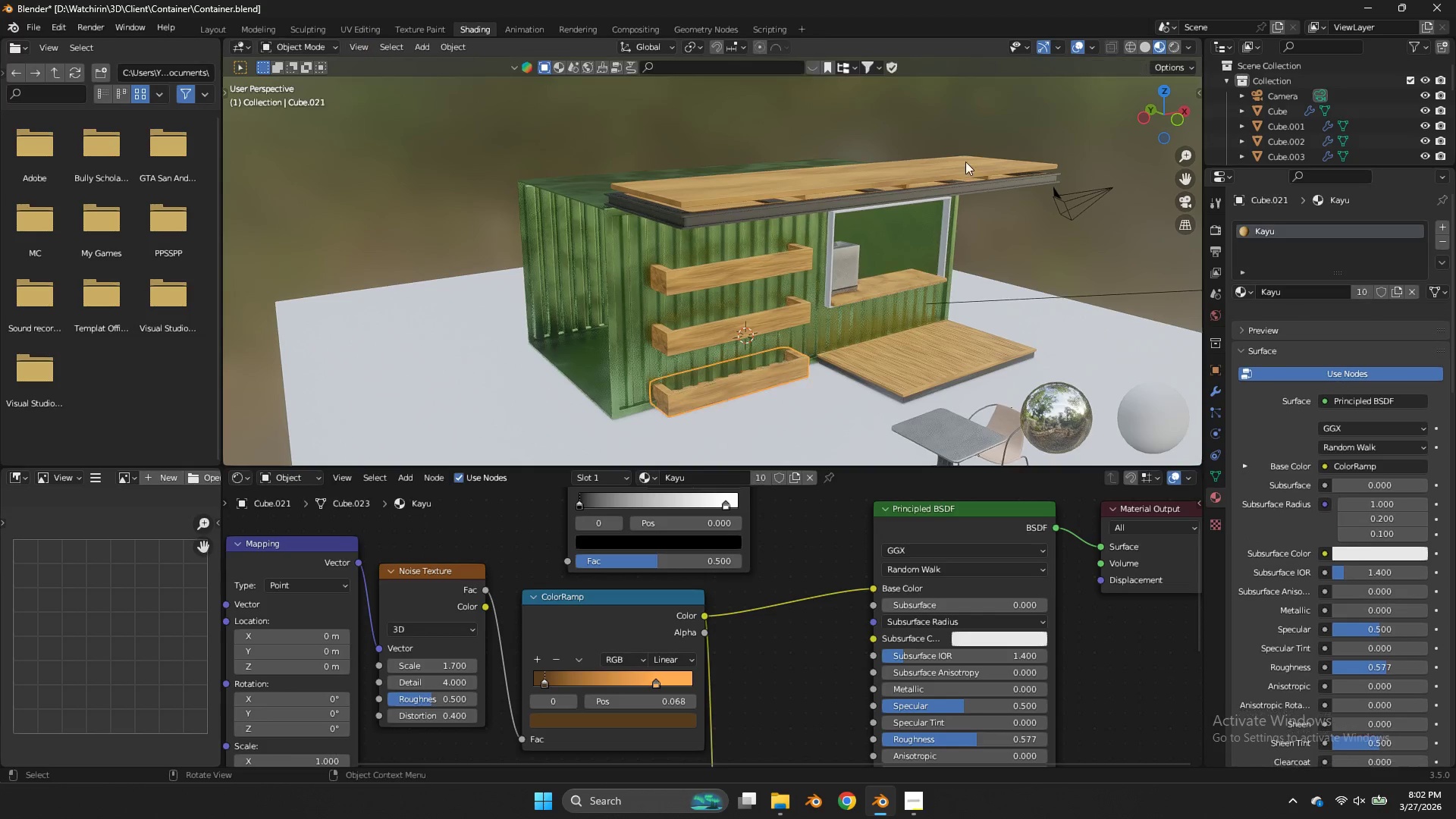 
key(Tab)
 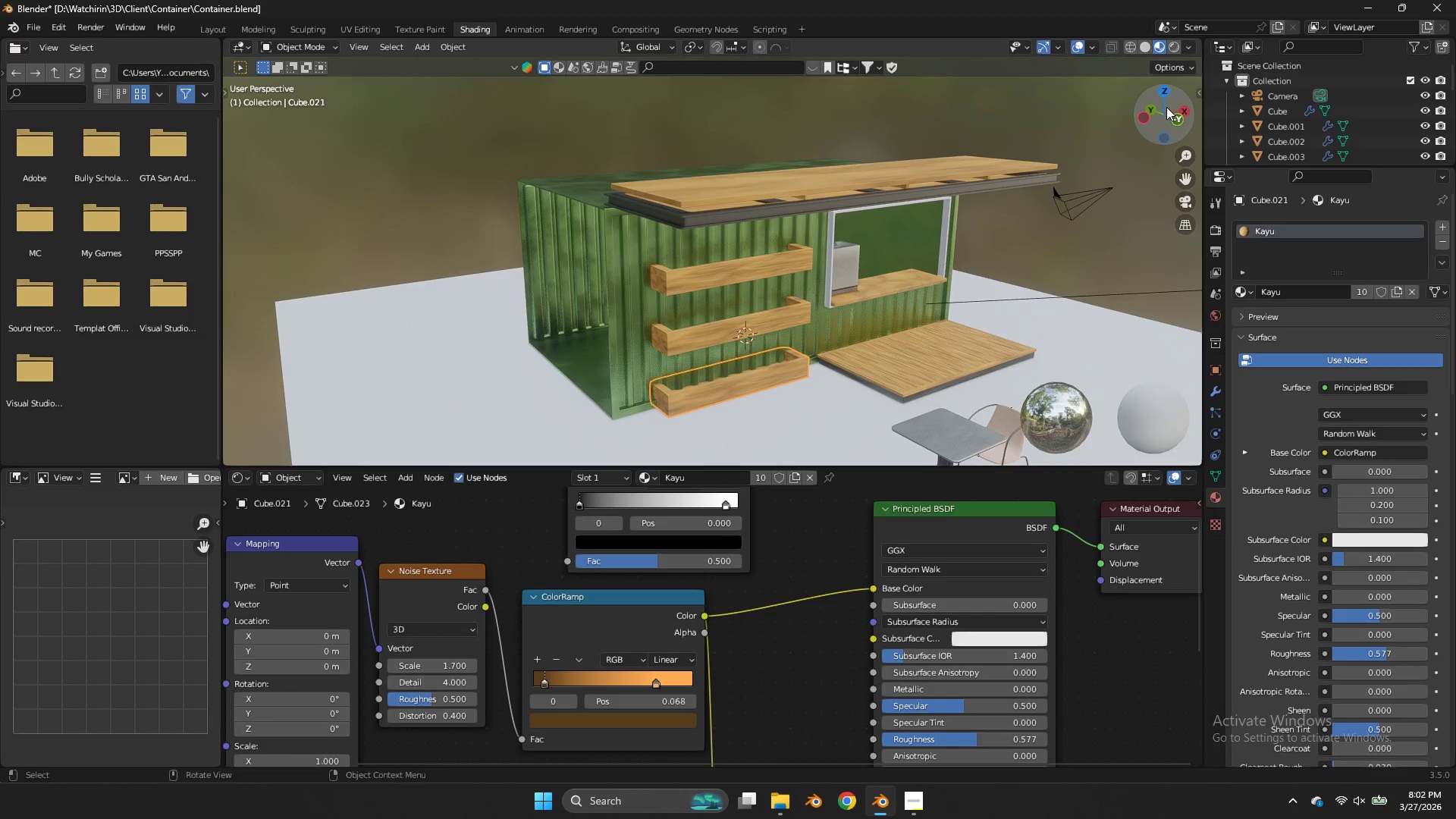 
scroll: coordinate [745, 306], scroll_direction: up, amount: 2.0
 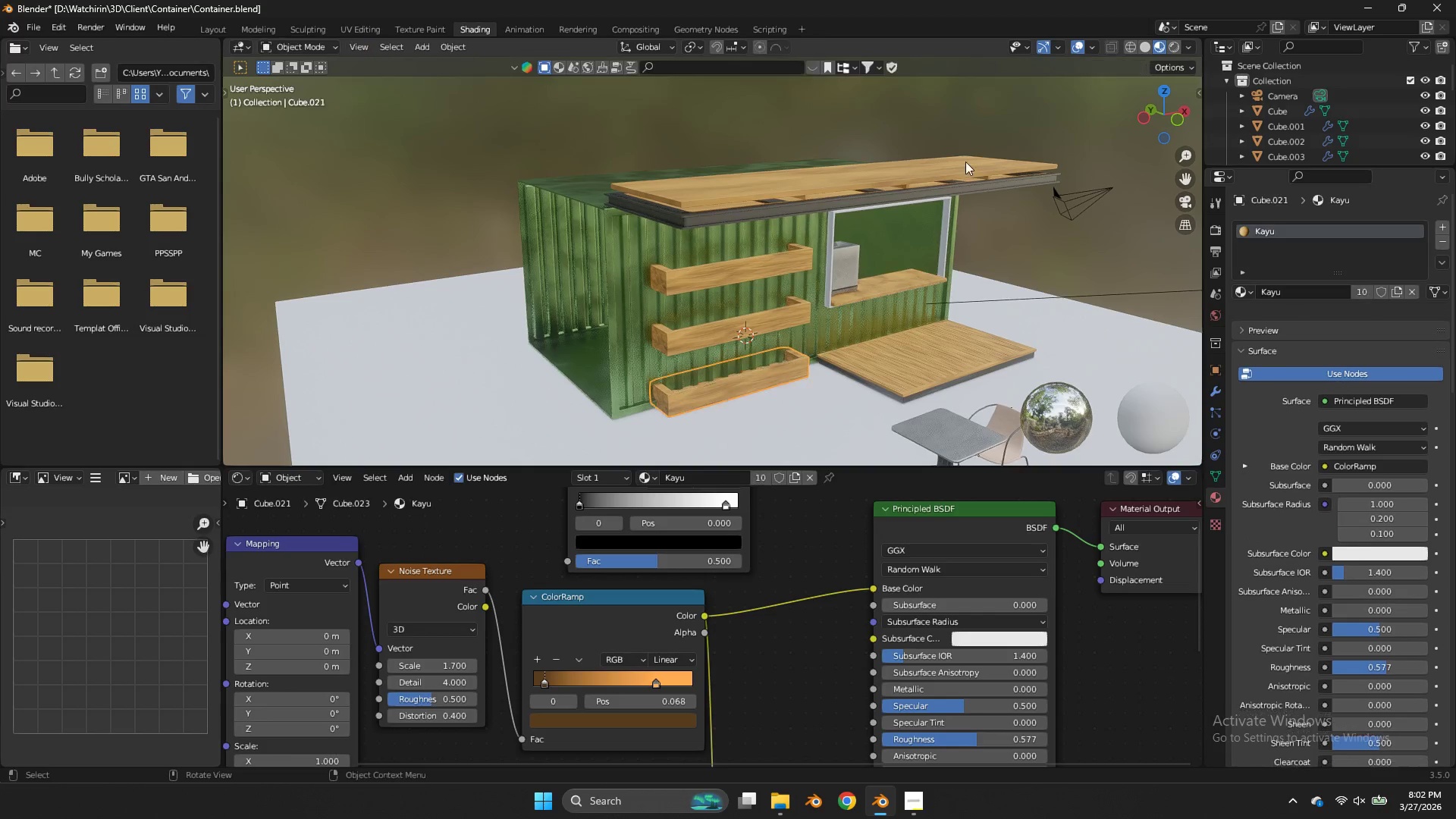 
key(Z)
 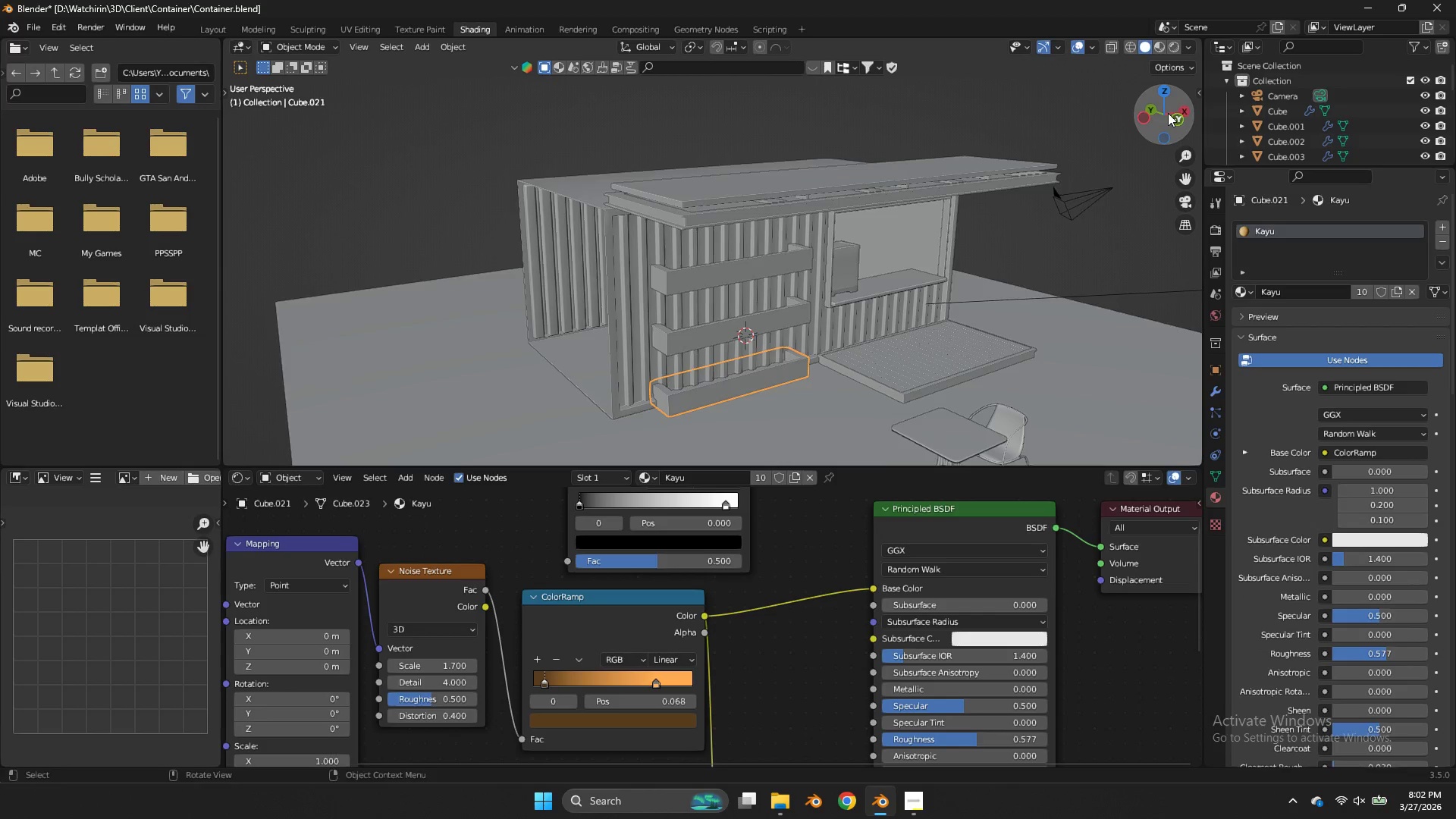 
left_click_drag(start_coordinate=[1168, 113], to_coordinate=[1057, 111])
 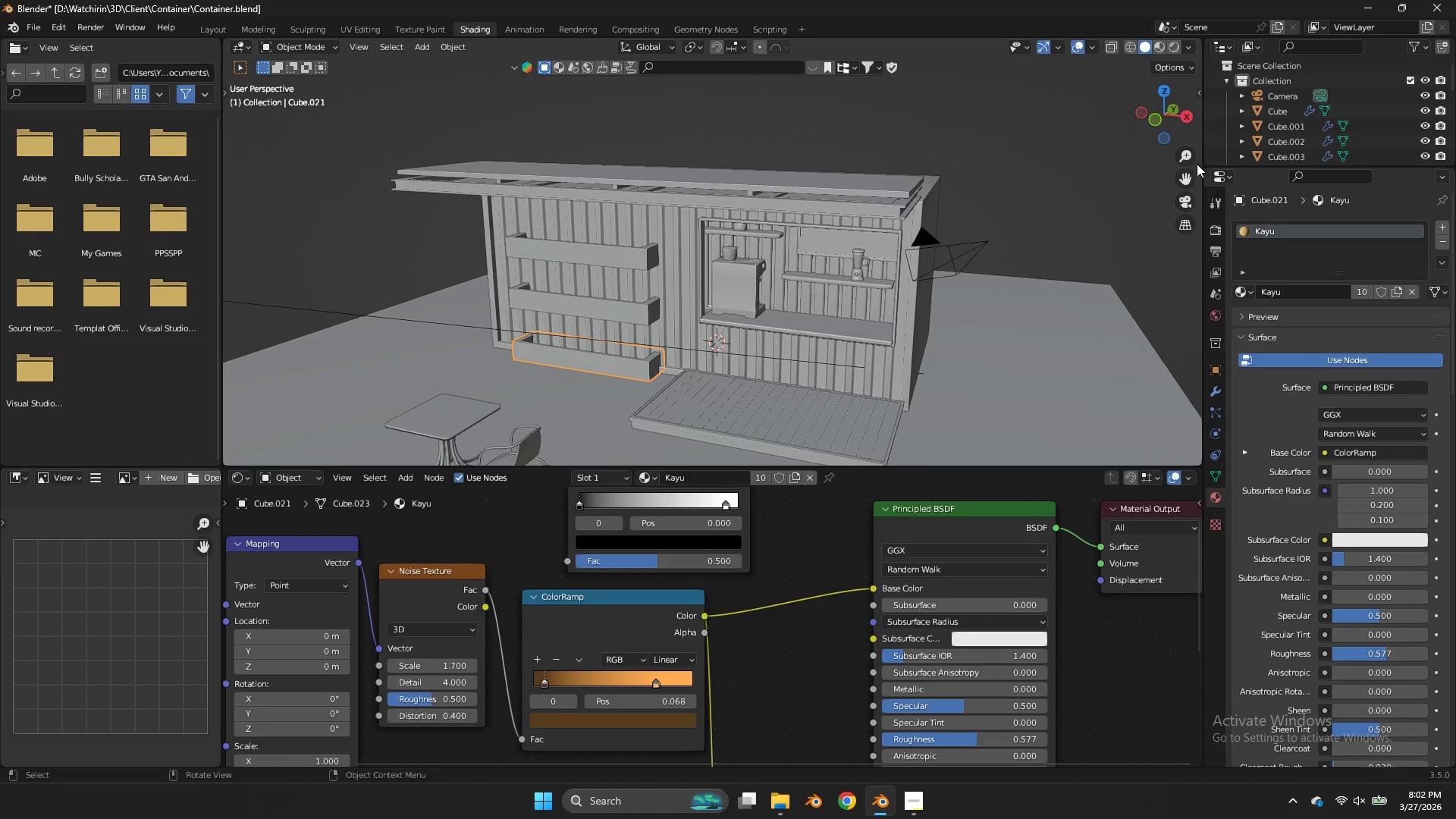 
left_click_drag(start_coordinate=[1192, 173], to_coordinate=[1118, 149])
 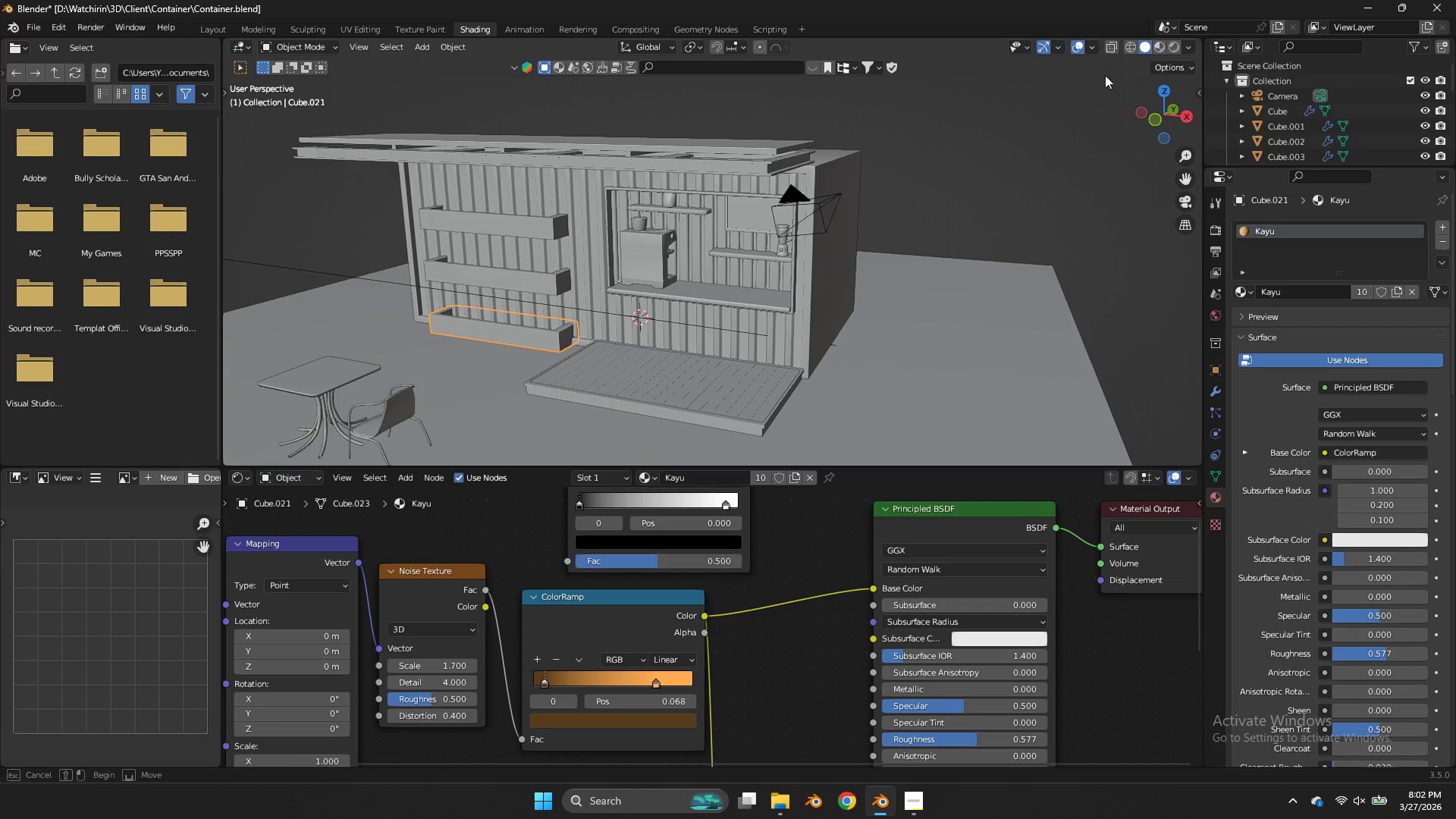 
left_click_drag(start_coordinate=[1098, 79], to_coordinate=[1117, 72])
 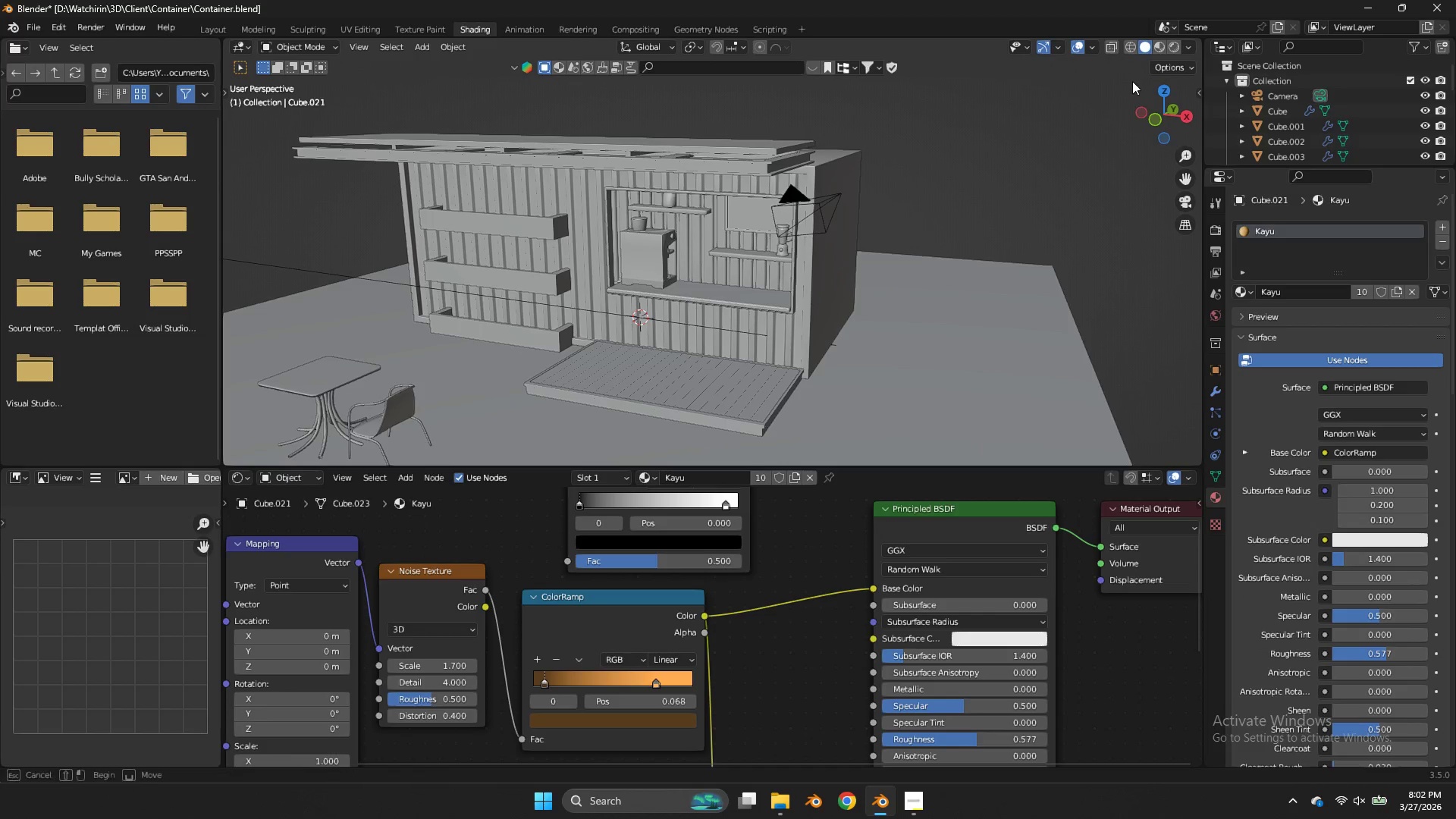 
left_click_drag(start_coordinate=[1130, 78], to_coordinate=[1052, 89])
 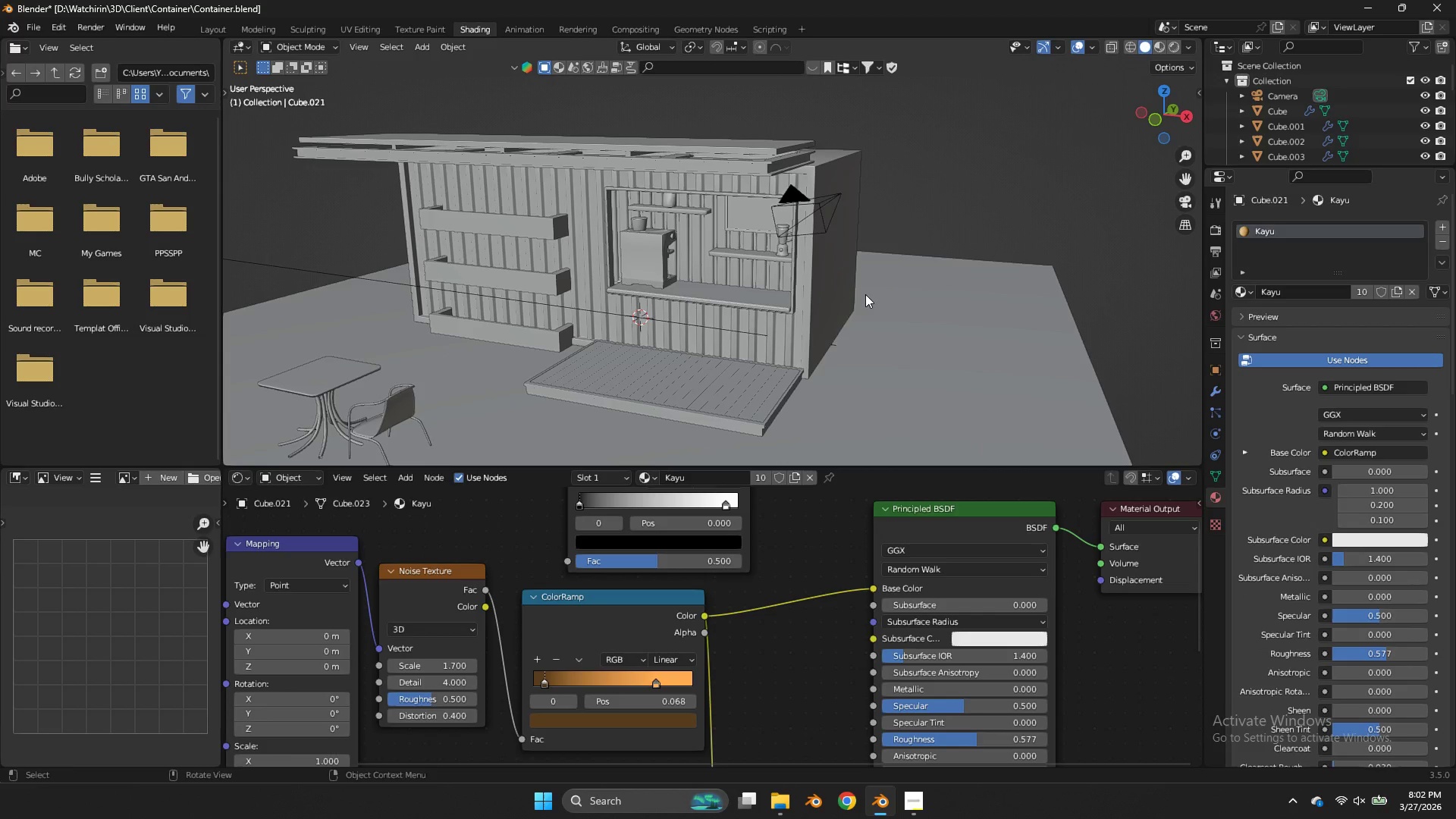 
key(Shift+ShiftLeft)
 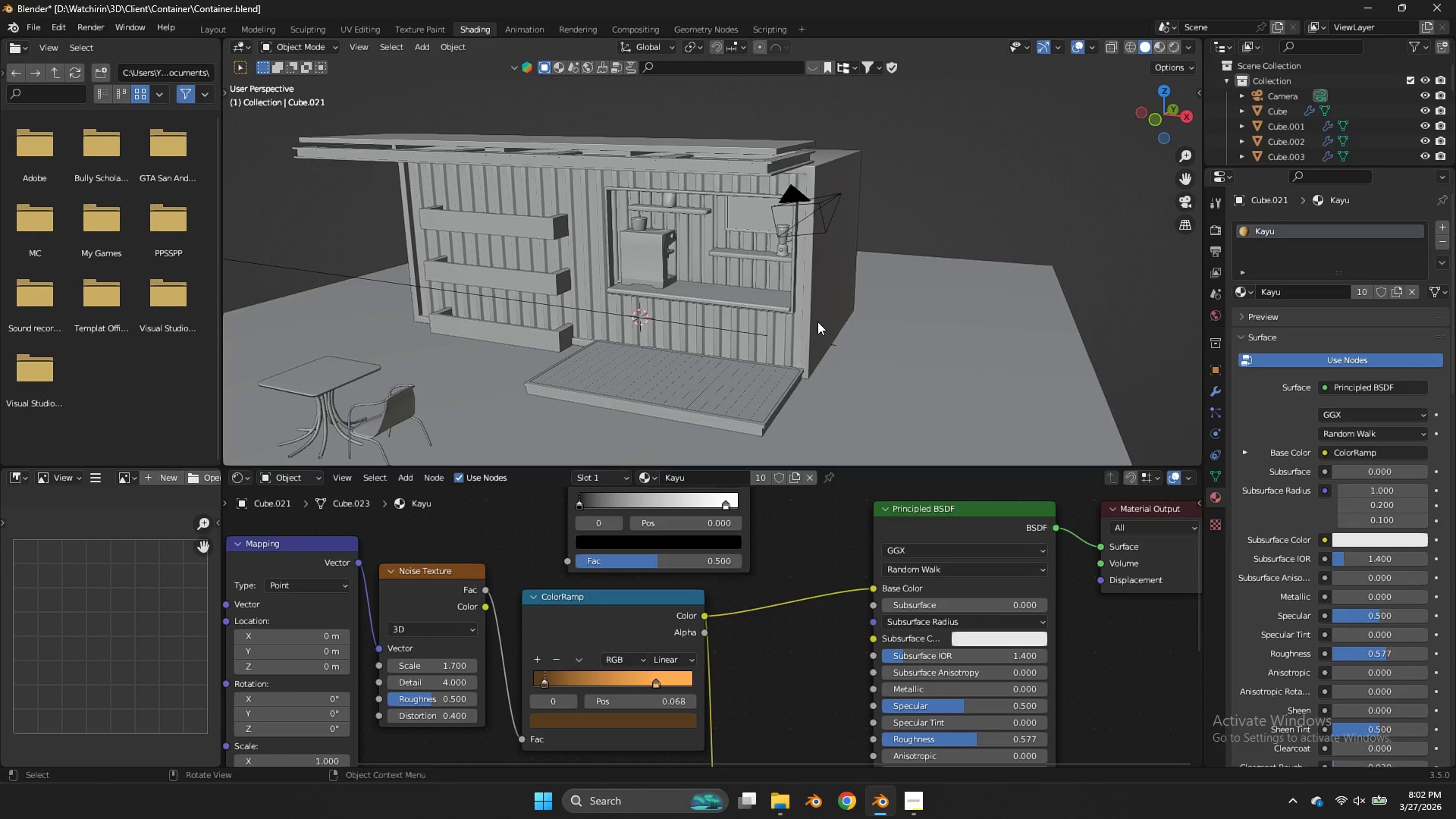 
left_click([817, 322])
 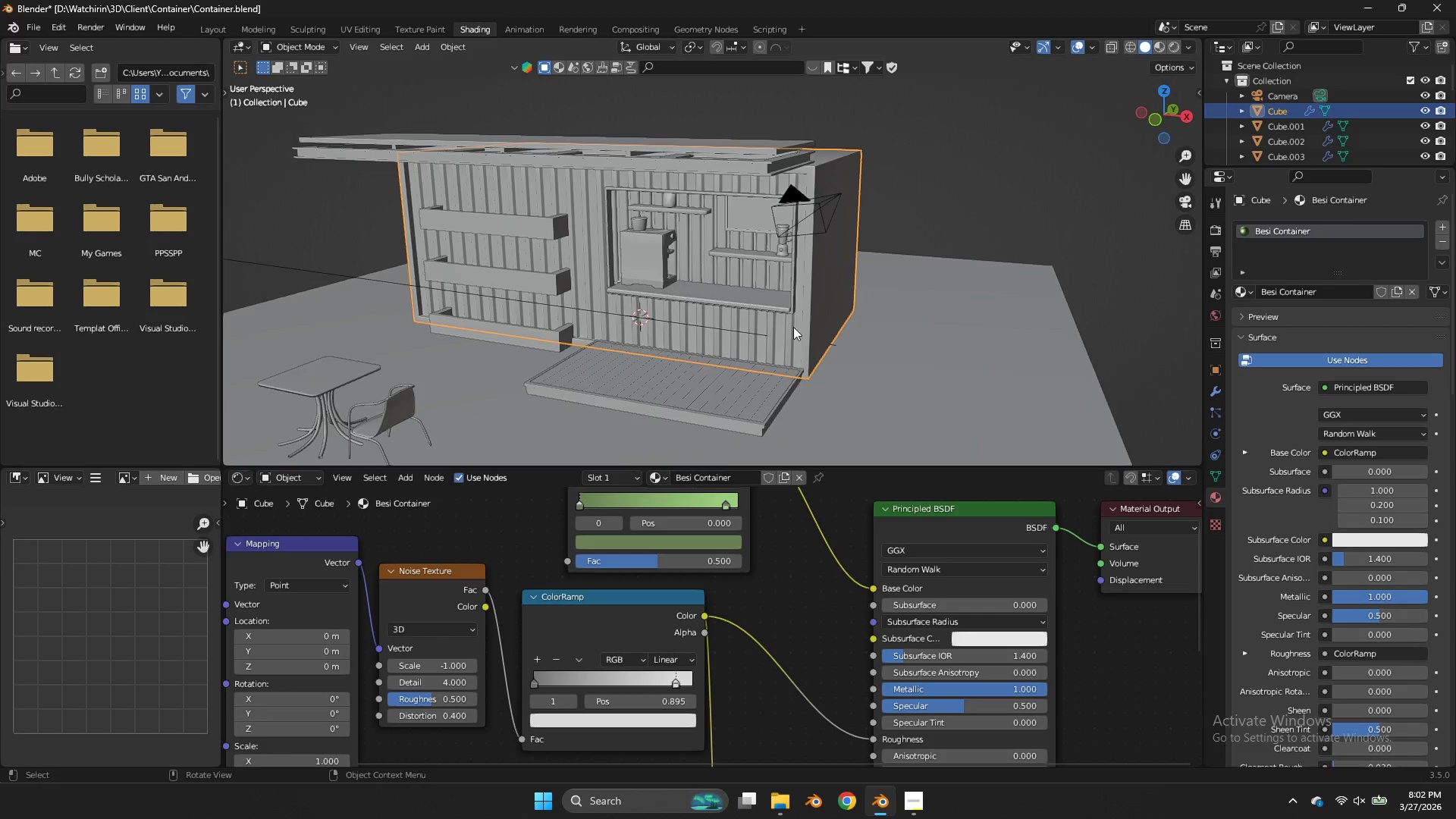 
left_click([719, 296])
 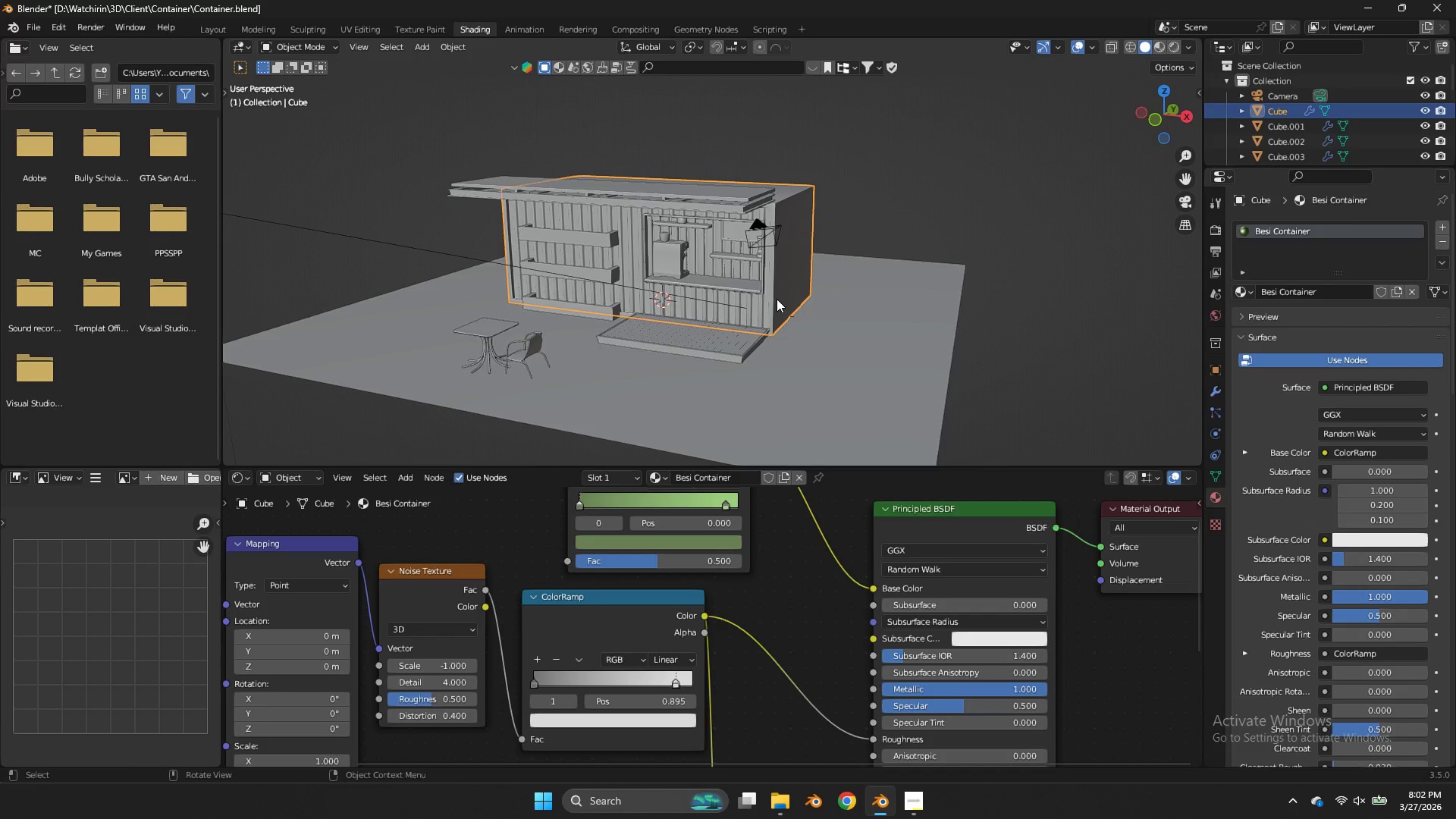 
scroll: coordinate [793, 327], scroll_direction: down, amount: 2.0
 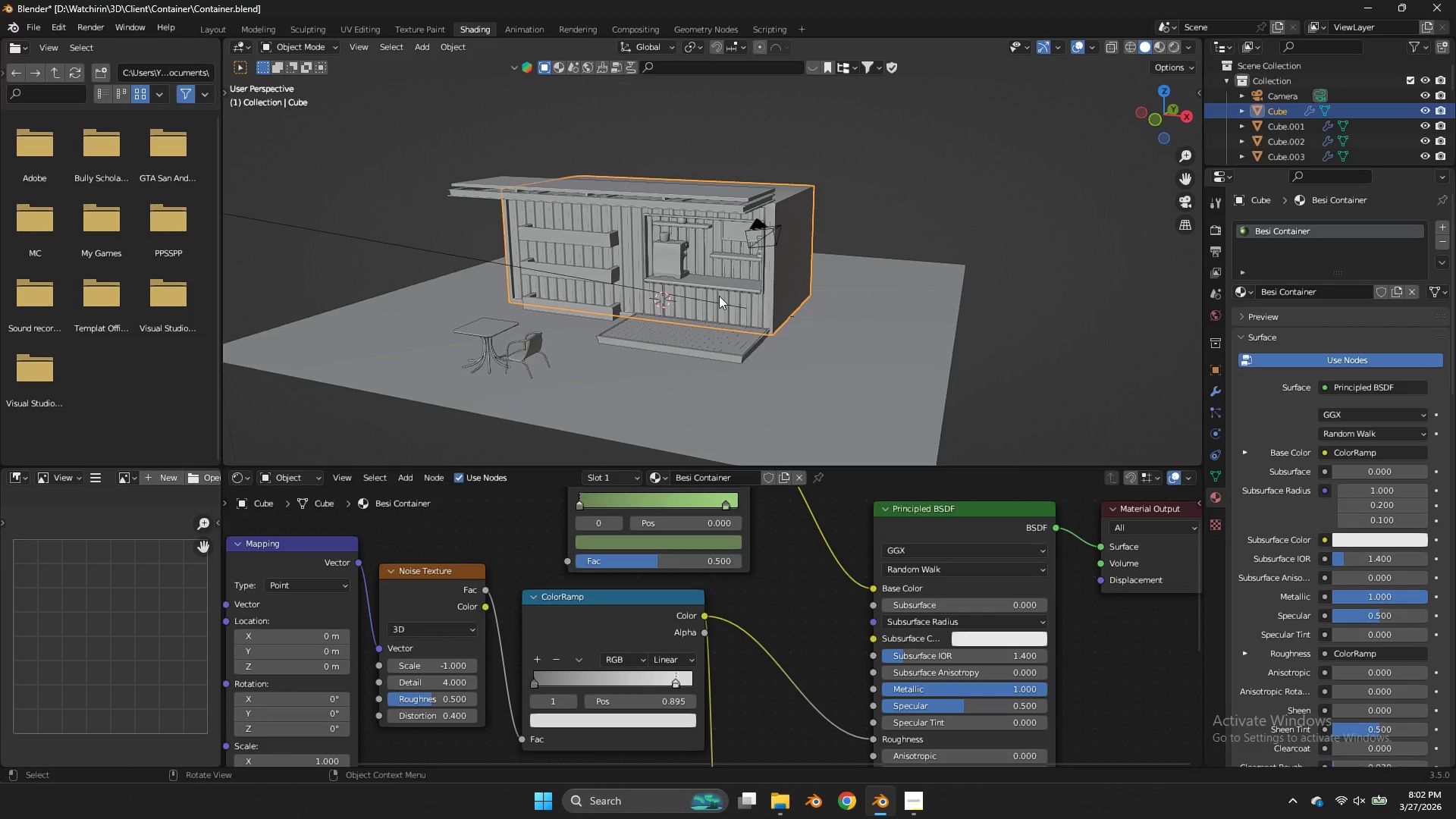 
double_click([777, 299])
 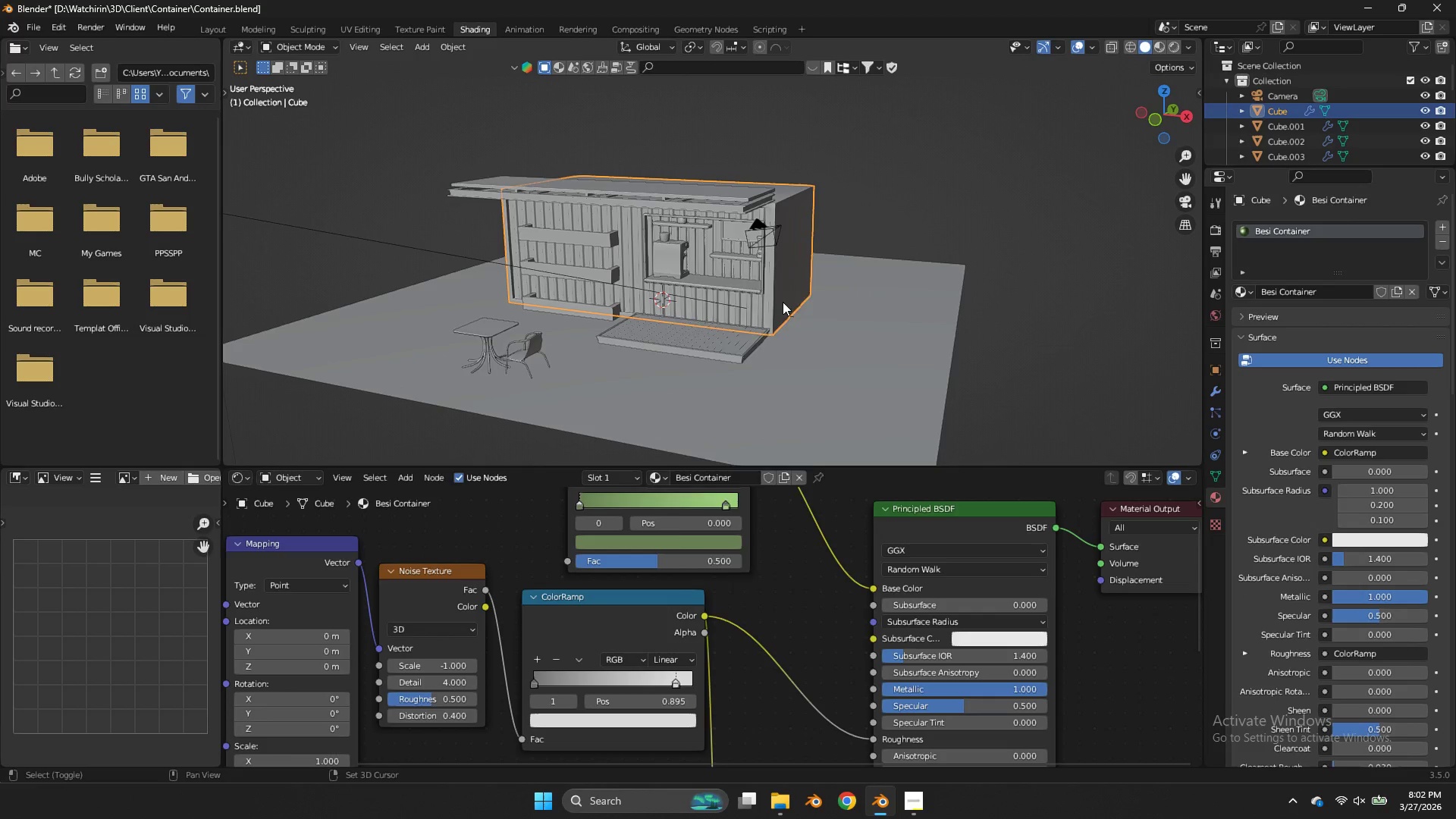 
key(Shift+A)
 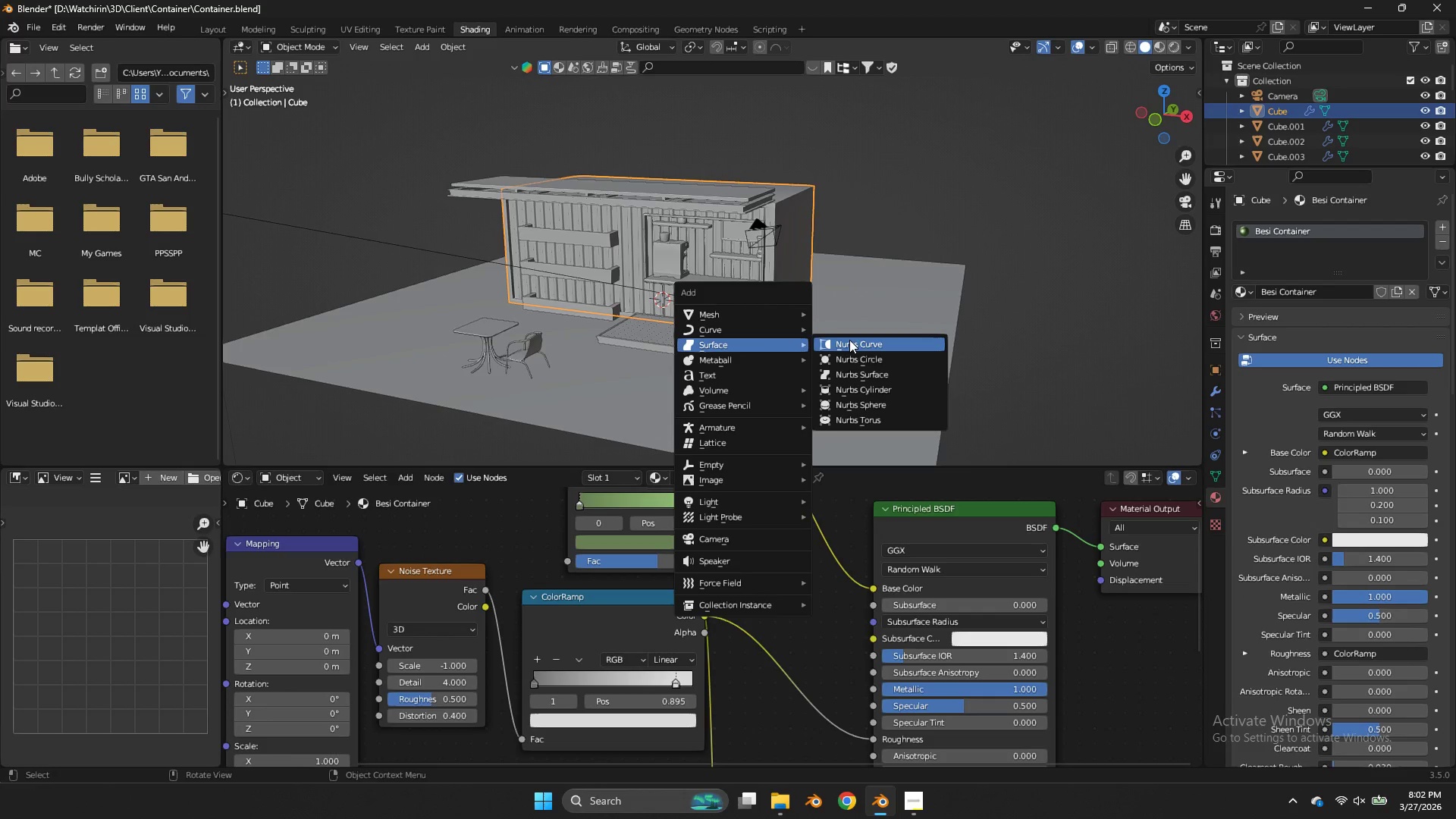 
mouse_move([778, 330])
 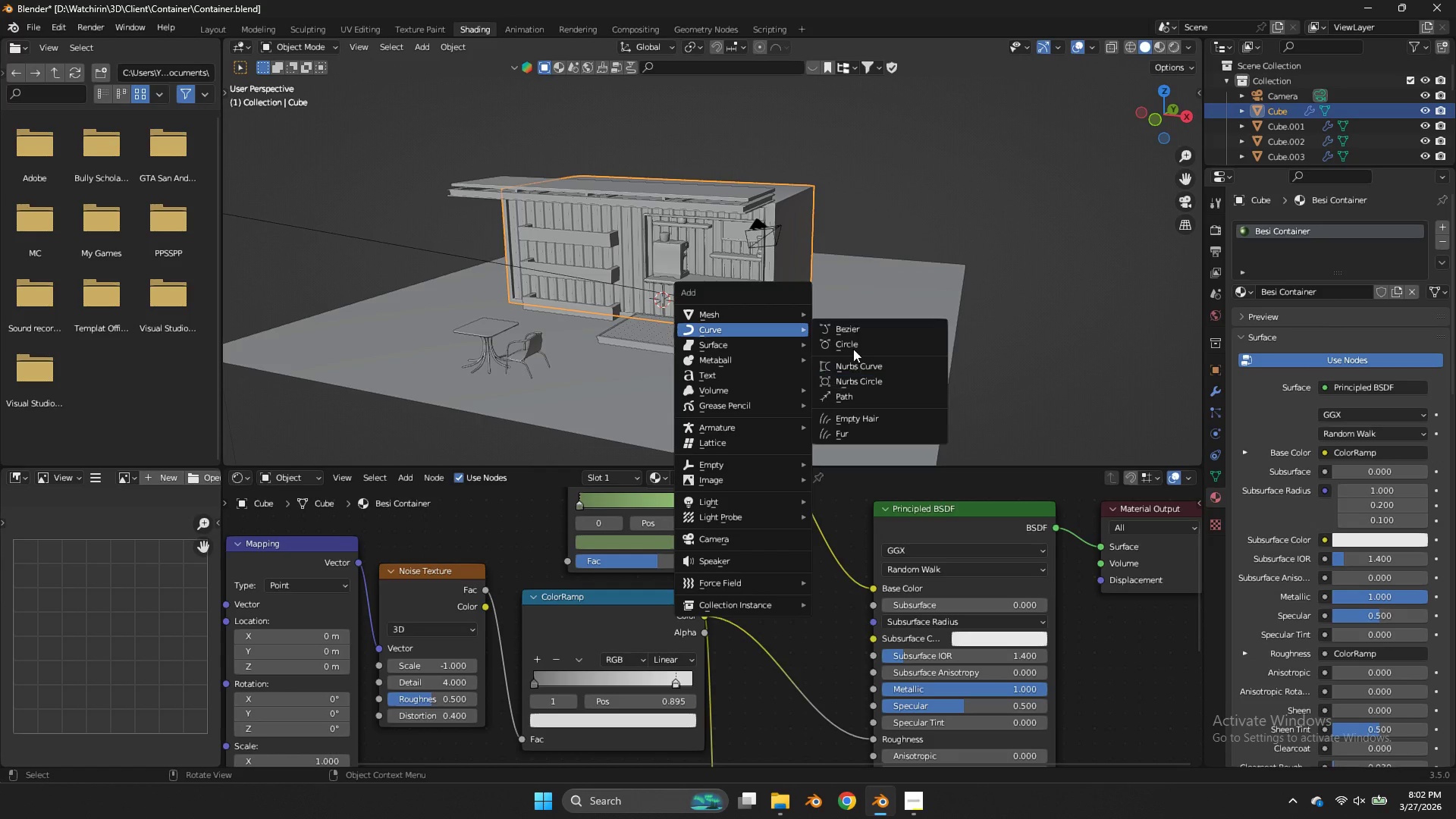 
left_click([857, 326])
 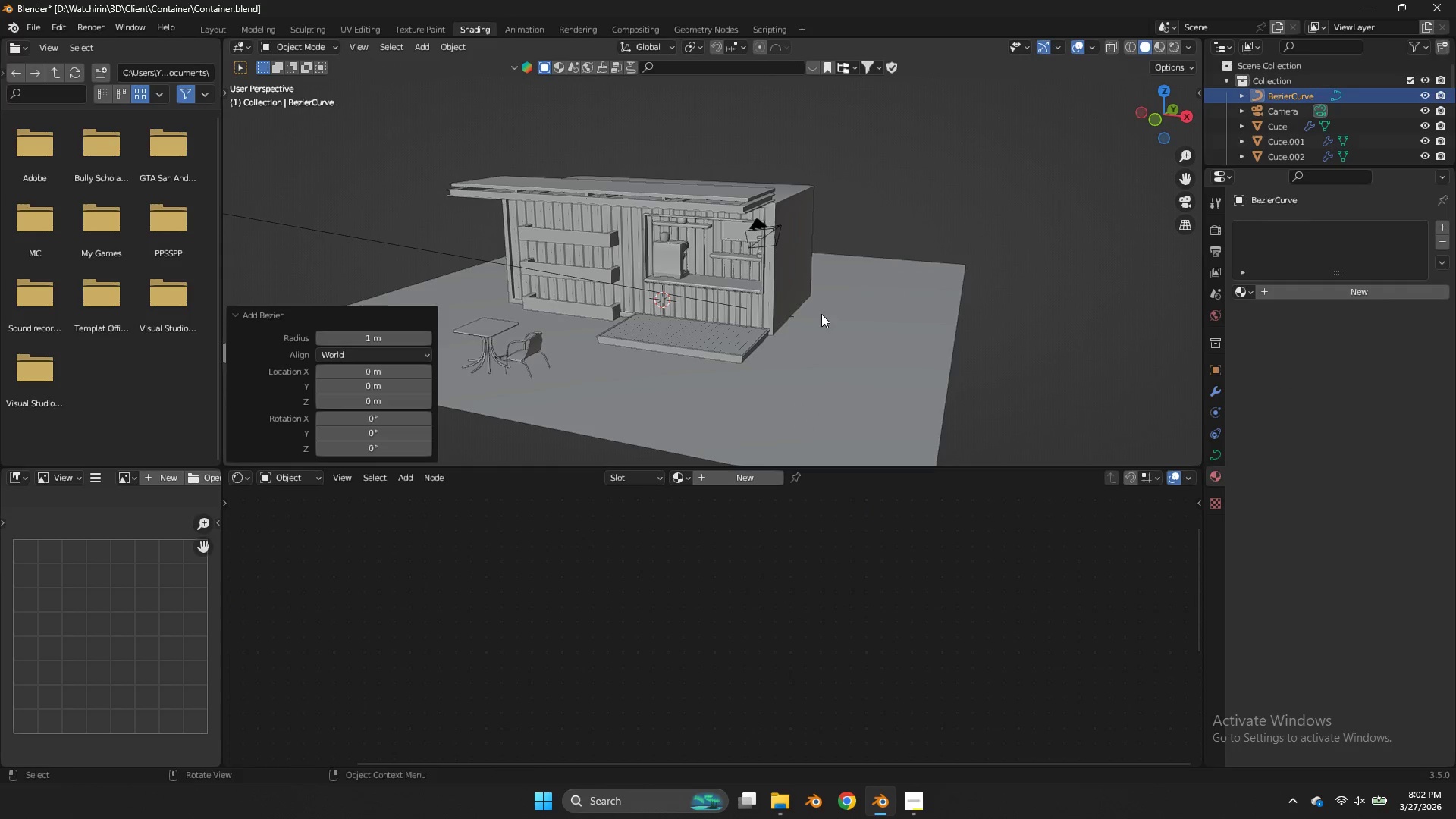 
type(gzg)
 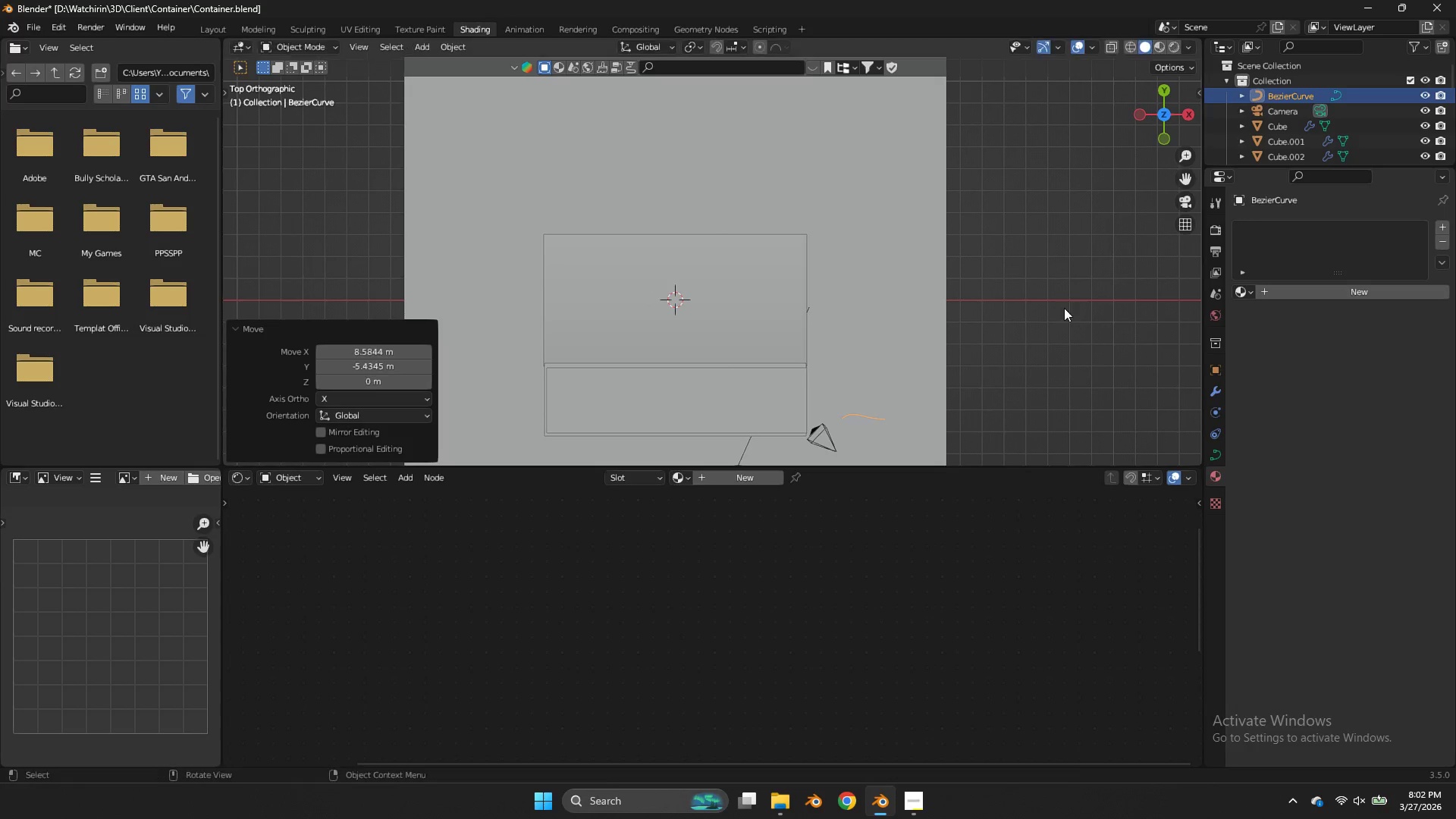 
left_click_drag(start_coordinate=[873, 143], to_coordinate=[877, 144])
 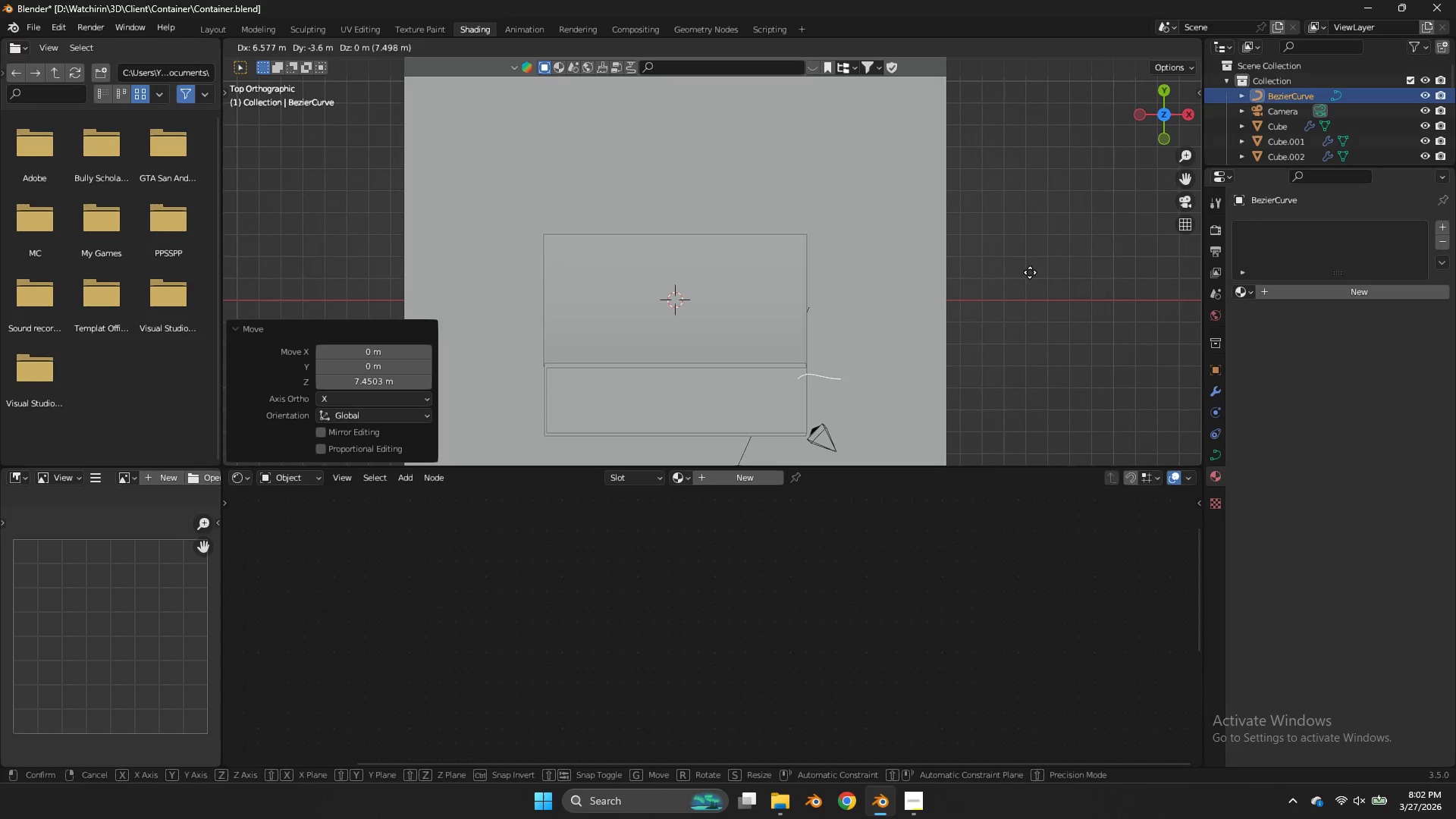 
left_click([1064, 308])
 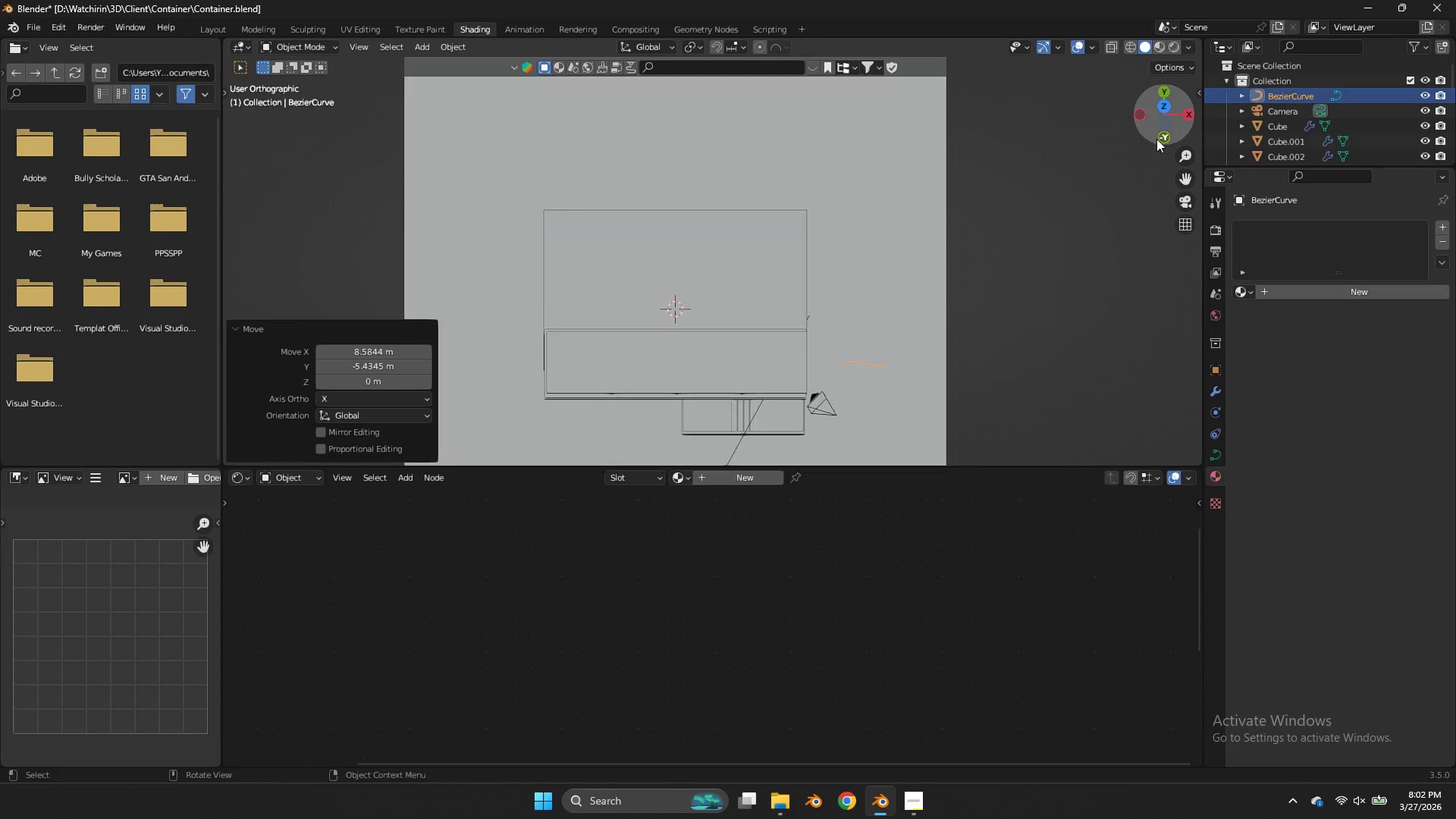 
scroll: coordinate [1029, 218], scroll_direction: up, amount: 3.0
 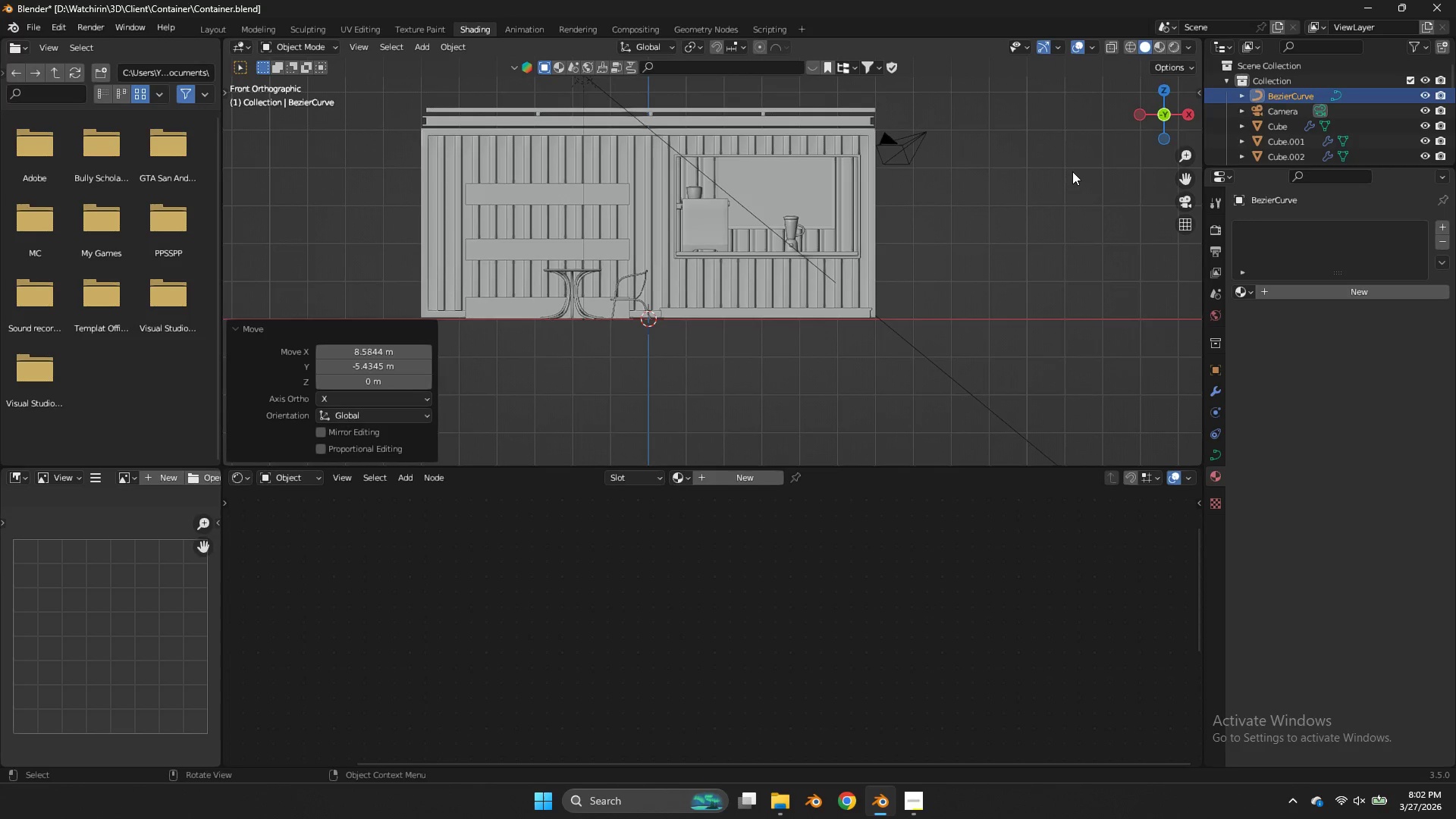 
scroll: coordinate [1072, 173], scroll_direction: down, amount: 2.0
 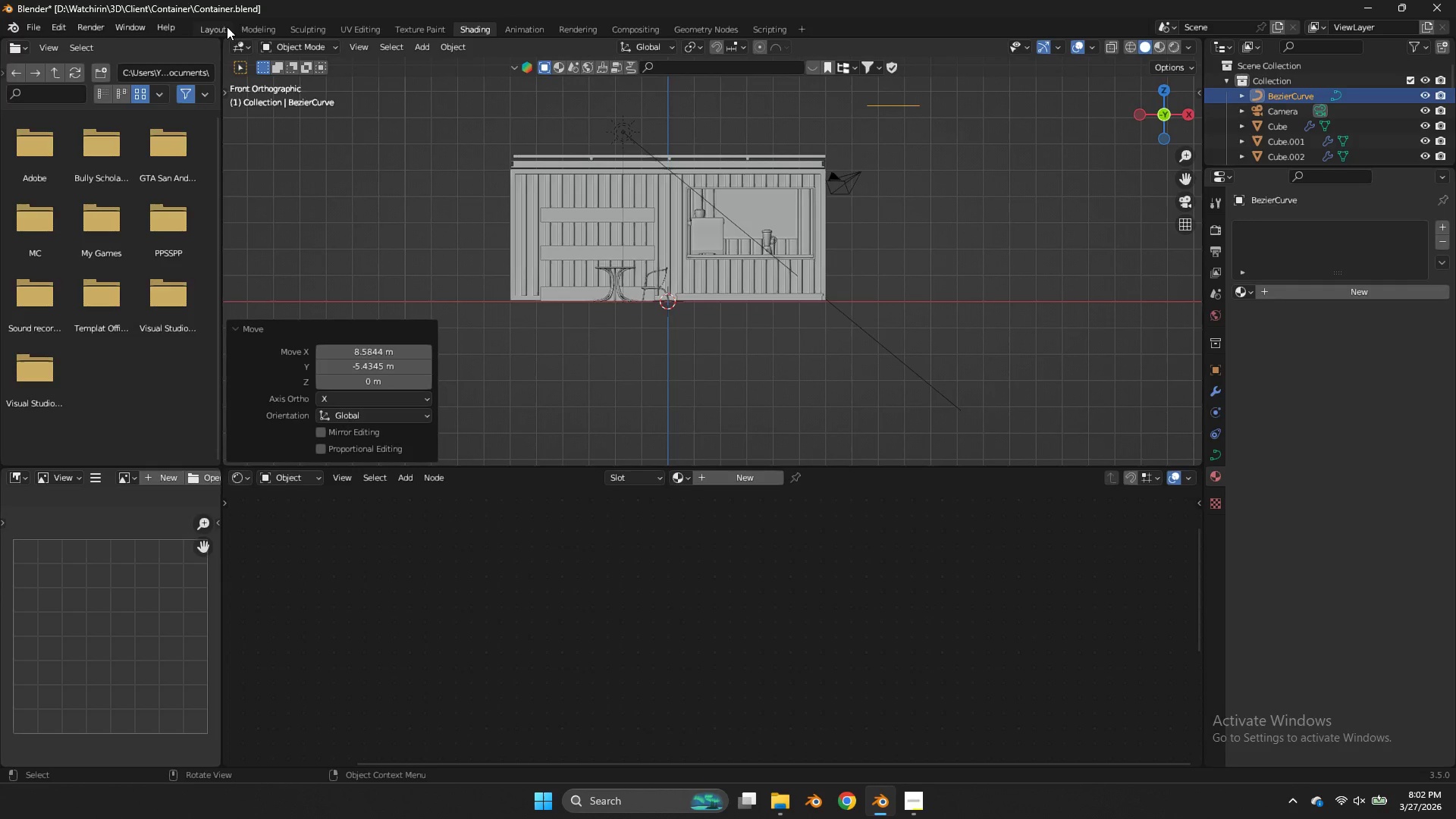 
left_click([224, 25])
 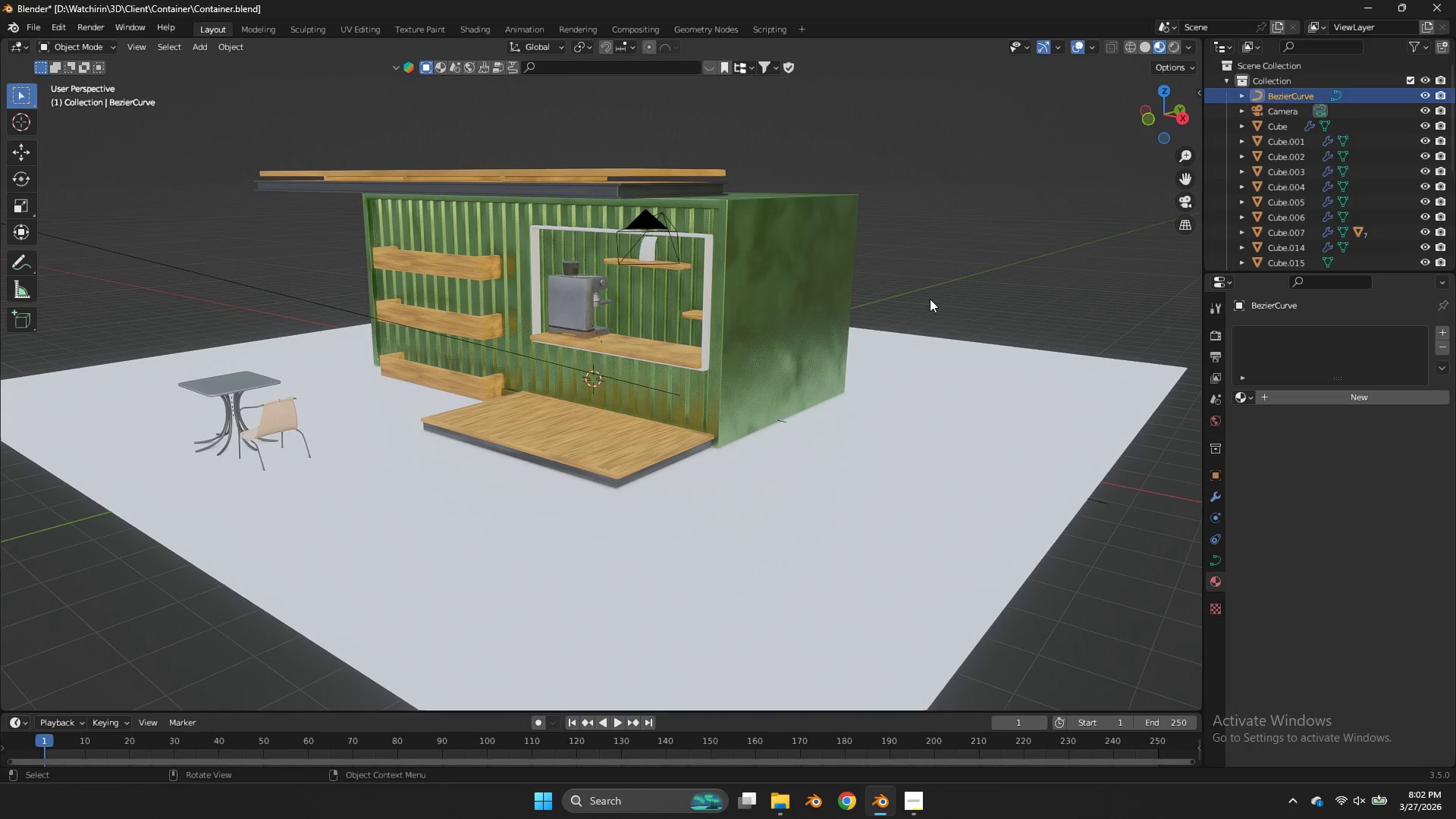 
type(zr)
 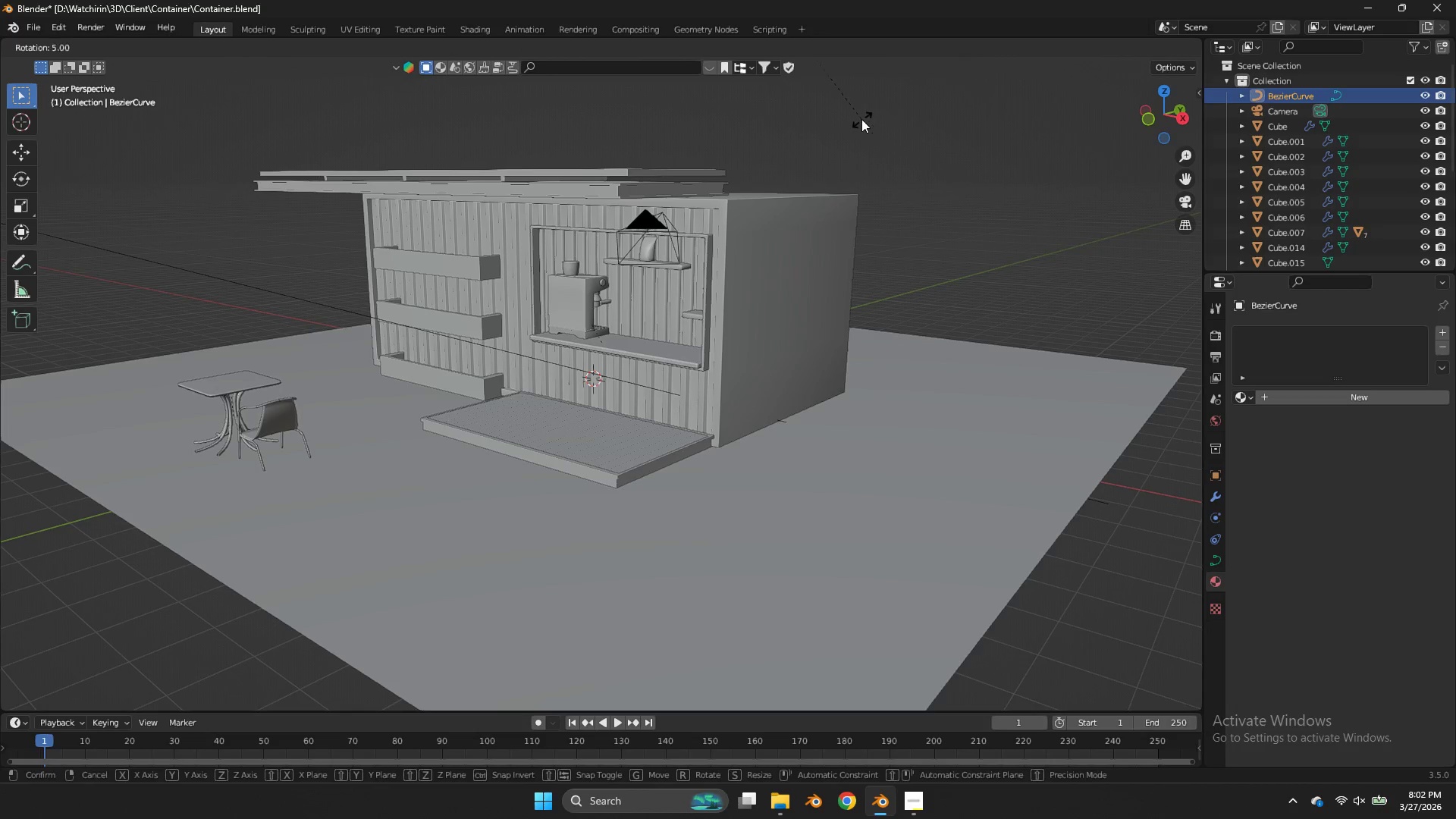 
key(Control+ControlLeft)
 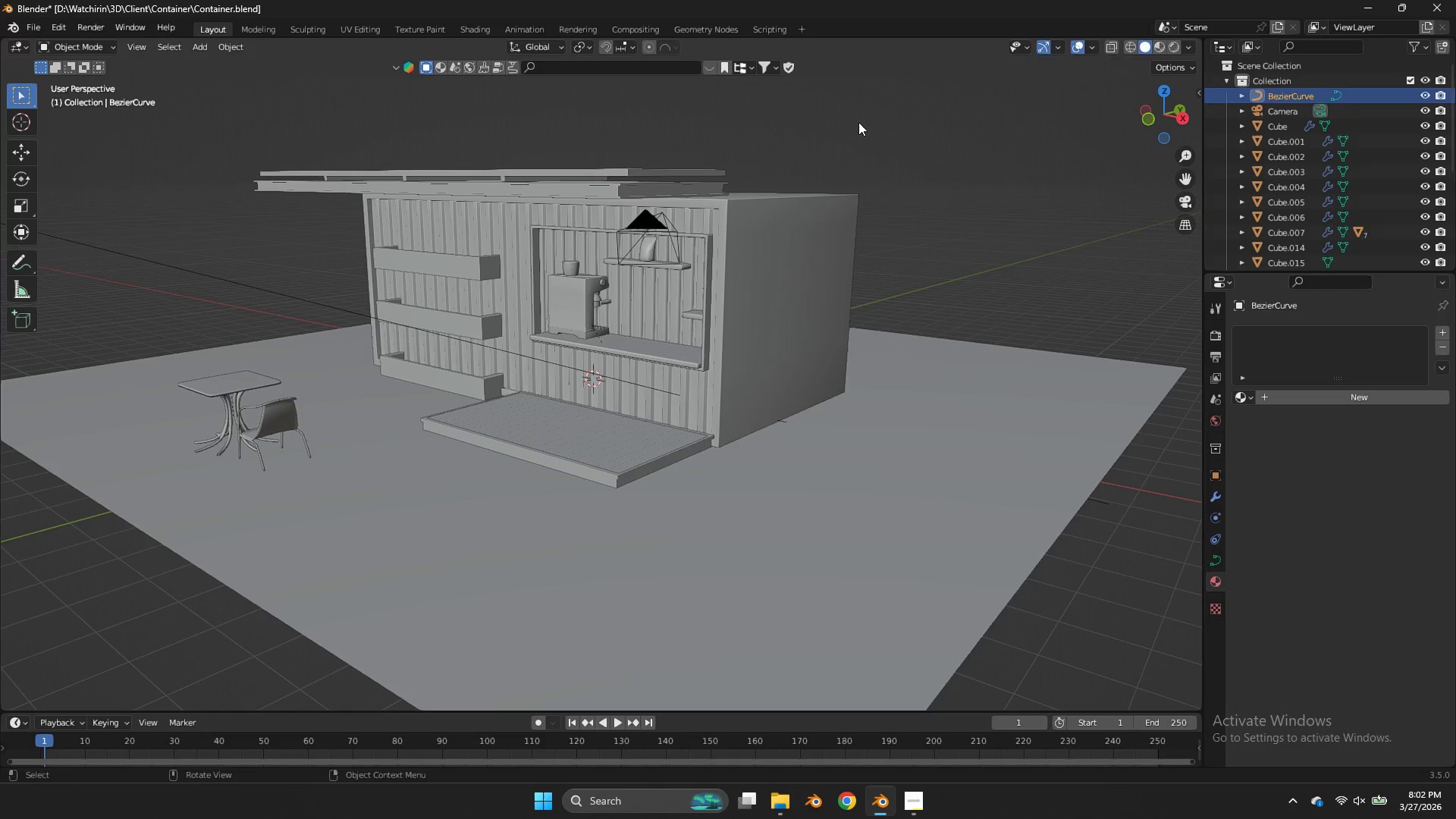 
type(gz)
 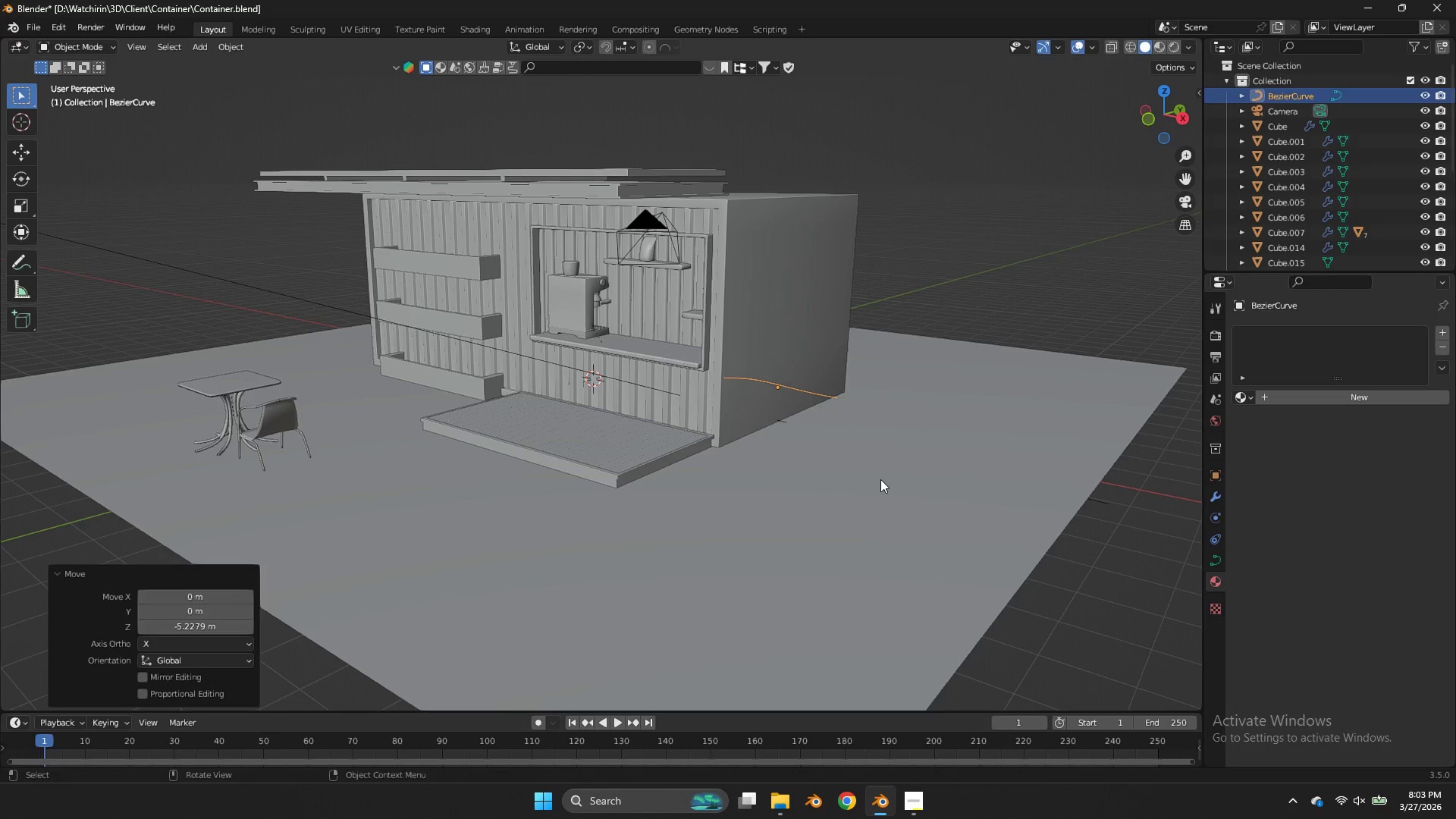 
left_click([880, 479])
 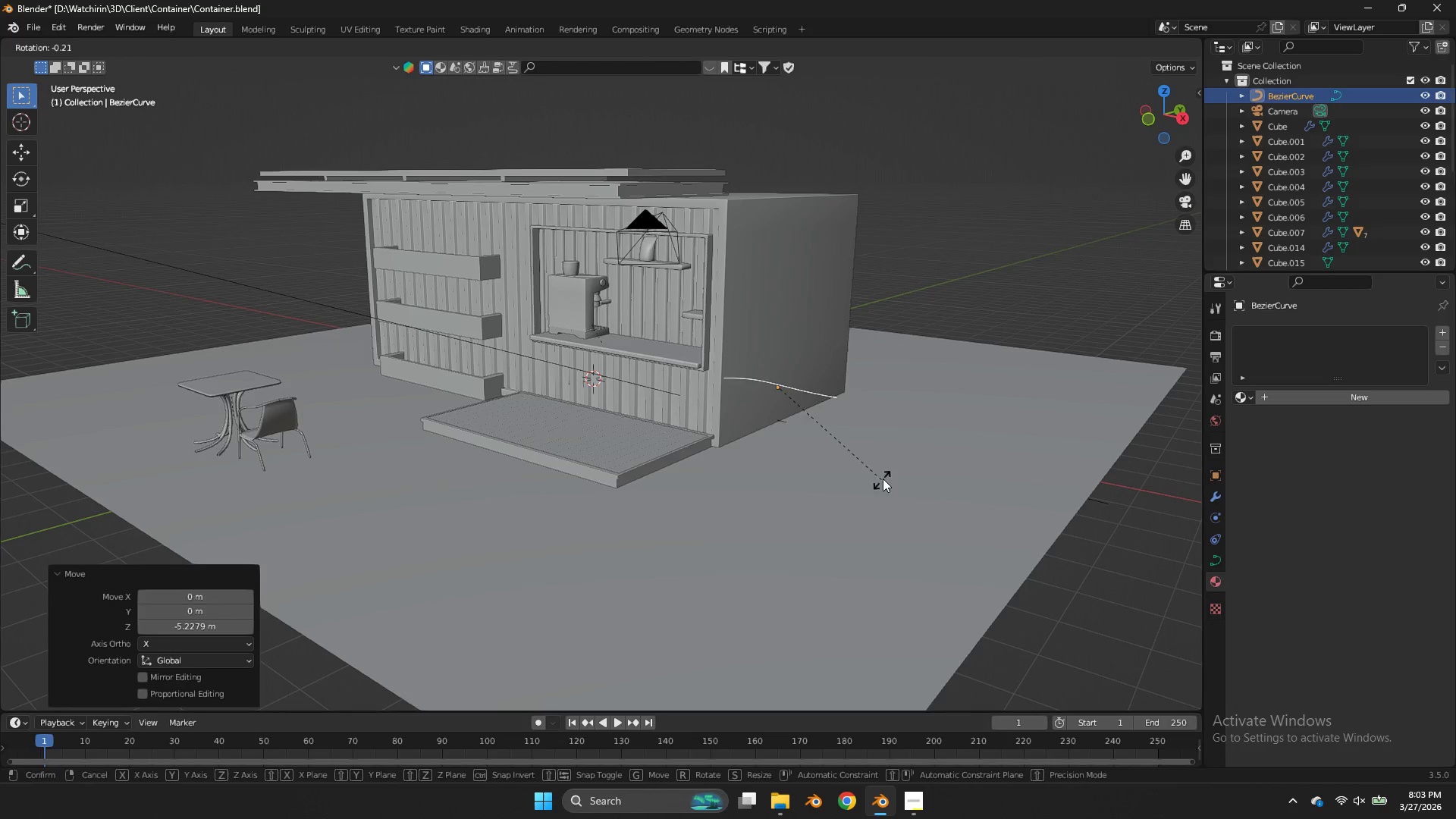 
key(R)
 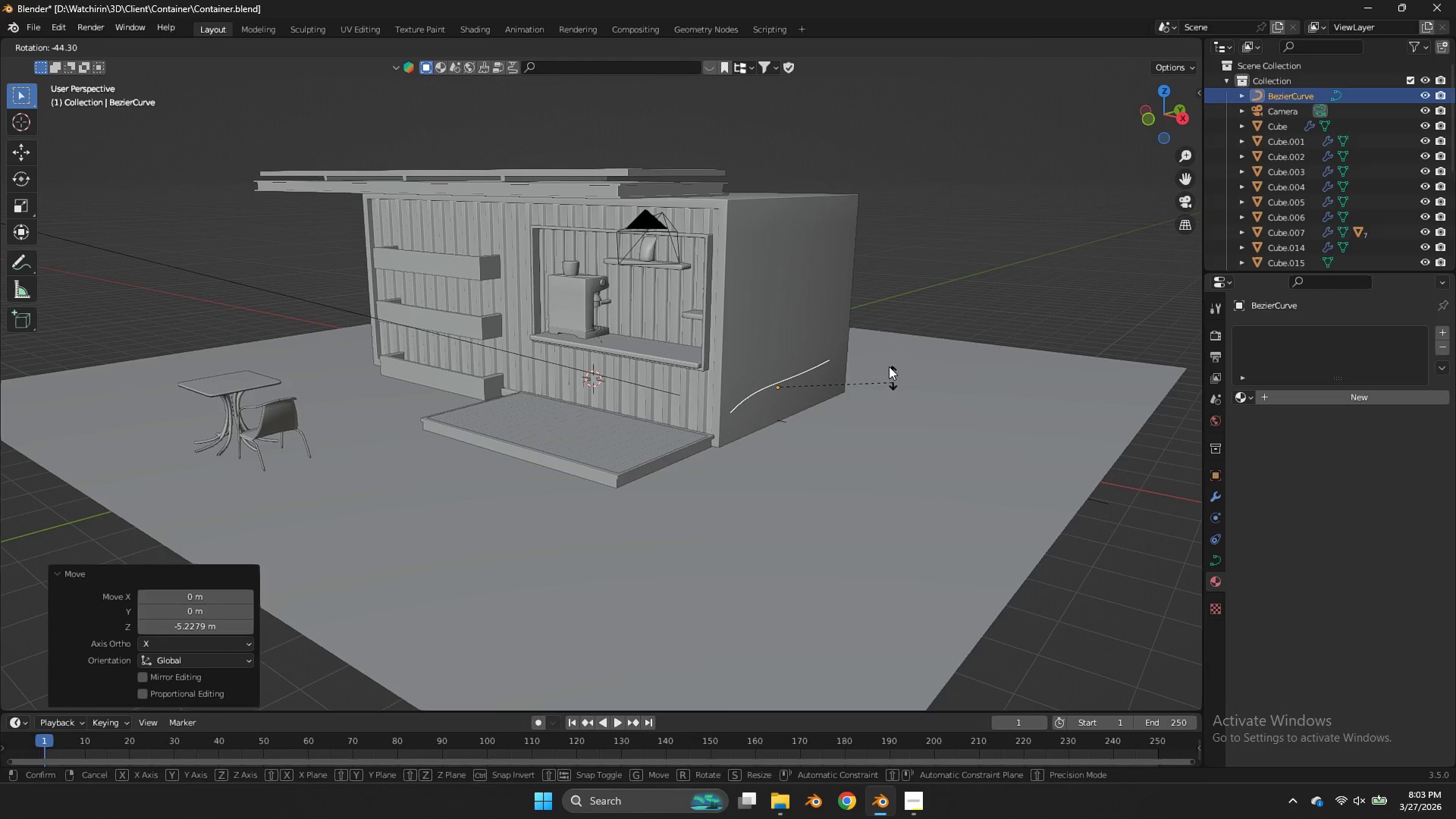 
hold_key(key=ControlLeft, duration=0.95)
 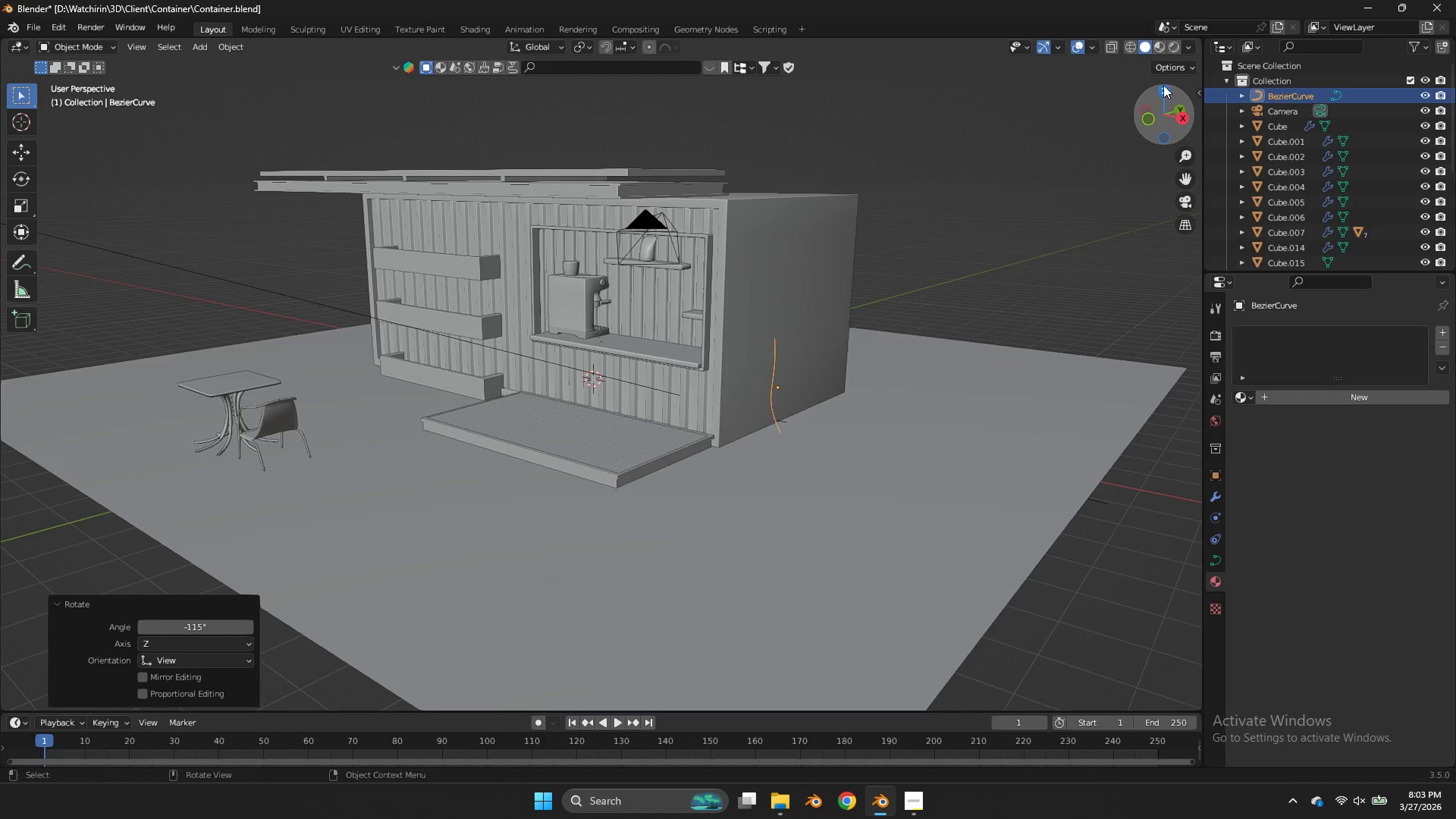 
left_click([1163, 85])
 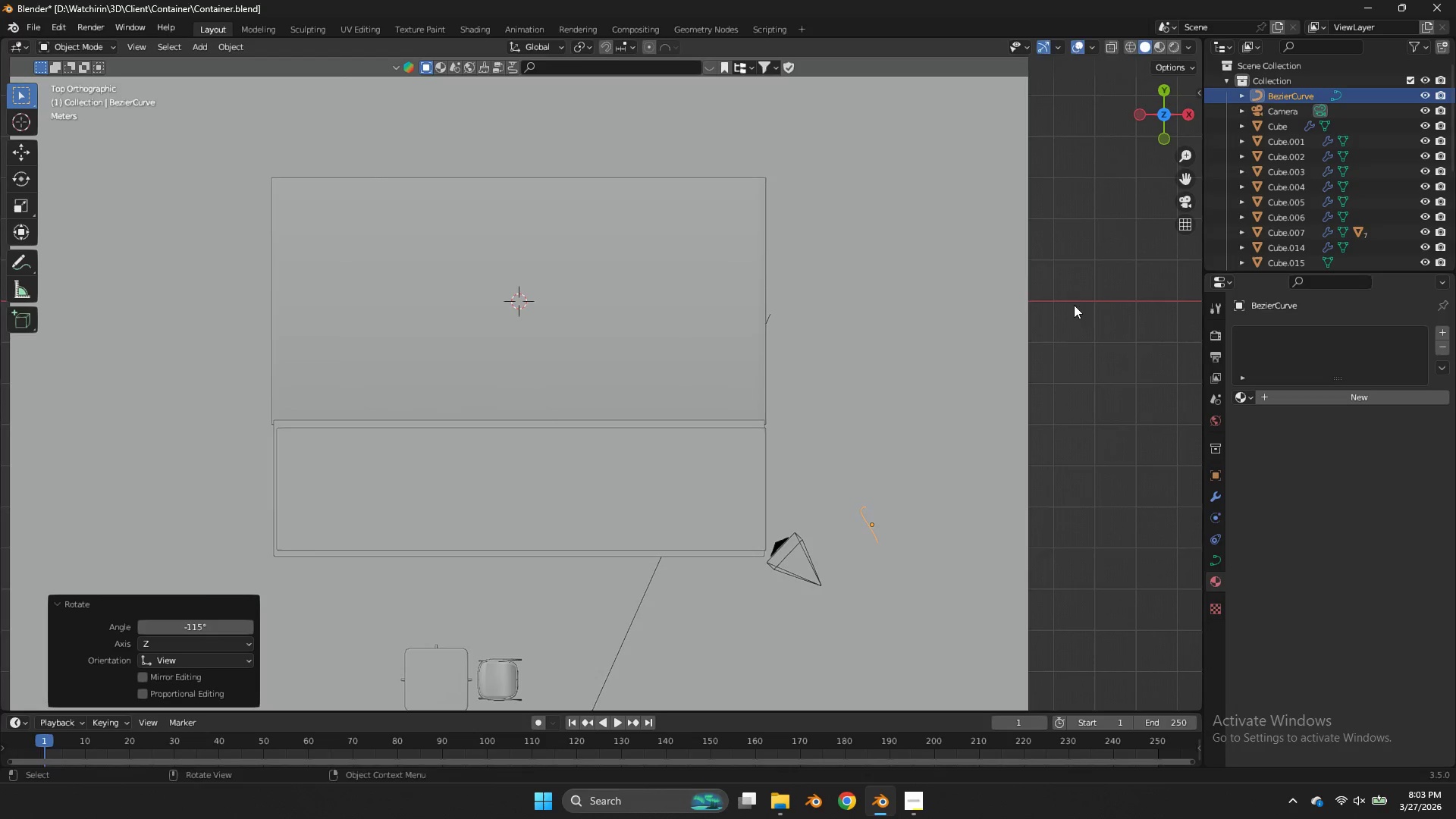 
key(G)
 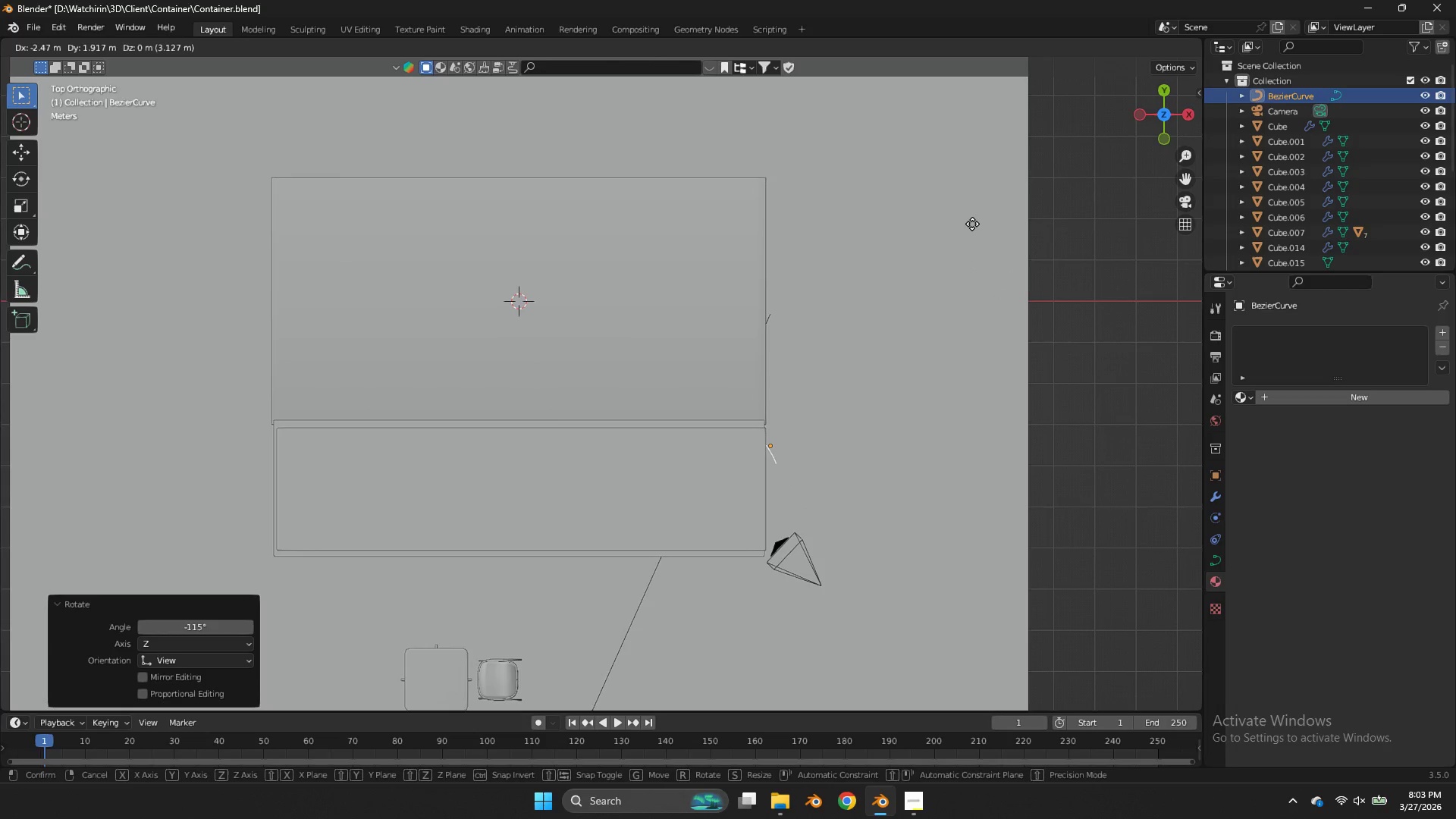 
left_click([974, 216])
 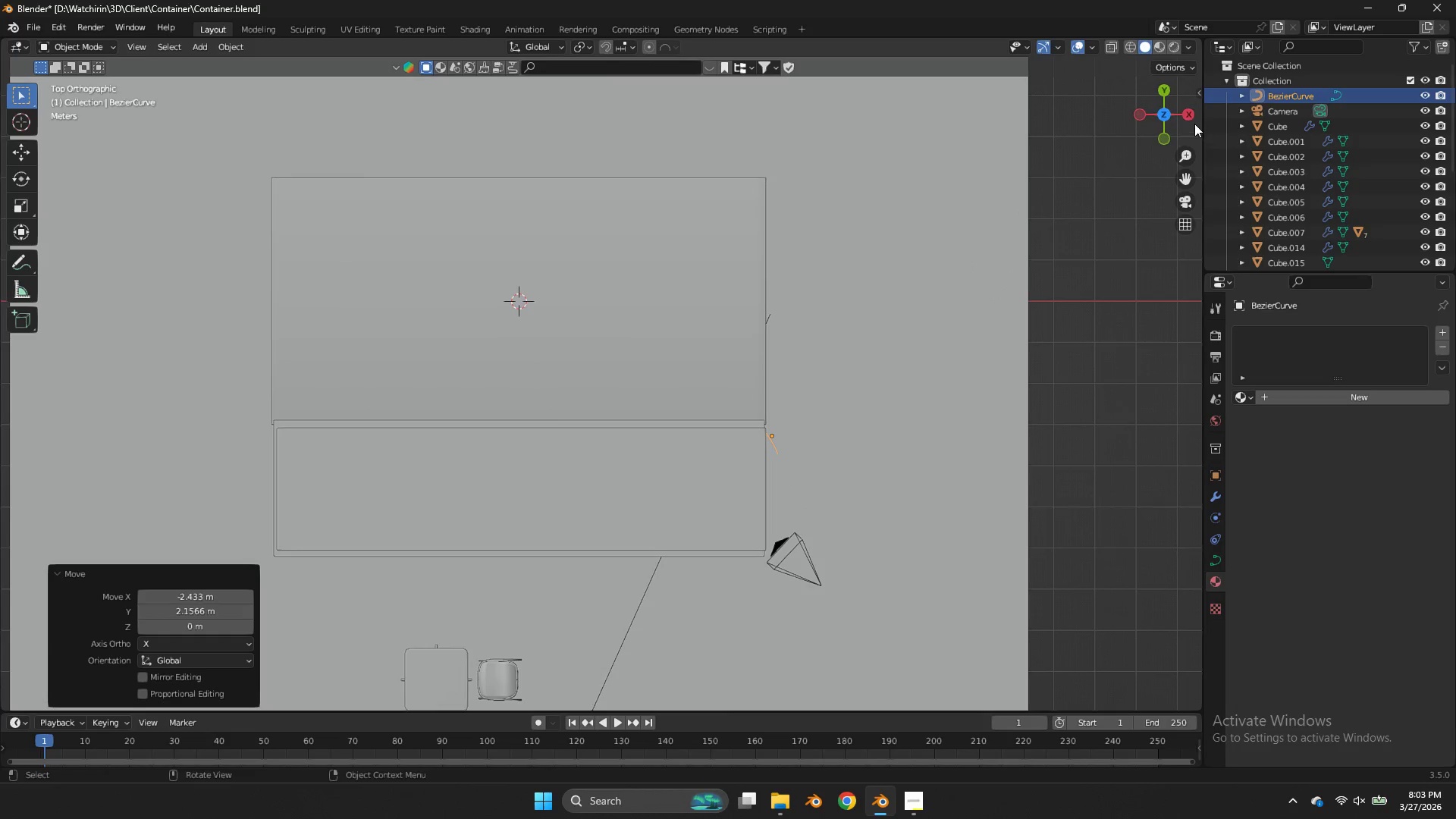 
left_click([1191, 121])
 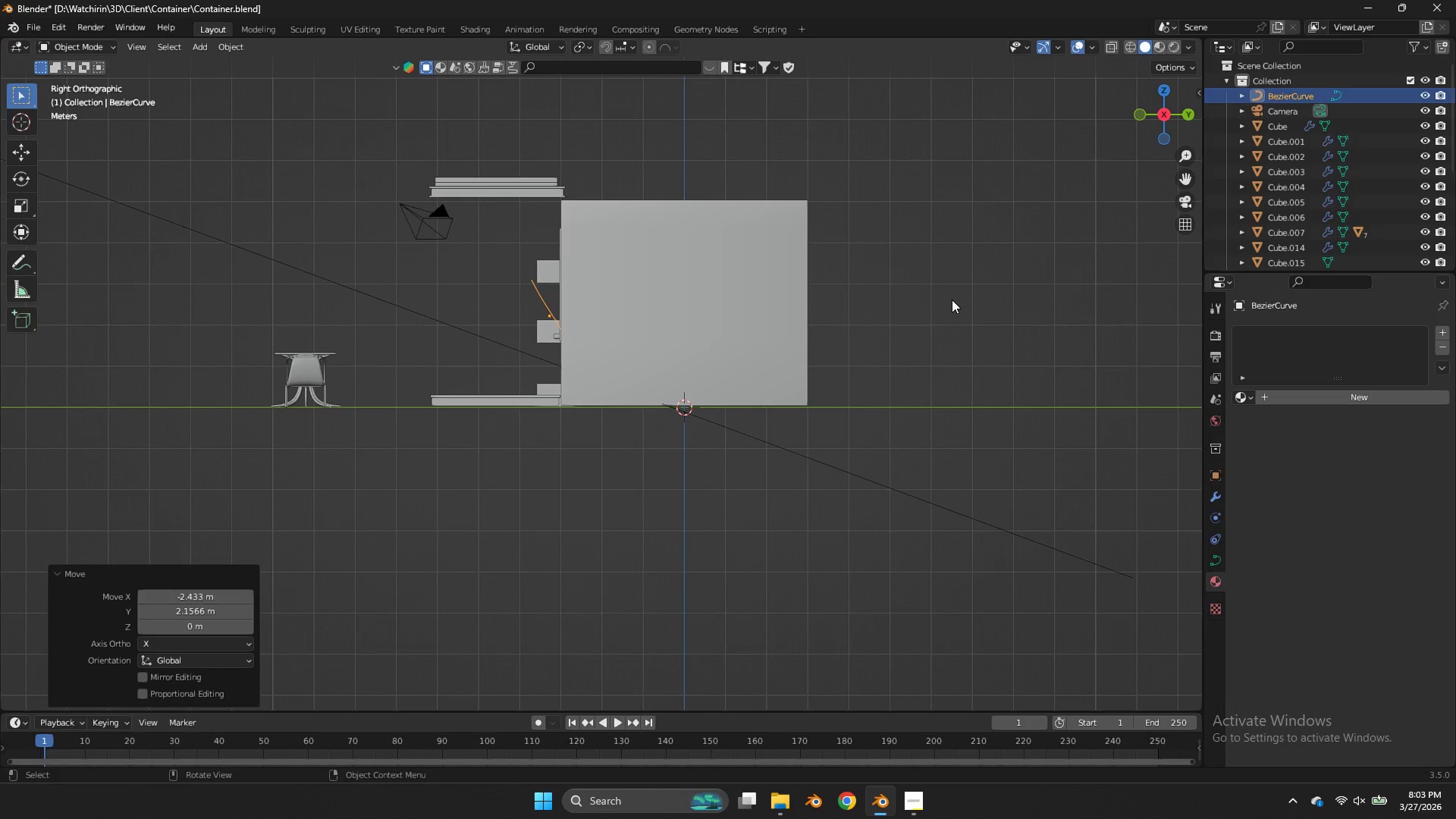 
key(R)
 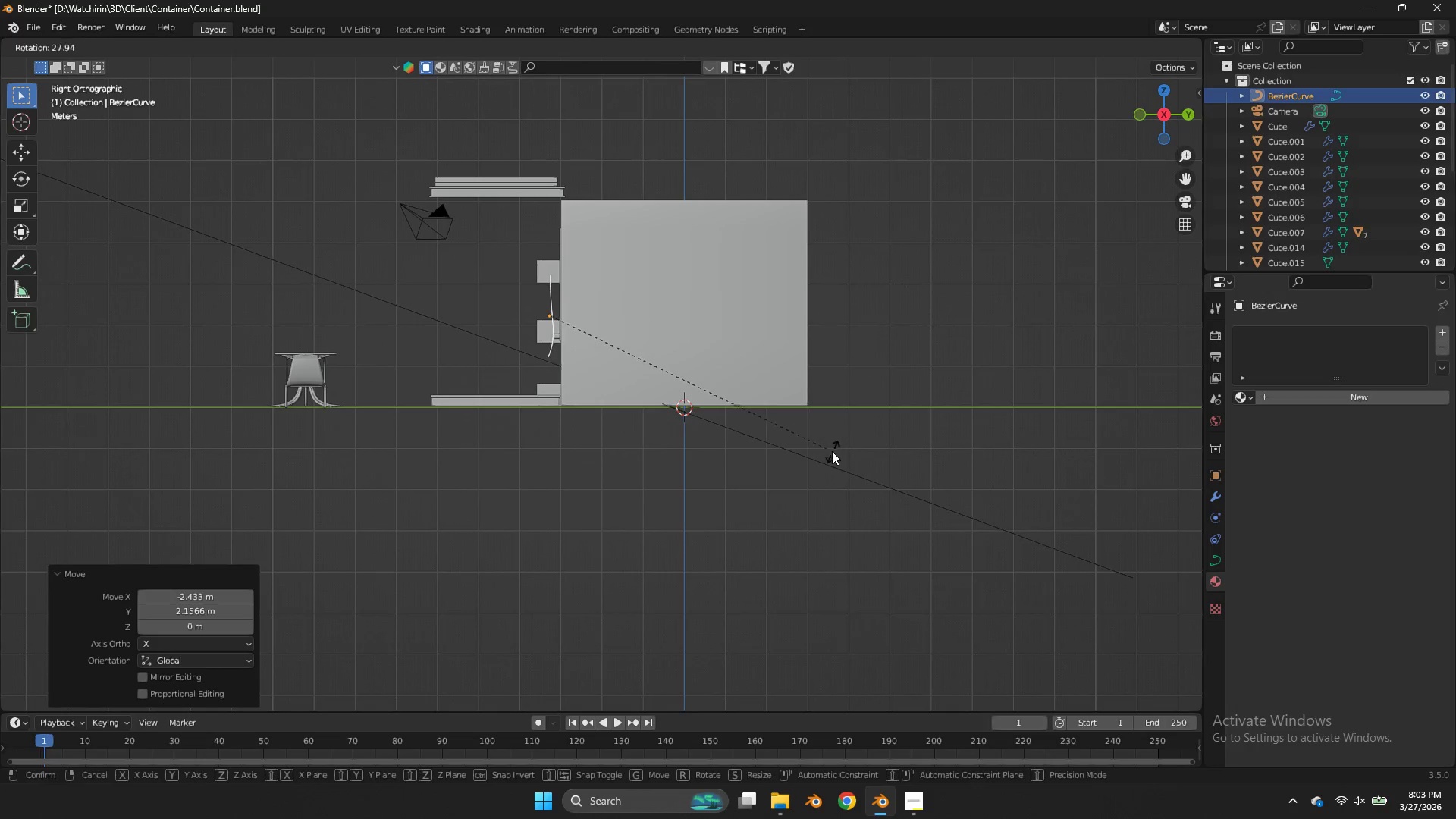 
left_click([827, 458])
 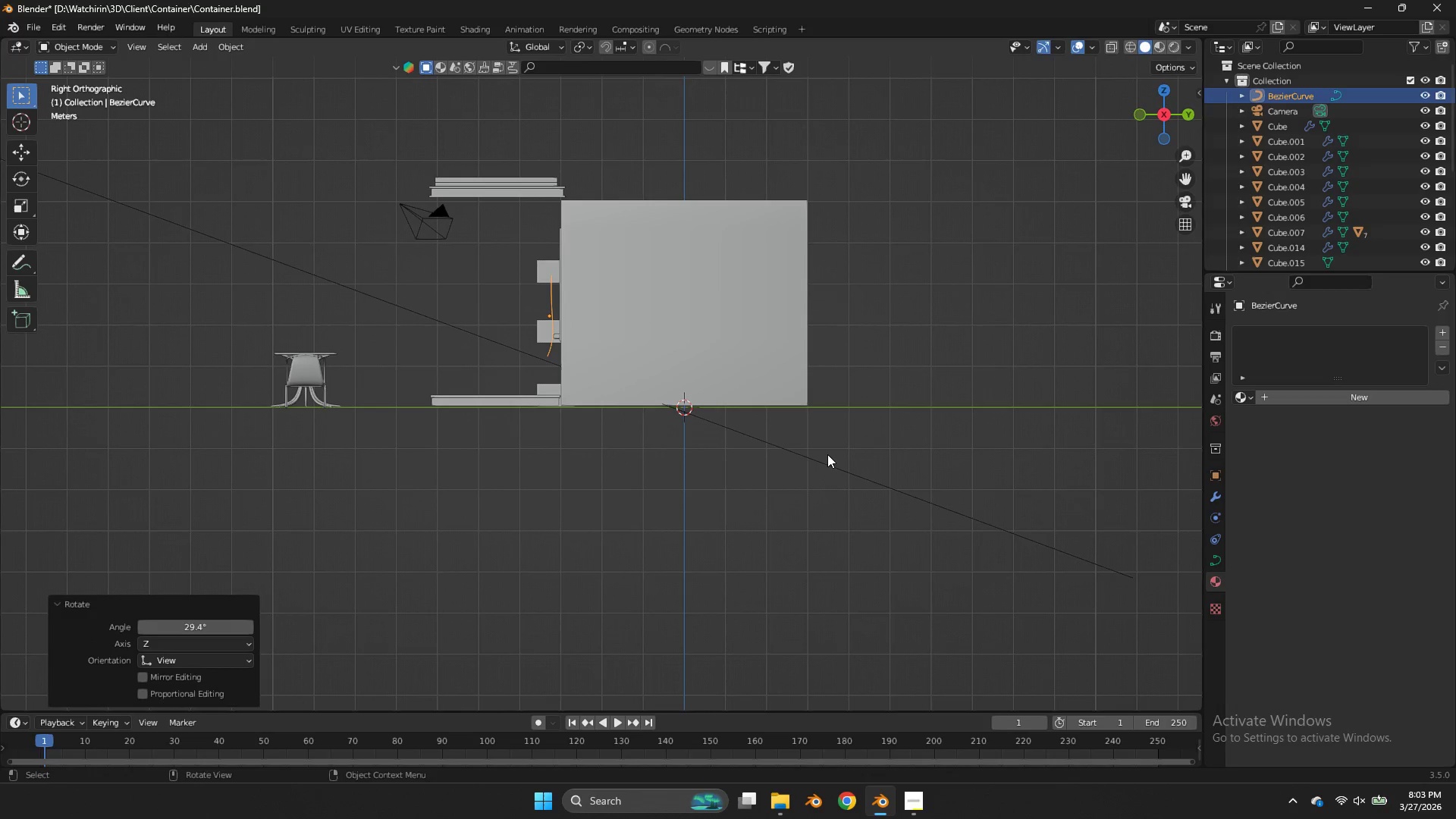 
key(Tab)
 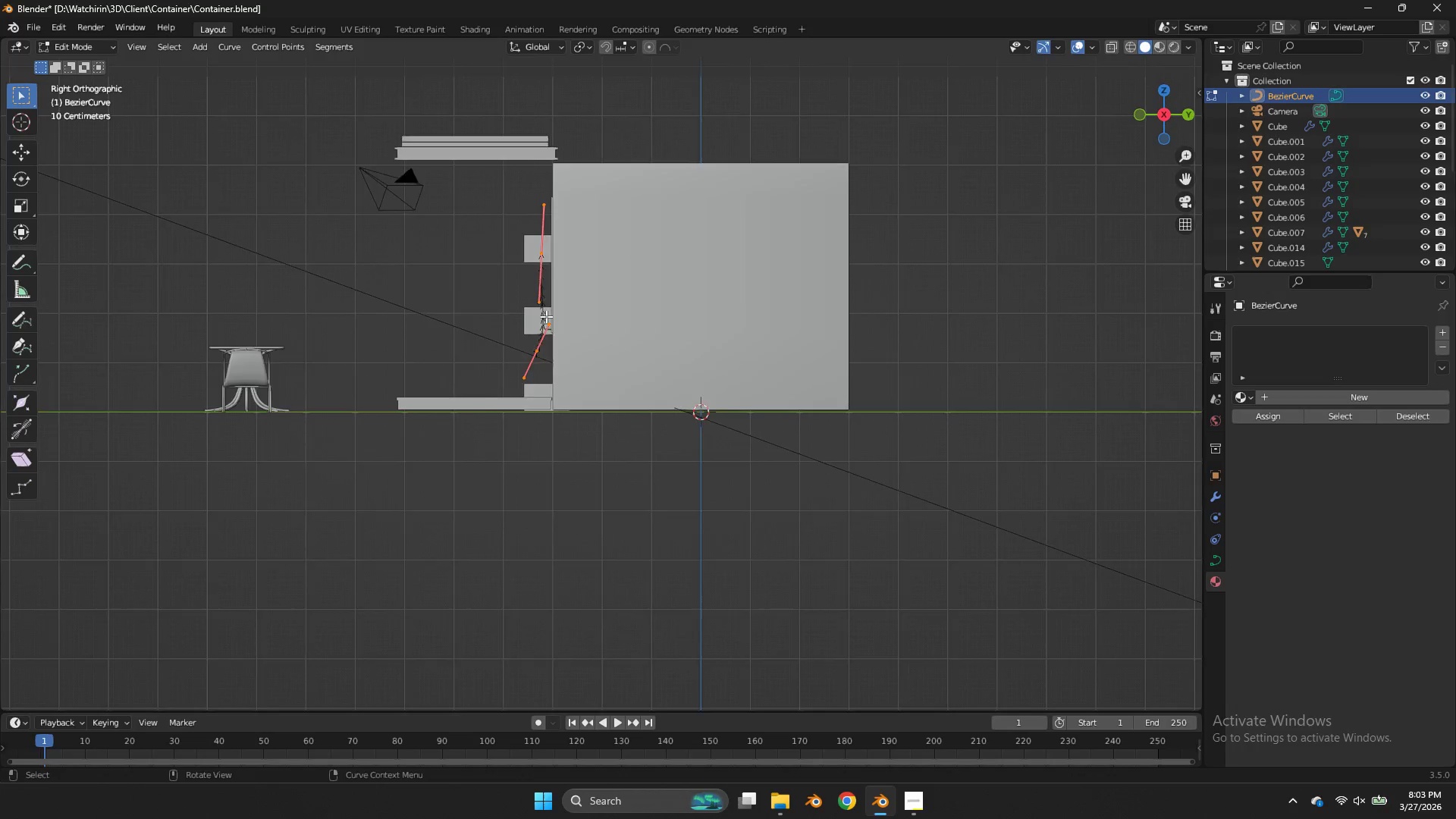 
scroll: coordinate [828, 415], scroll_direction: up, amount: 1.0
 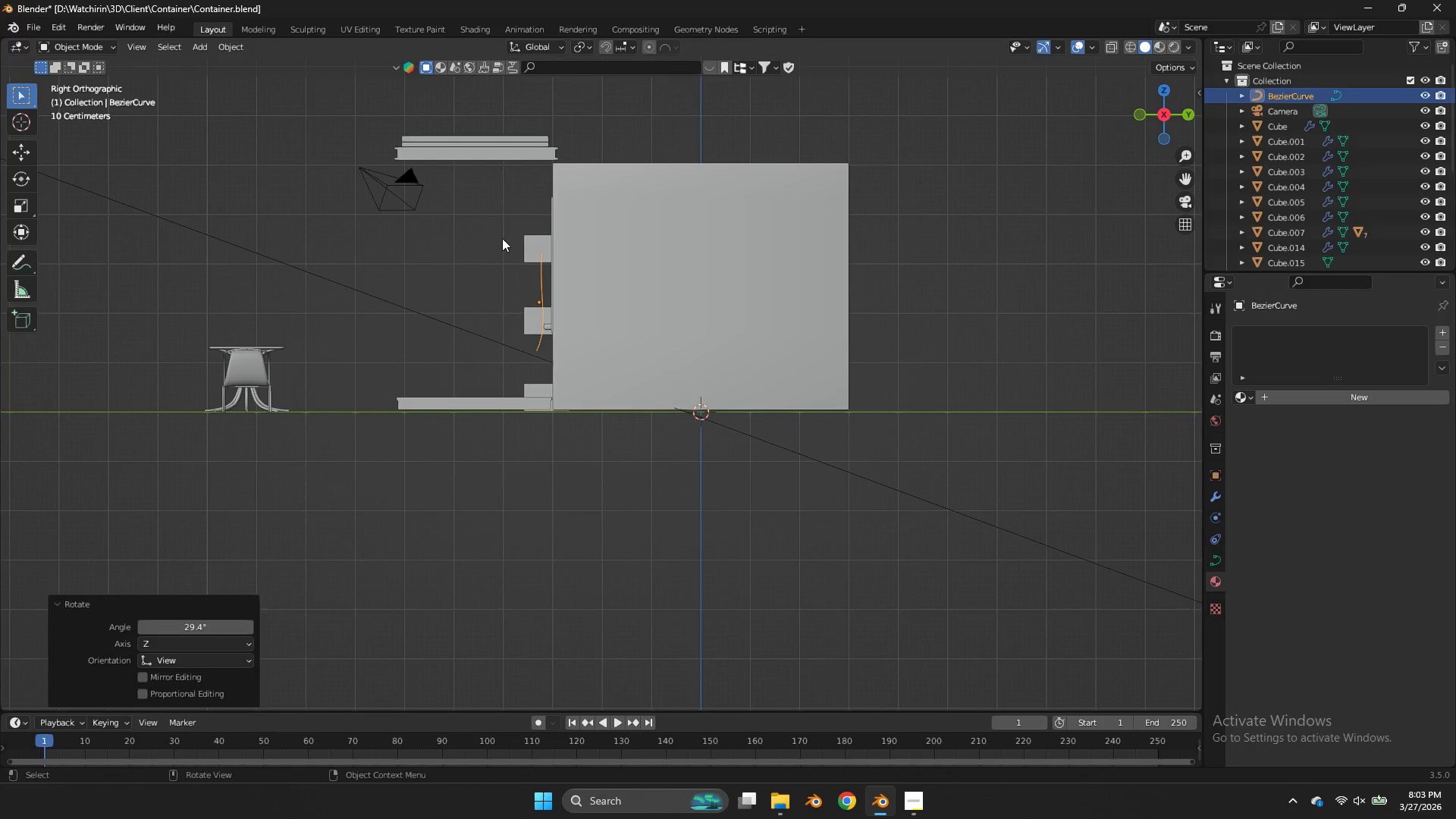 
left_click([510, 347])
 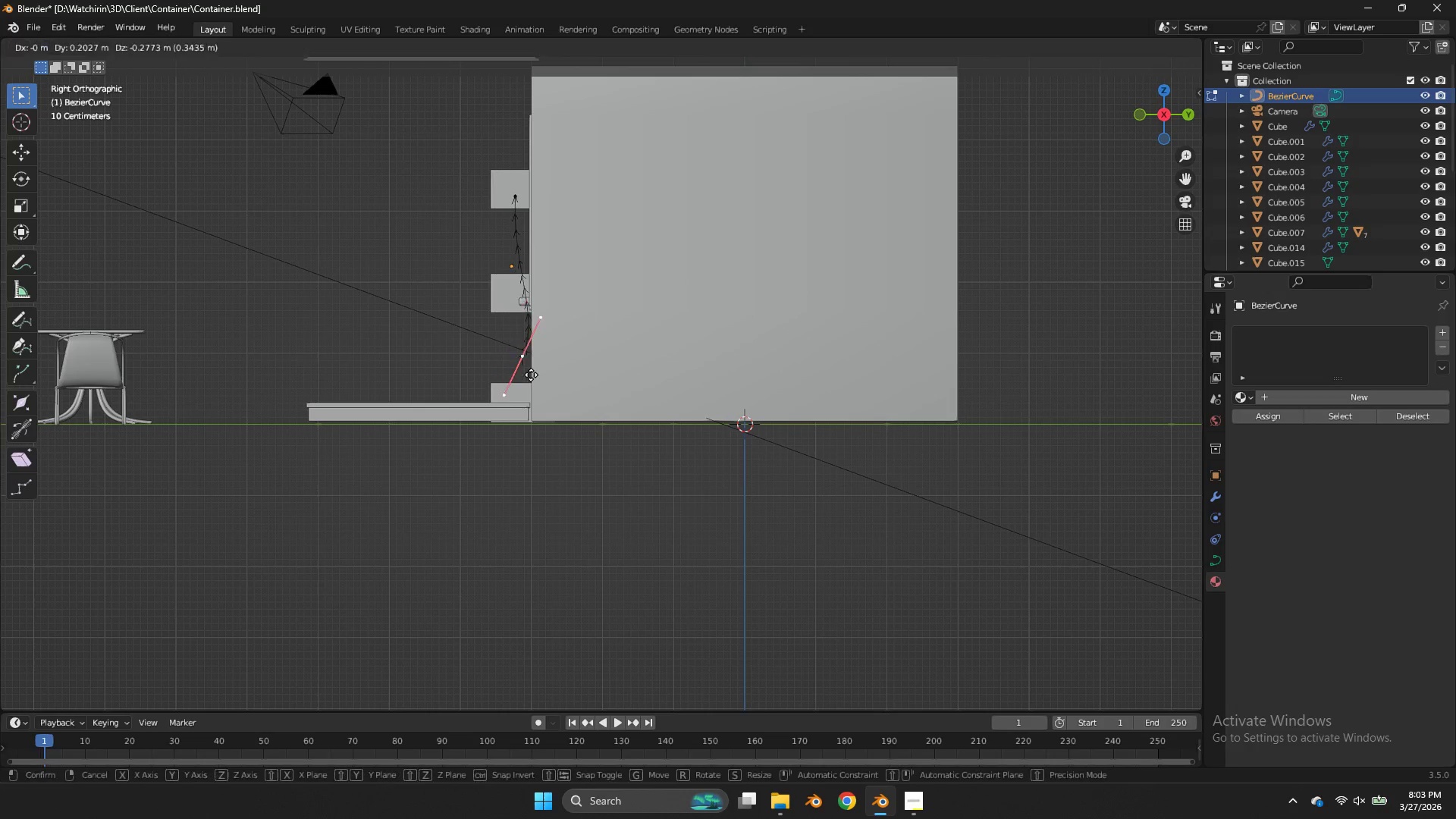 
scroll: coordinate [546, 316], scroll_direction: up, amount: 2.0
 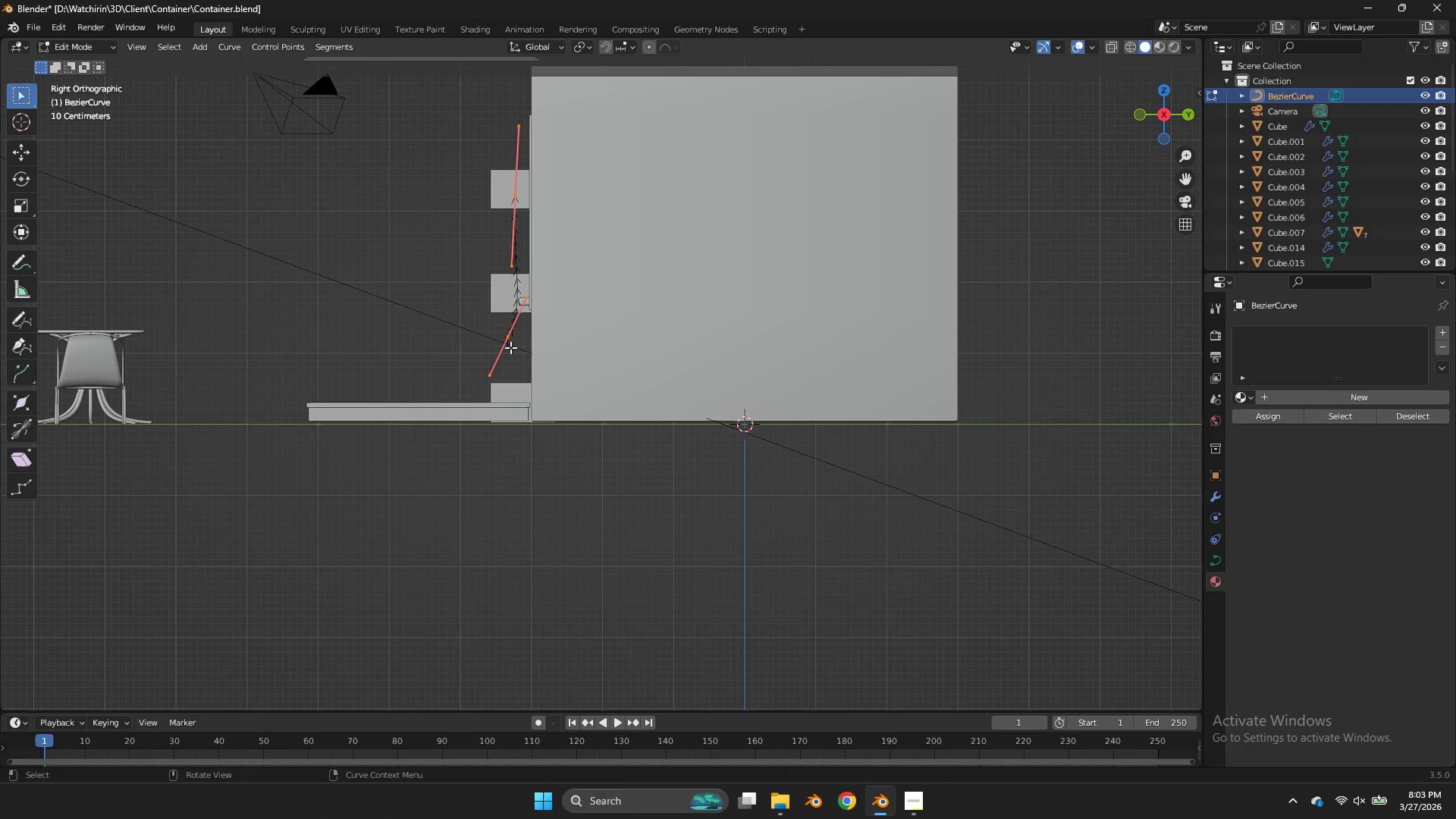 
key(G)
 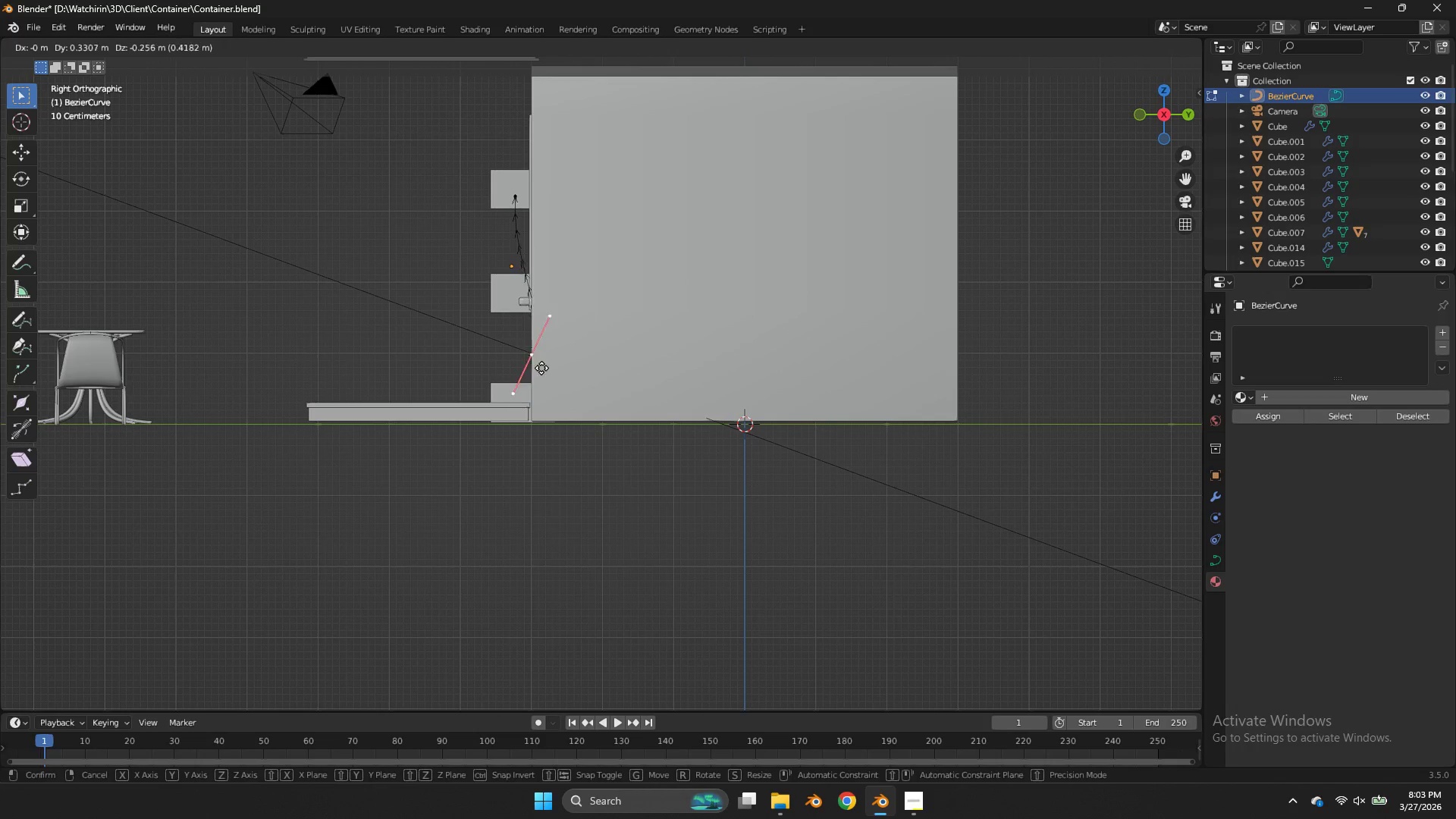 
left_click([538, 359])
 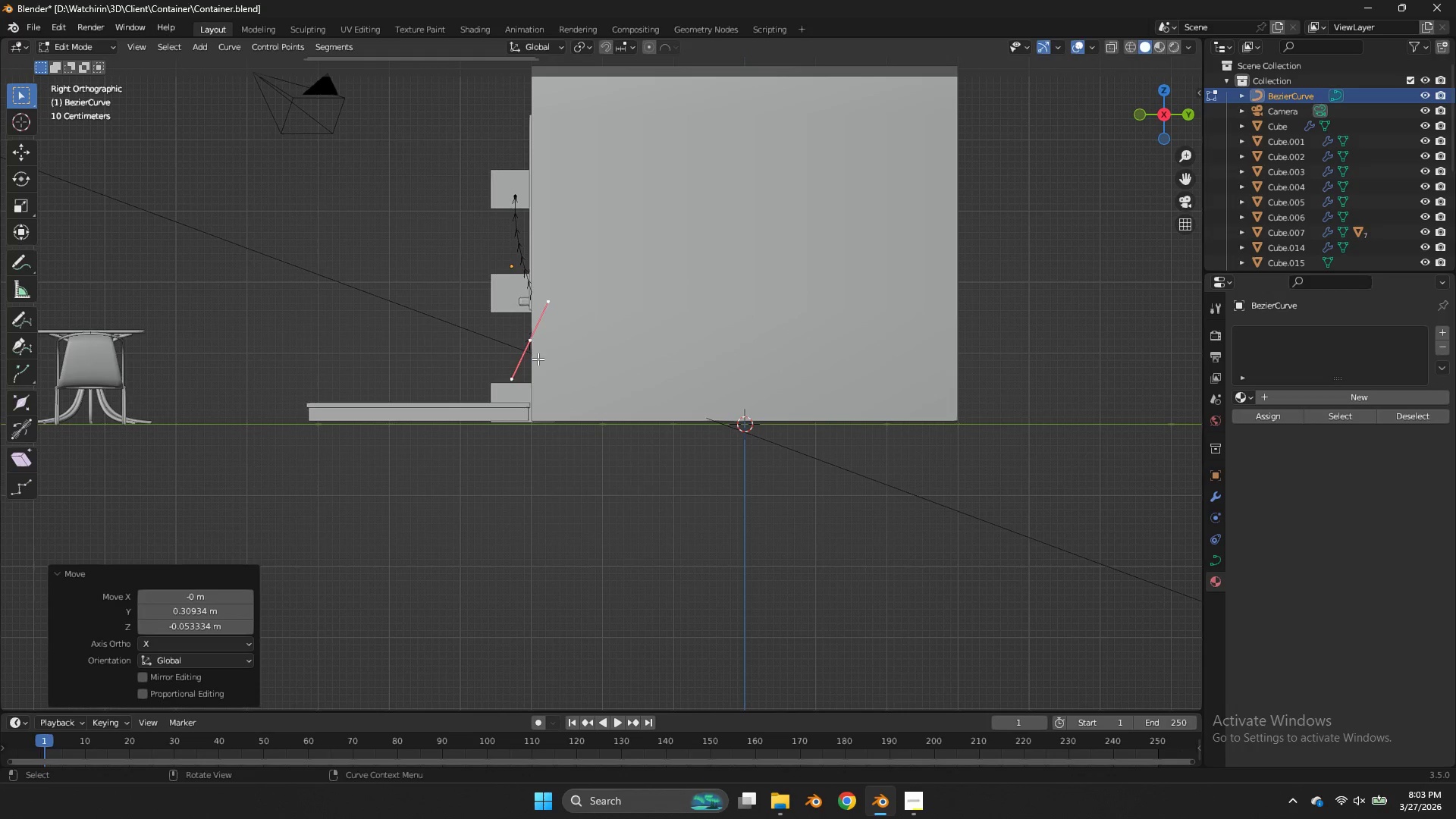 
type(eg)
 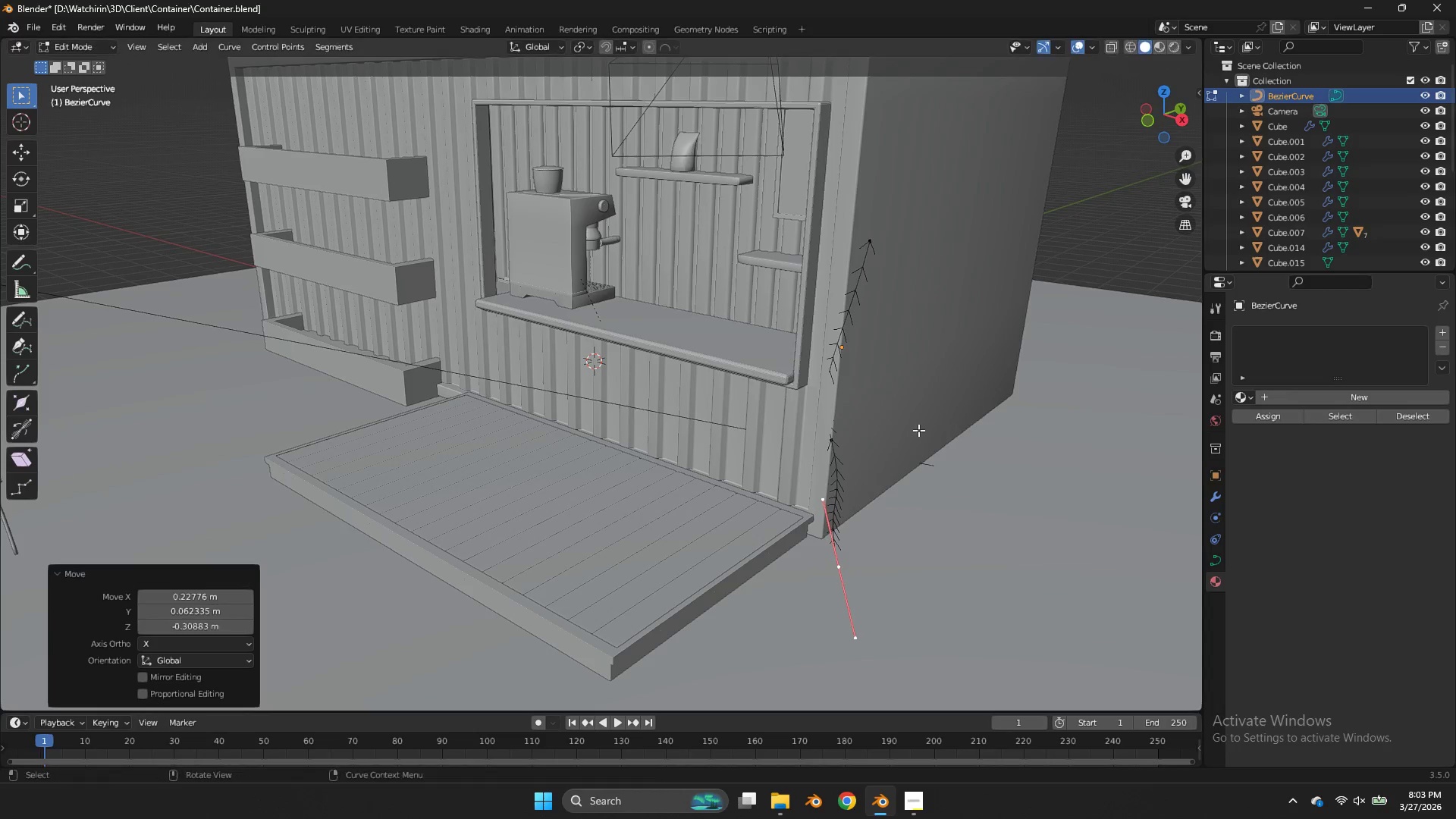 
left_click_drag(start_coordinate=[1153, 105], to_coordinate=[49, 145])
 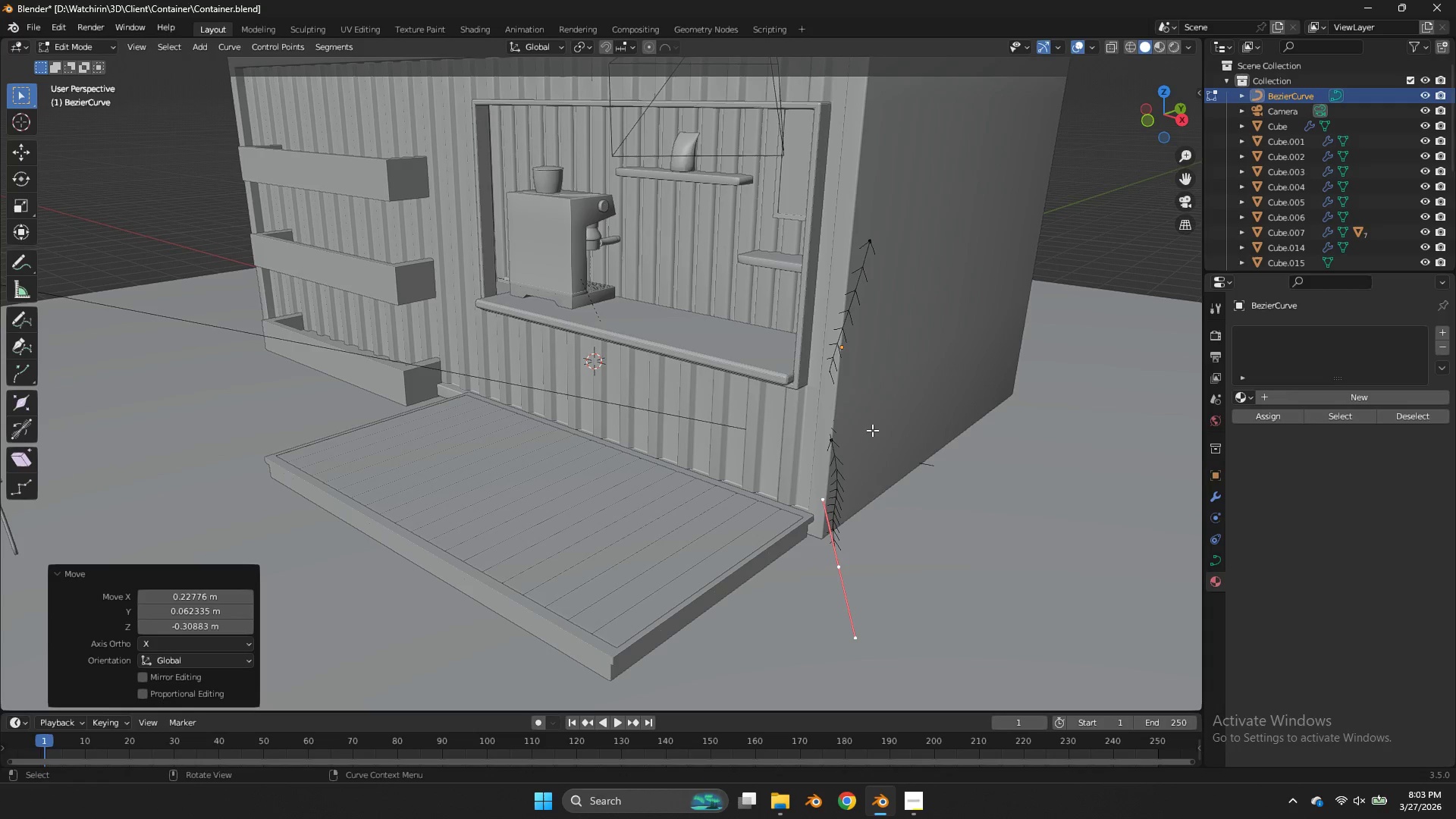 
double_click([828, 444])
 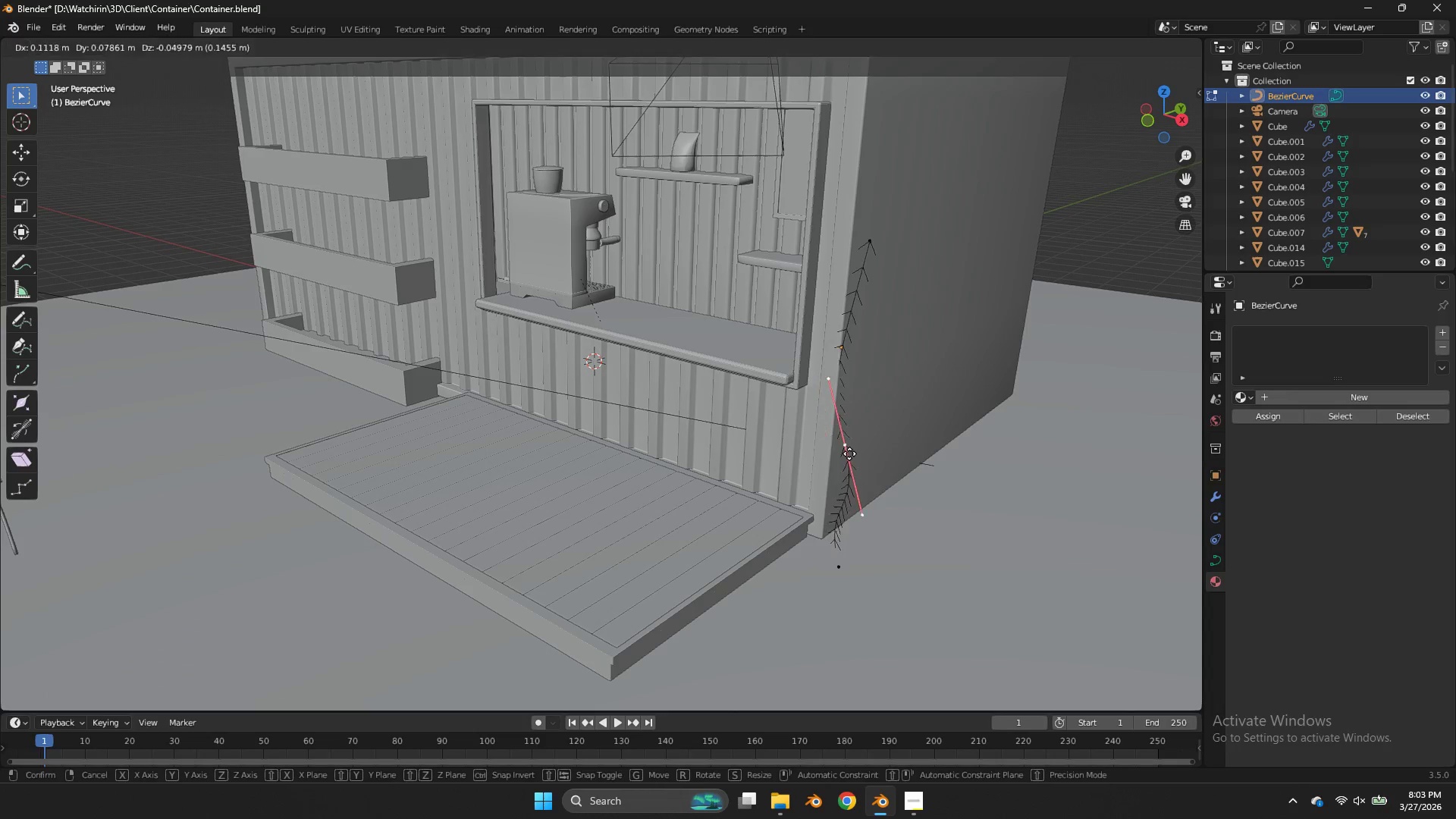 
key(G)
 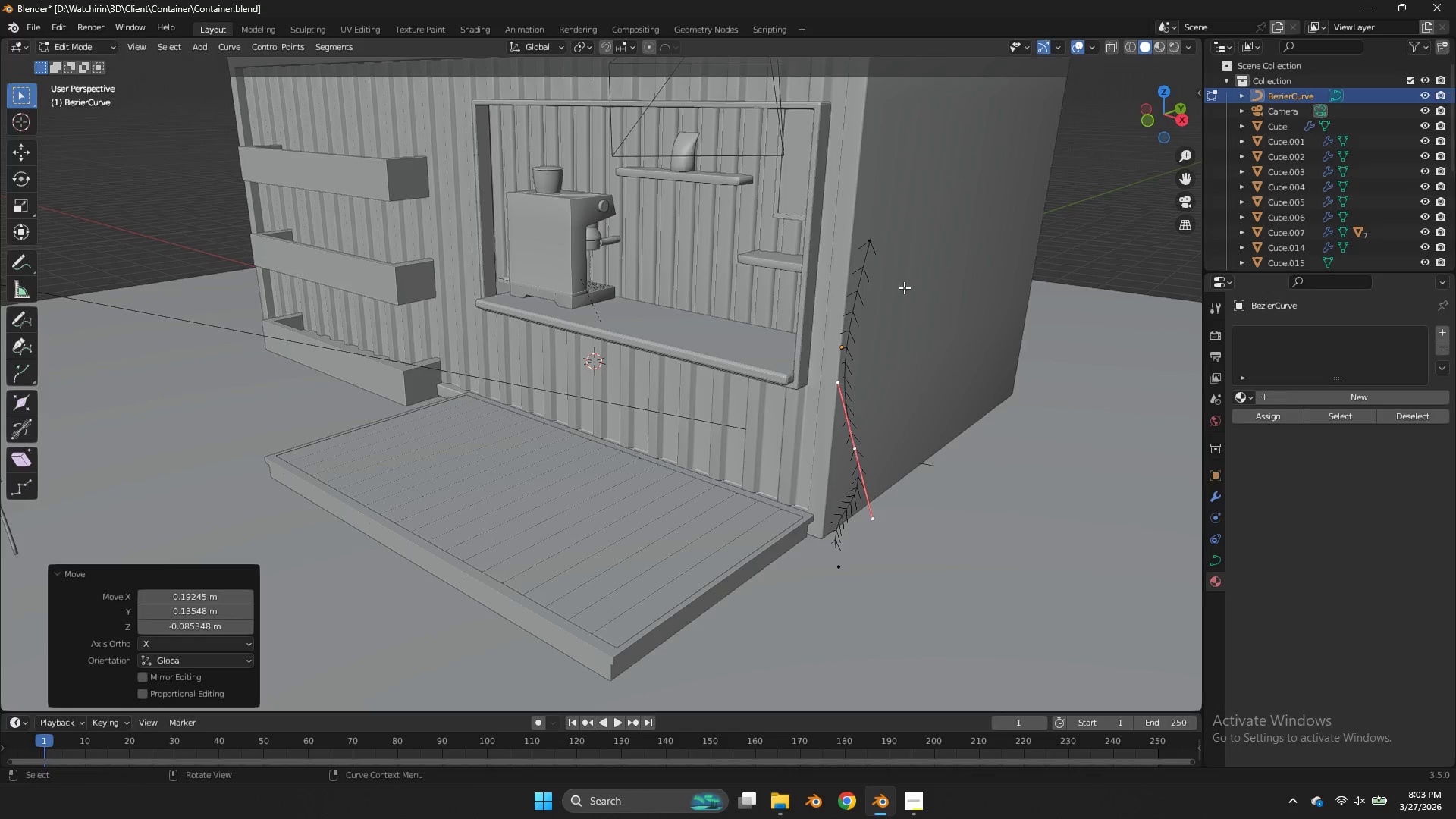 
double_click([900, 279])
 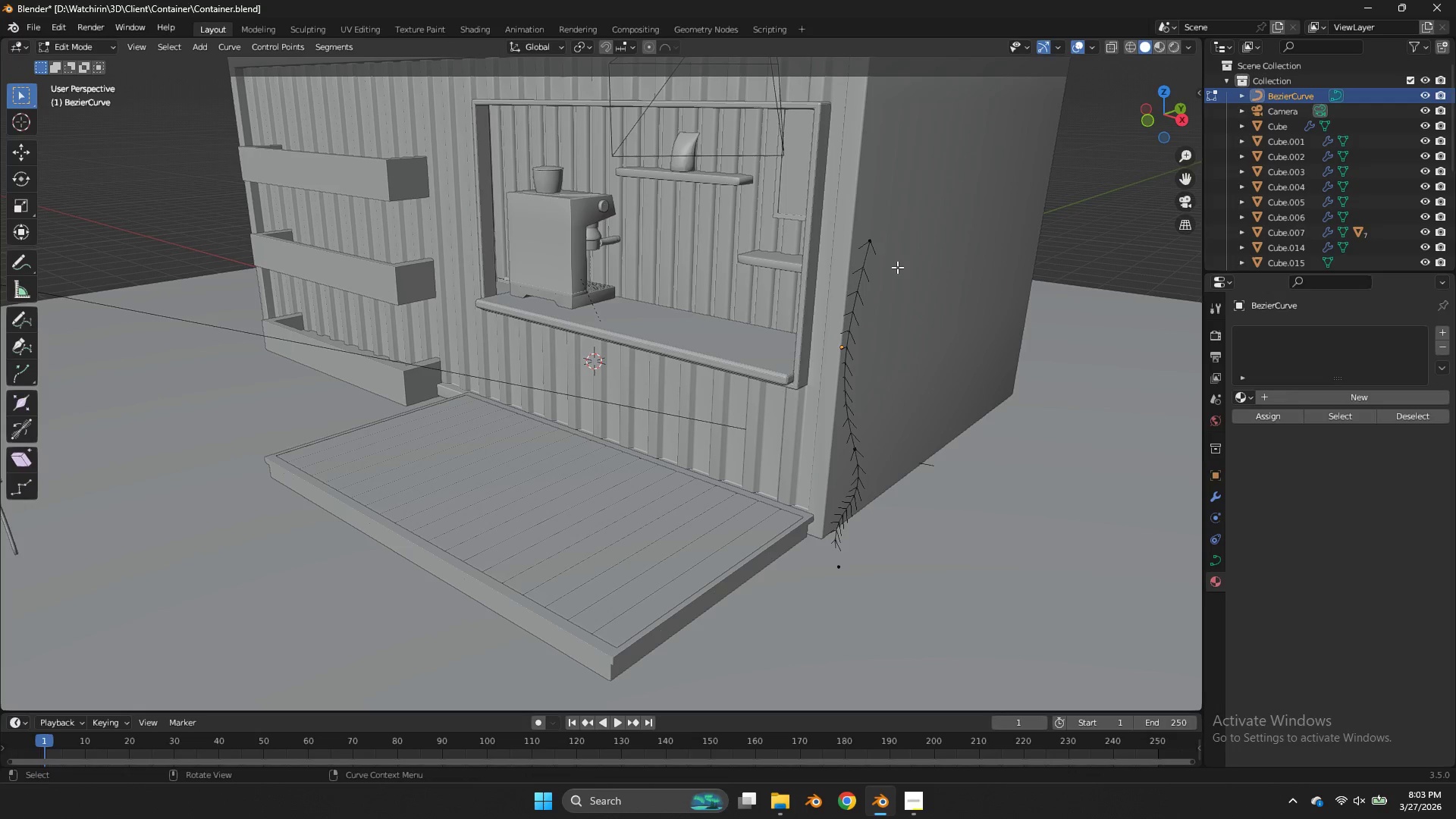 
key(G)
 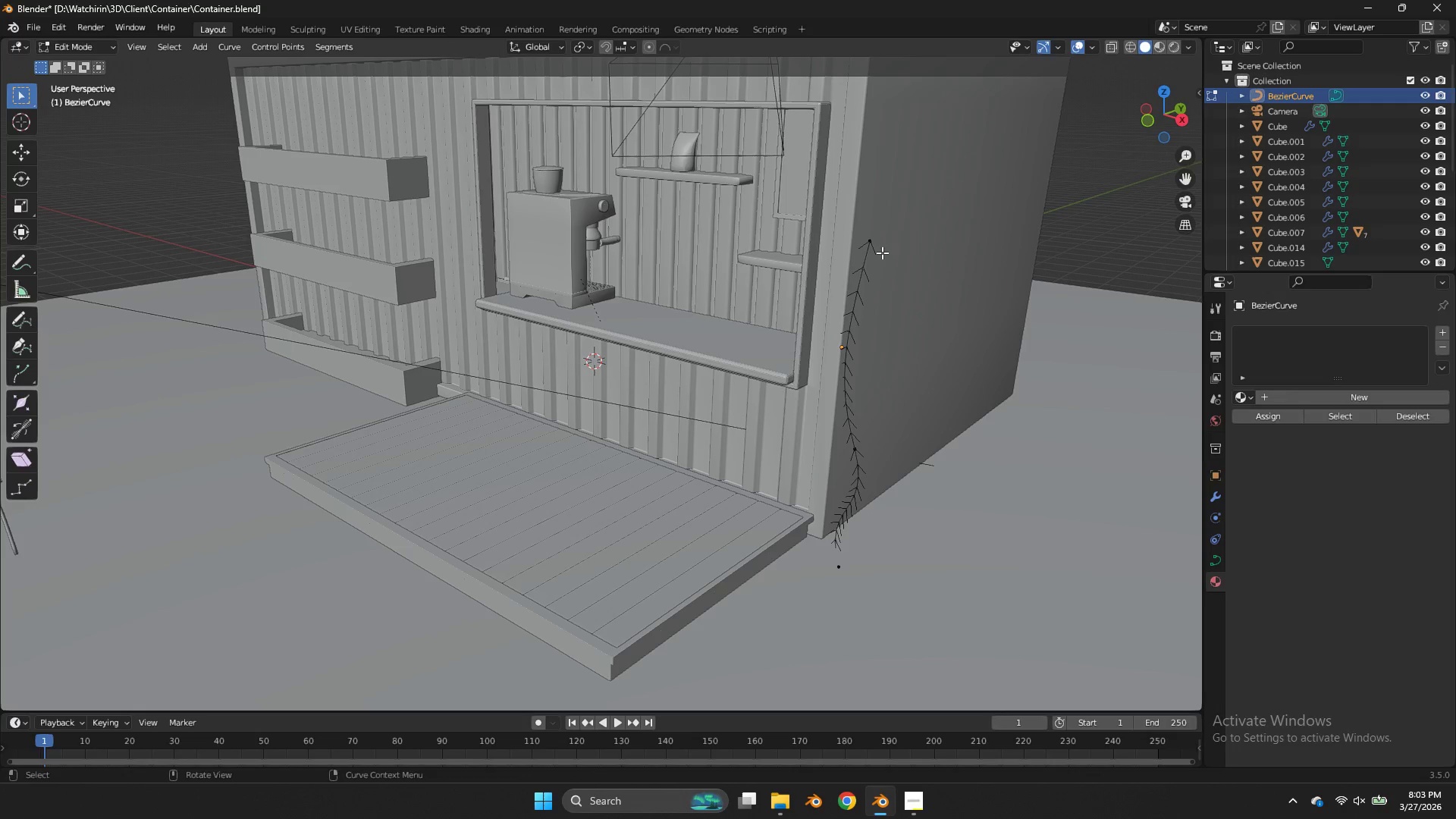 
left_click([882, 253])
 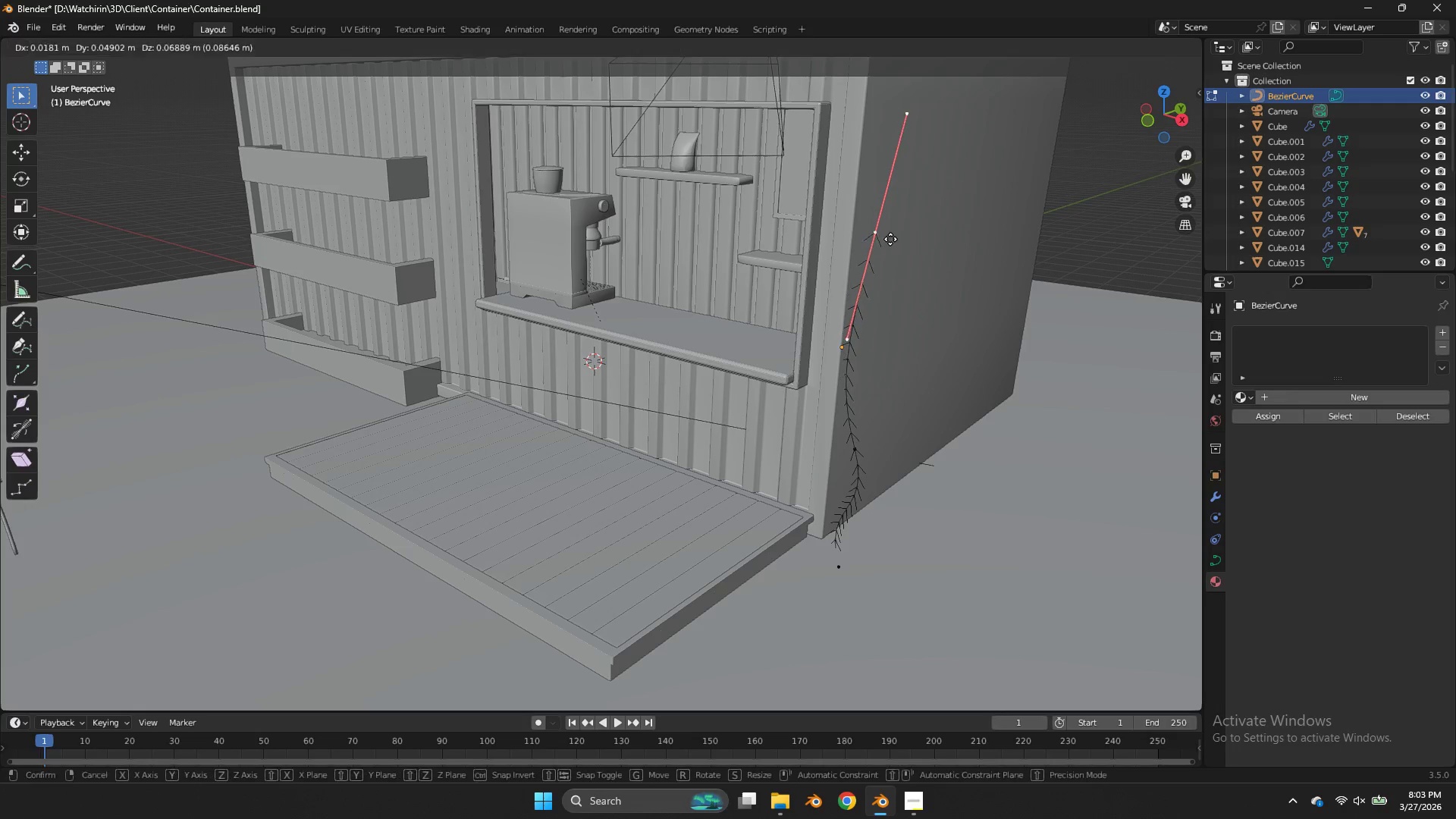 
key(G)
 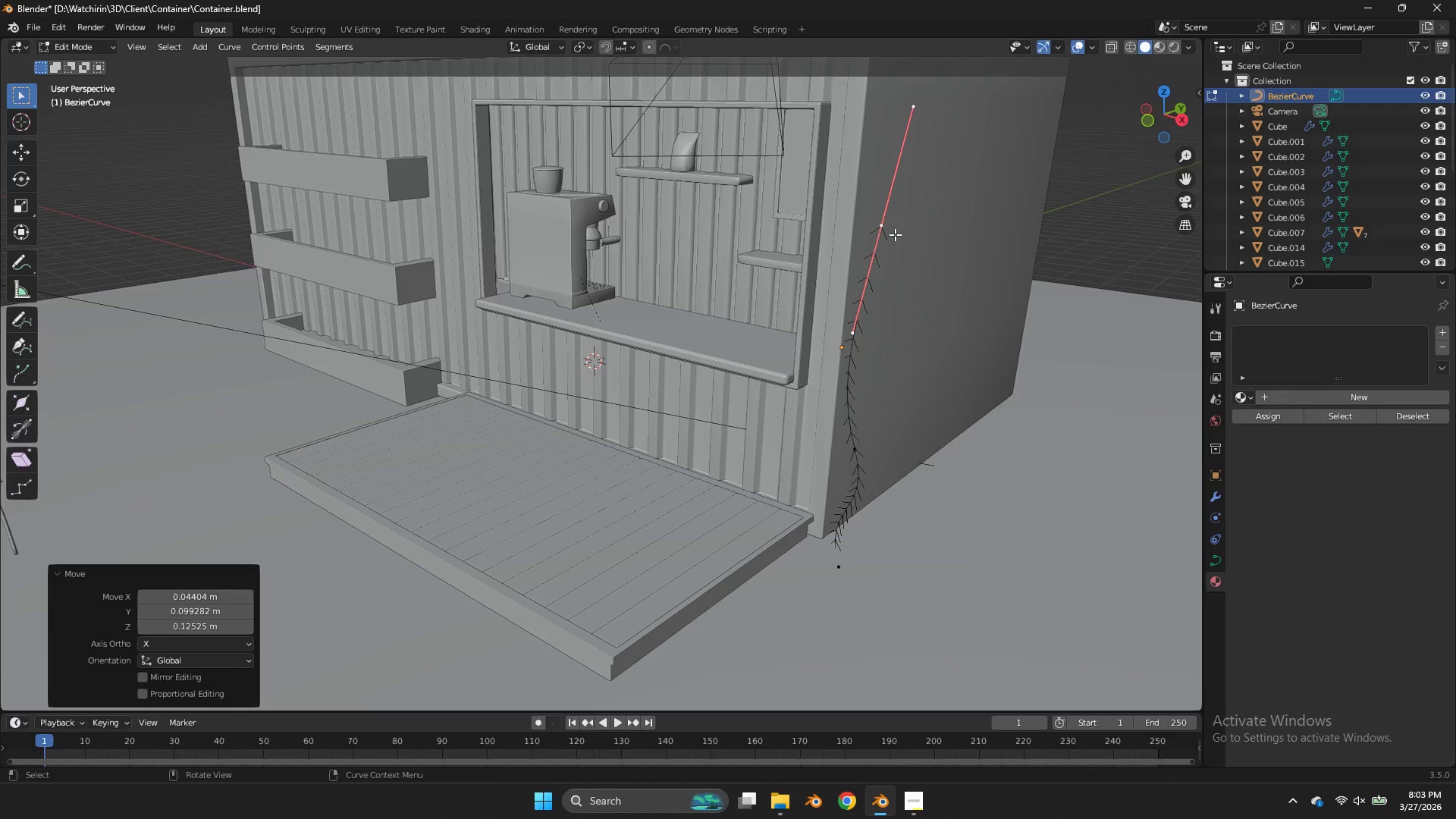 
double_click([895, 234])
 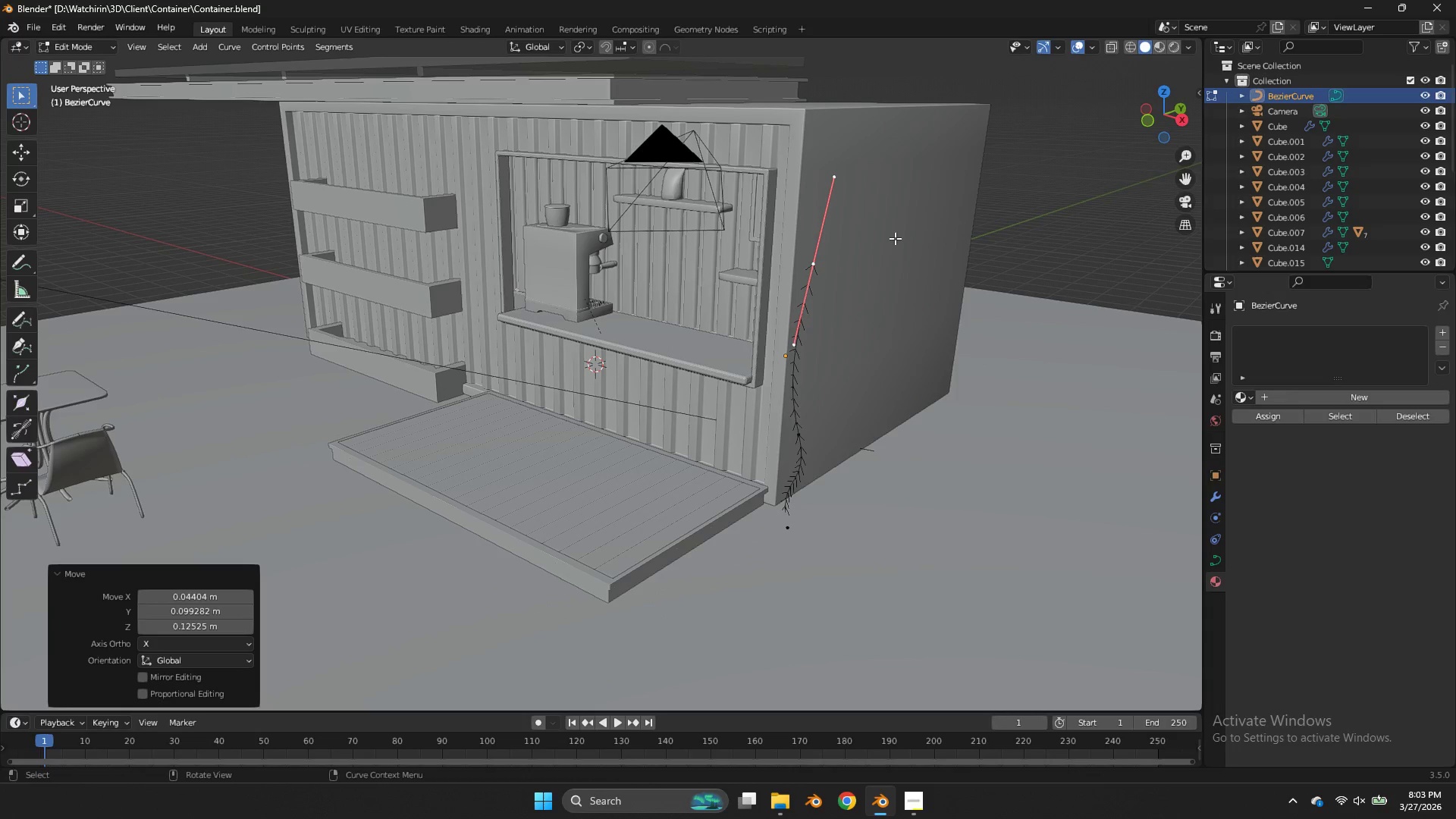 
key(E)
 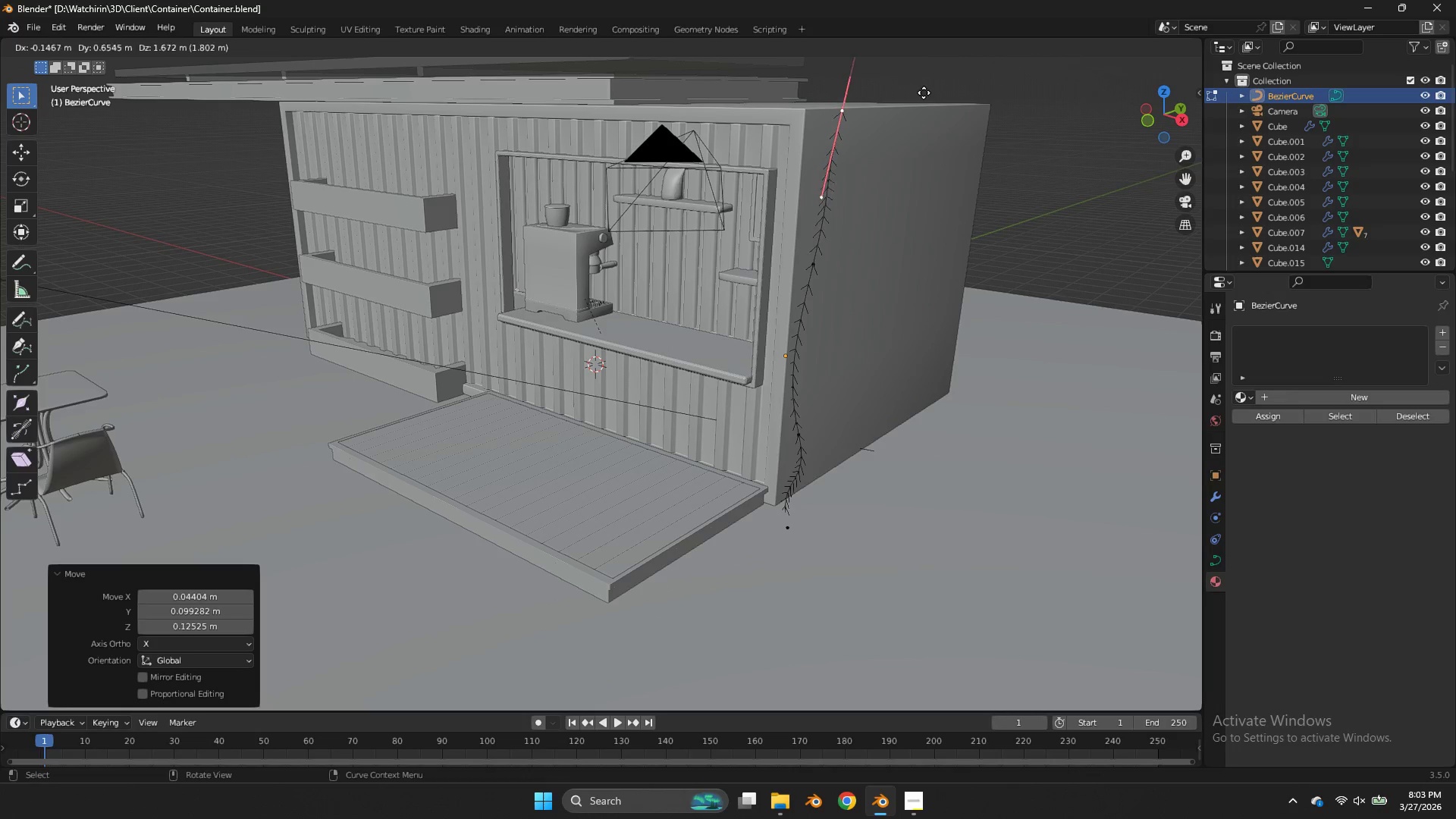 
scroll: coordinate [895, 234], scroll_direction: down, amount: 1.0
 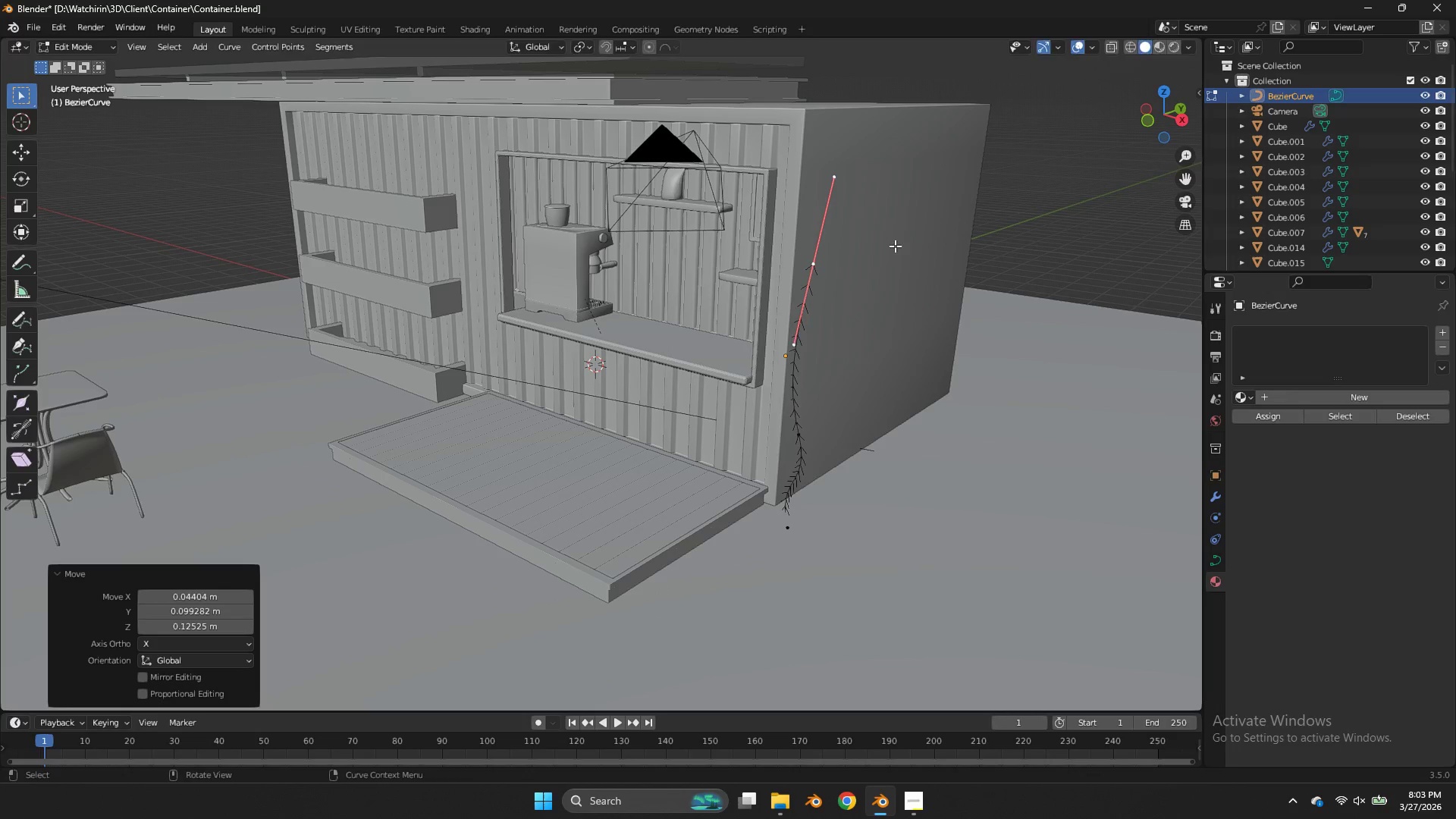 
left_click([924, 87])
 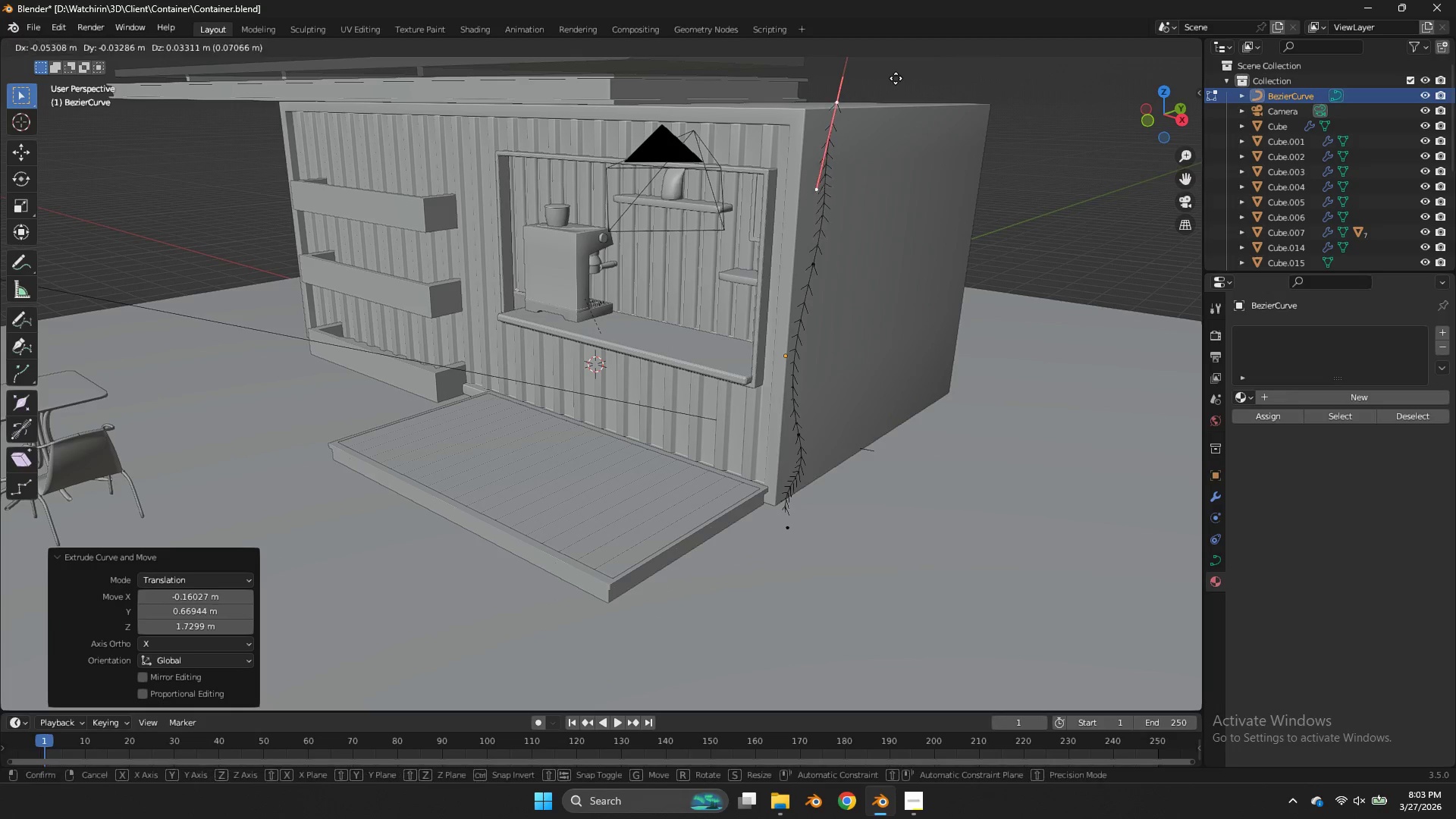 
key(G)
 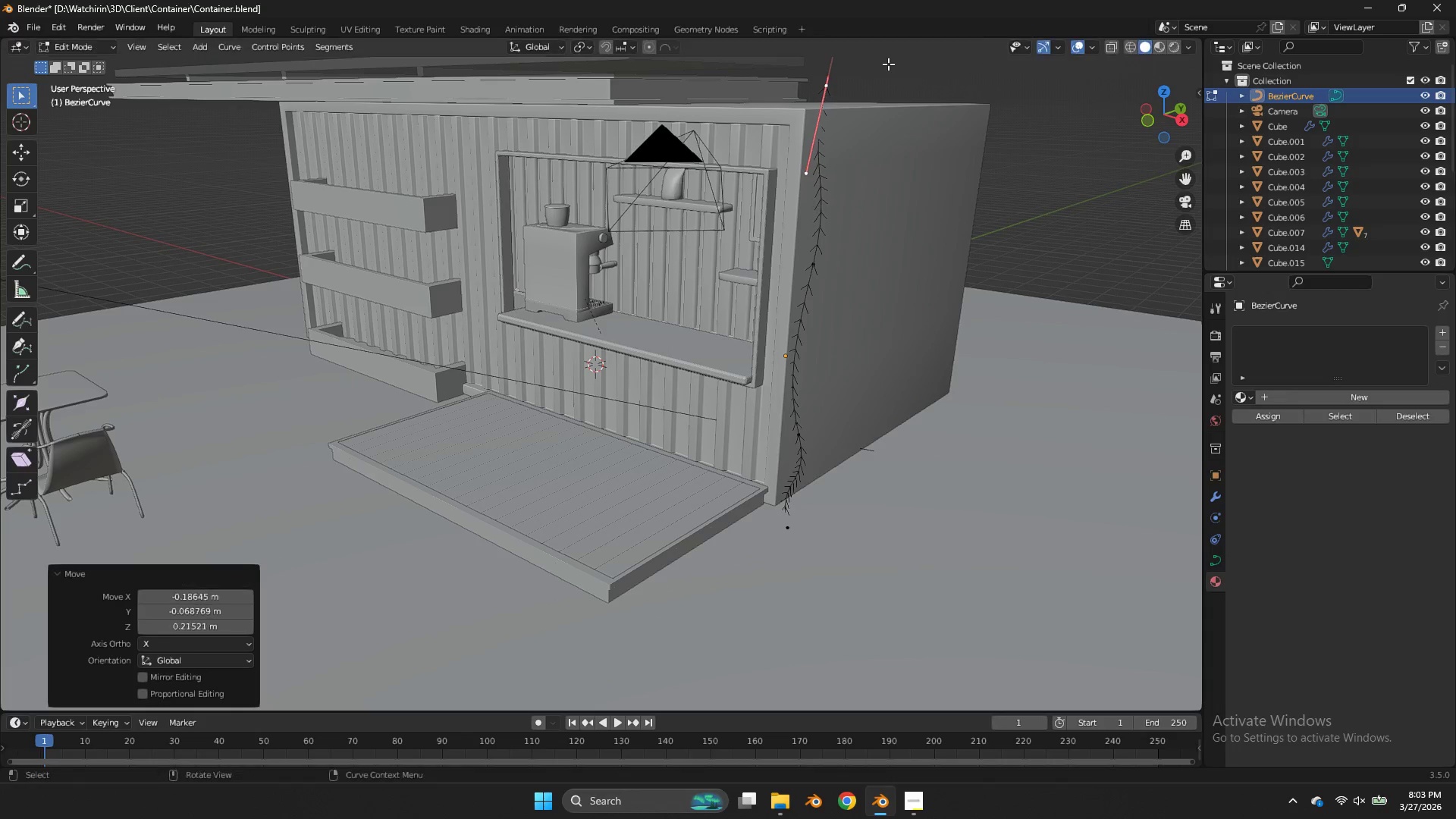 
left_click([888, 64])
 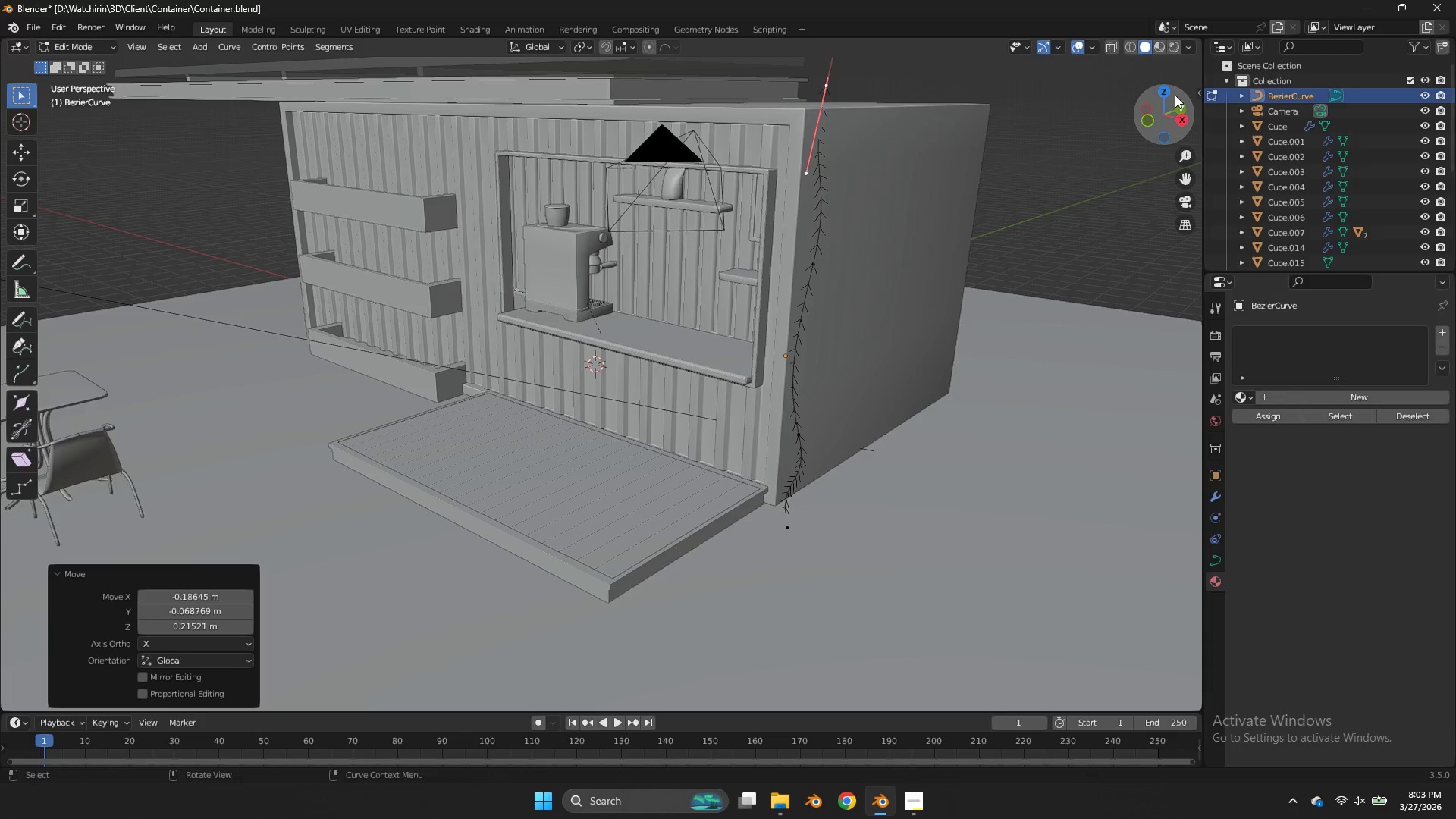 
left_click([1169, 94])
 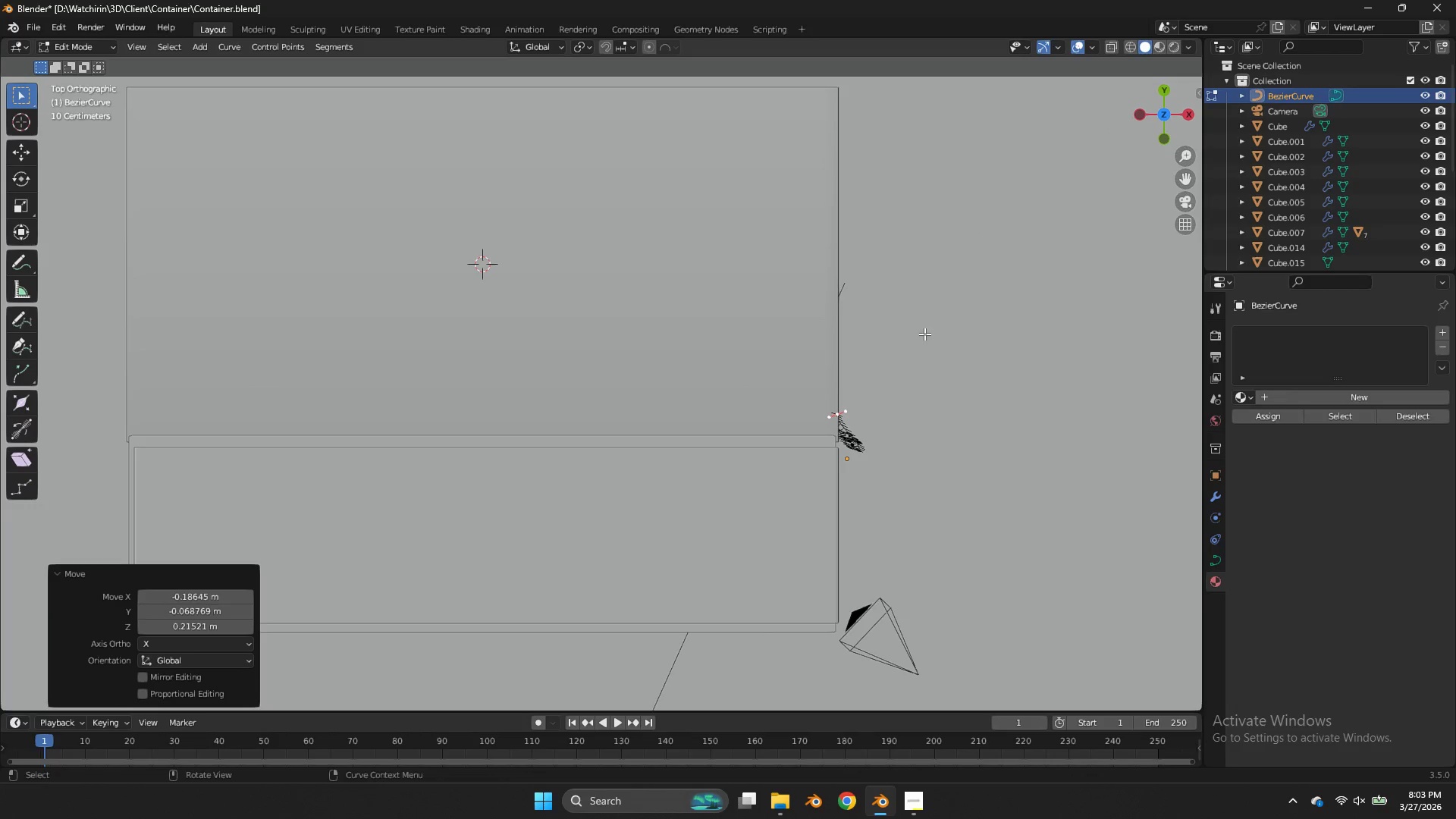 
type(gg)
 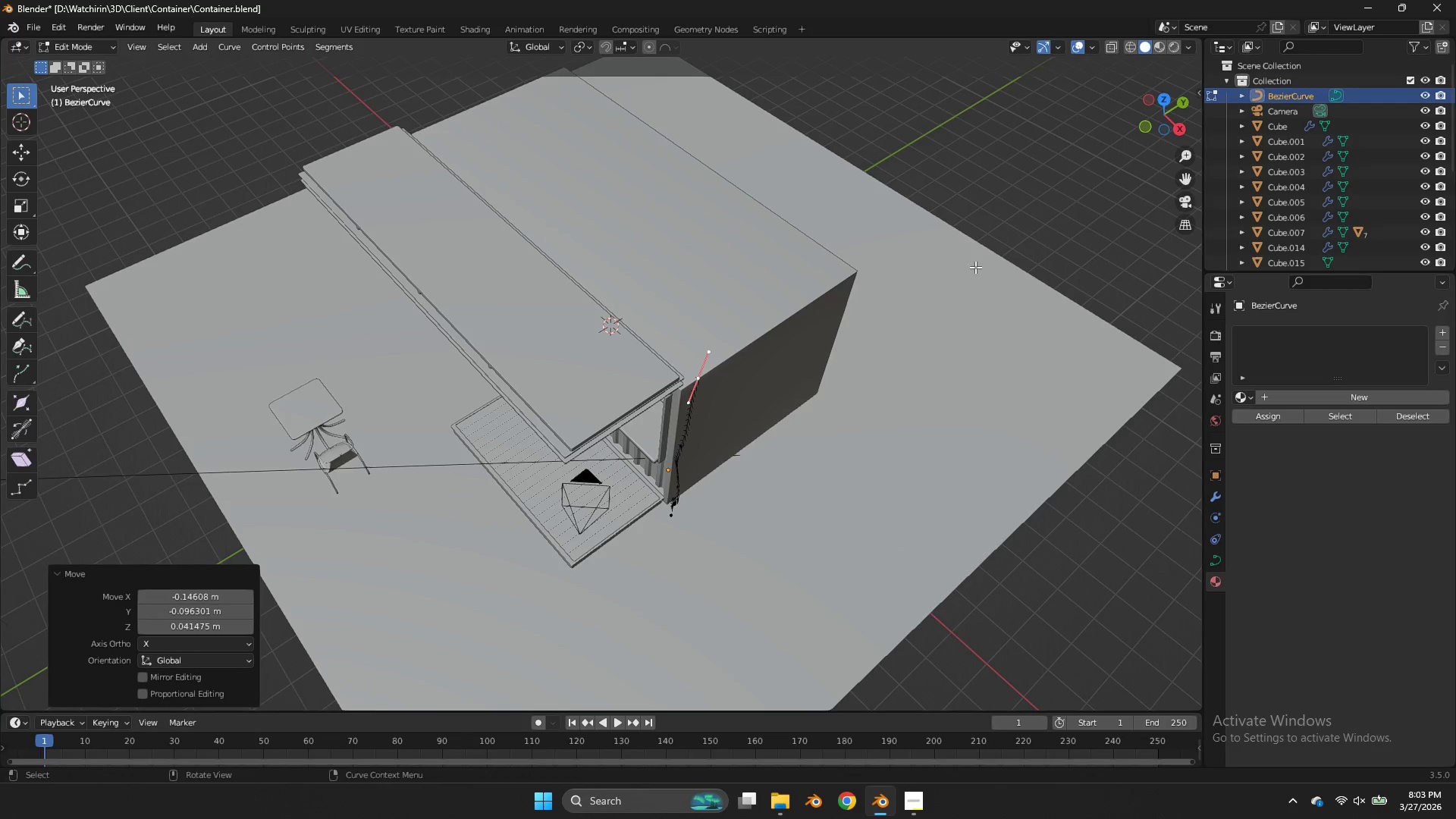 
left_click_drag(start_coordinate=[1171, 121], to_coordinate=[1071, 701])
 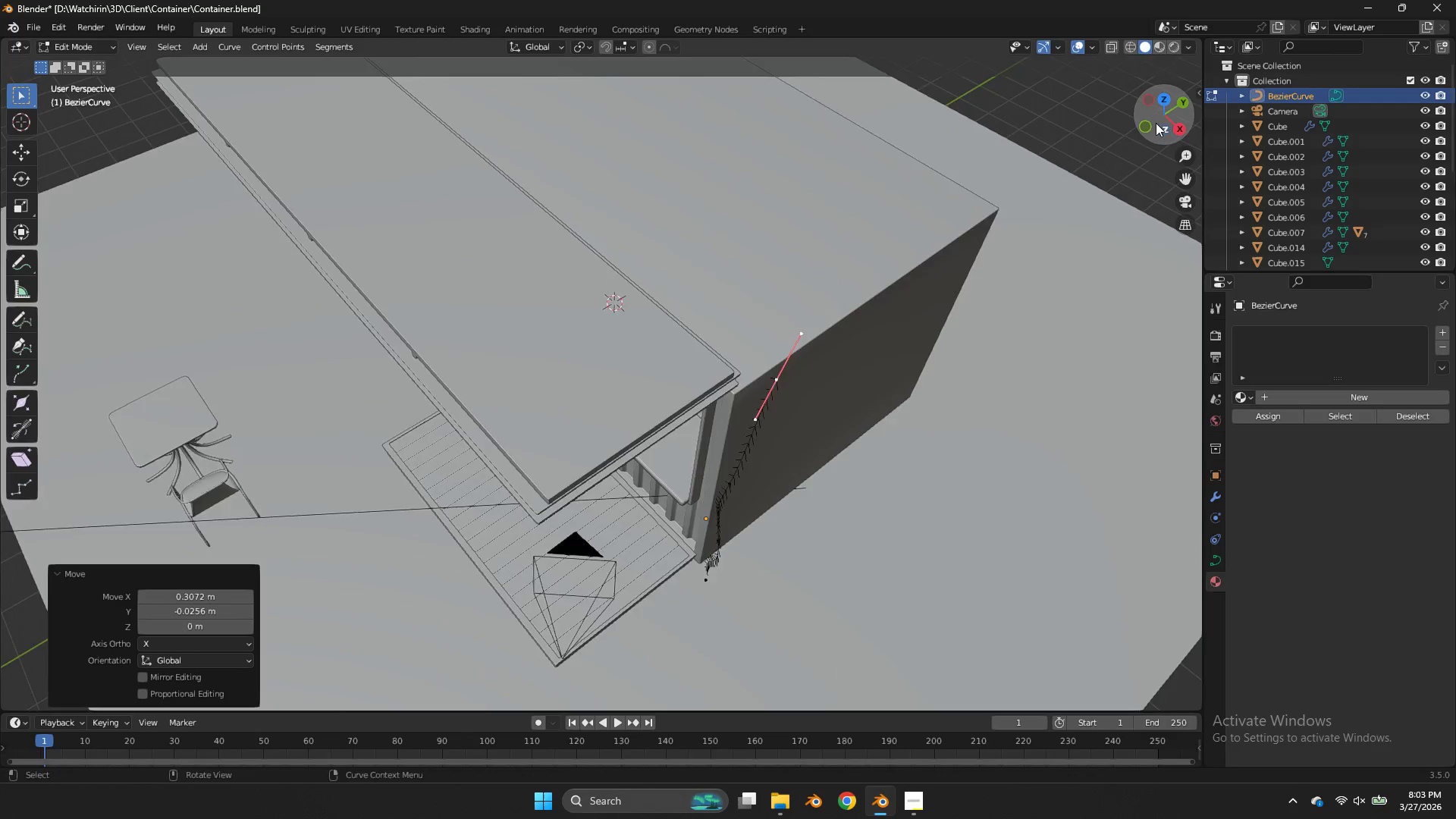 
scroll: coordinate [1156, 123], scroll_direction: down, amount: 3.0
 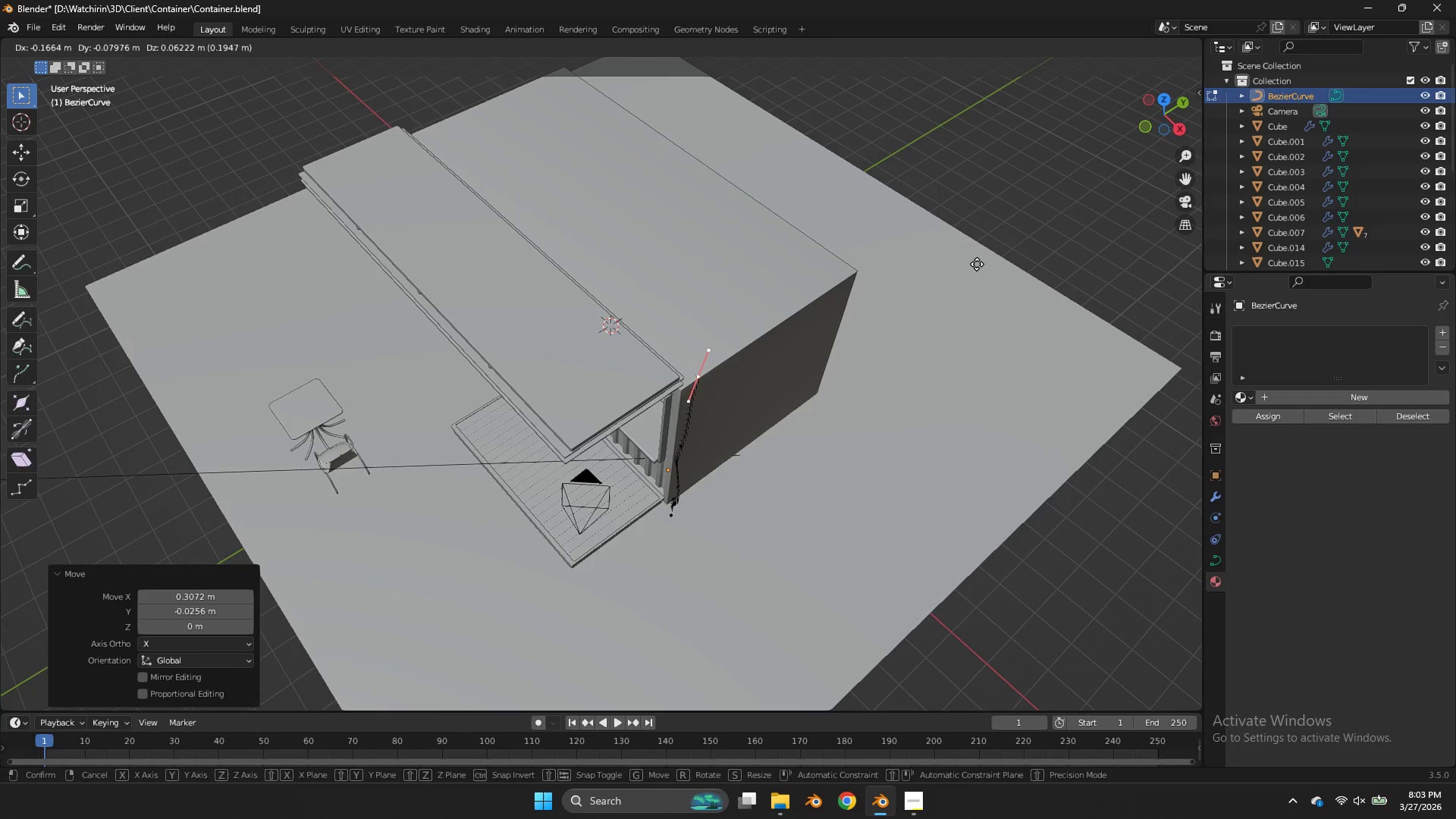 
left_click([977, 264])
 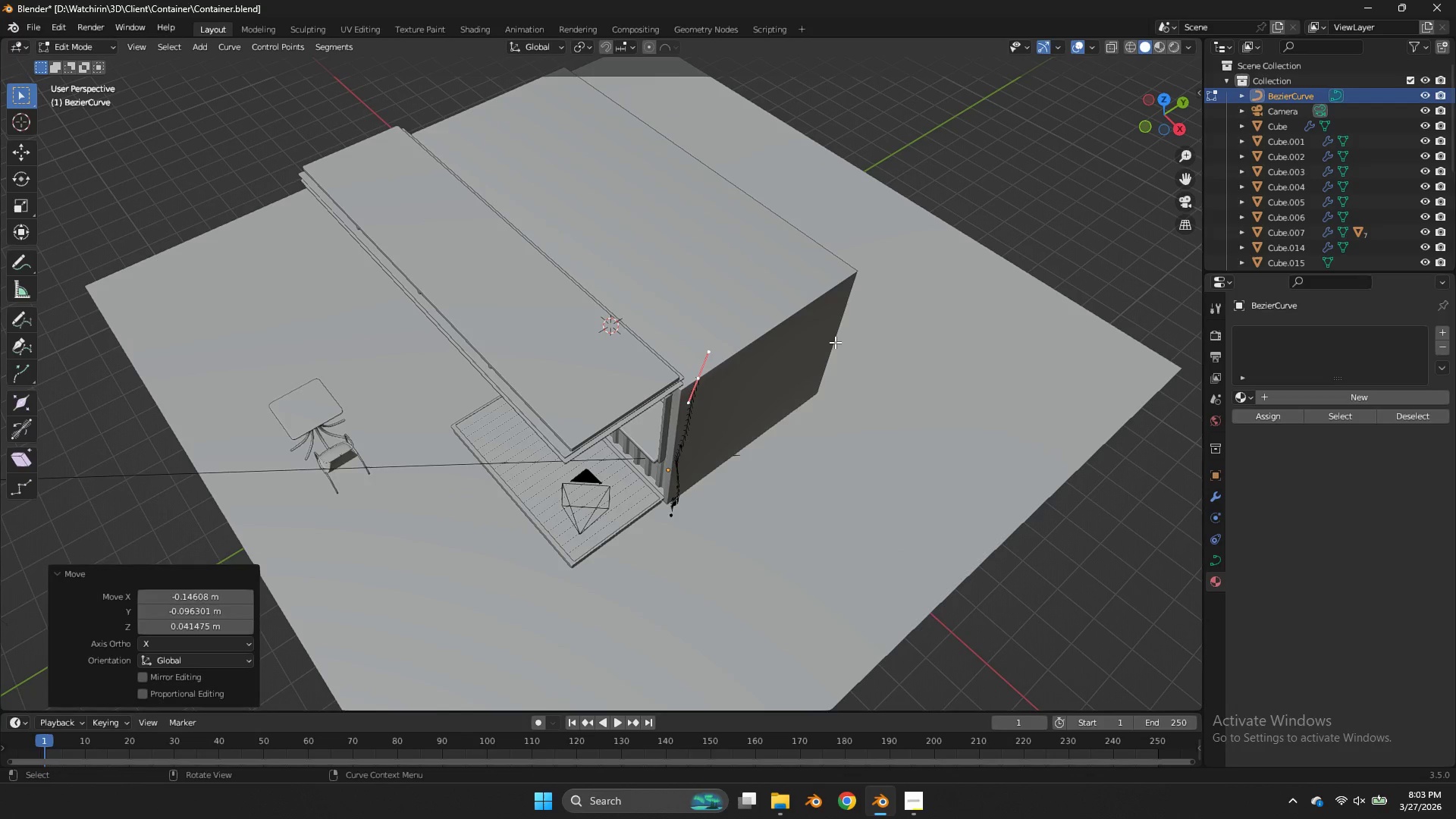 
type(aD)
 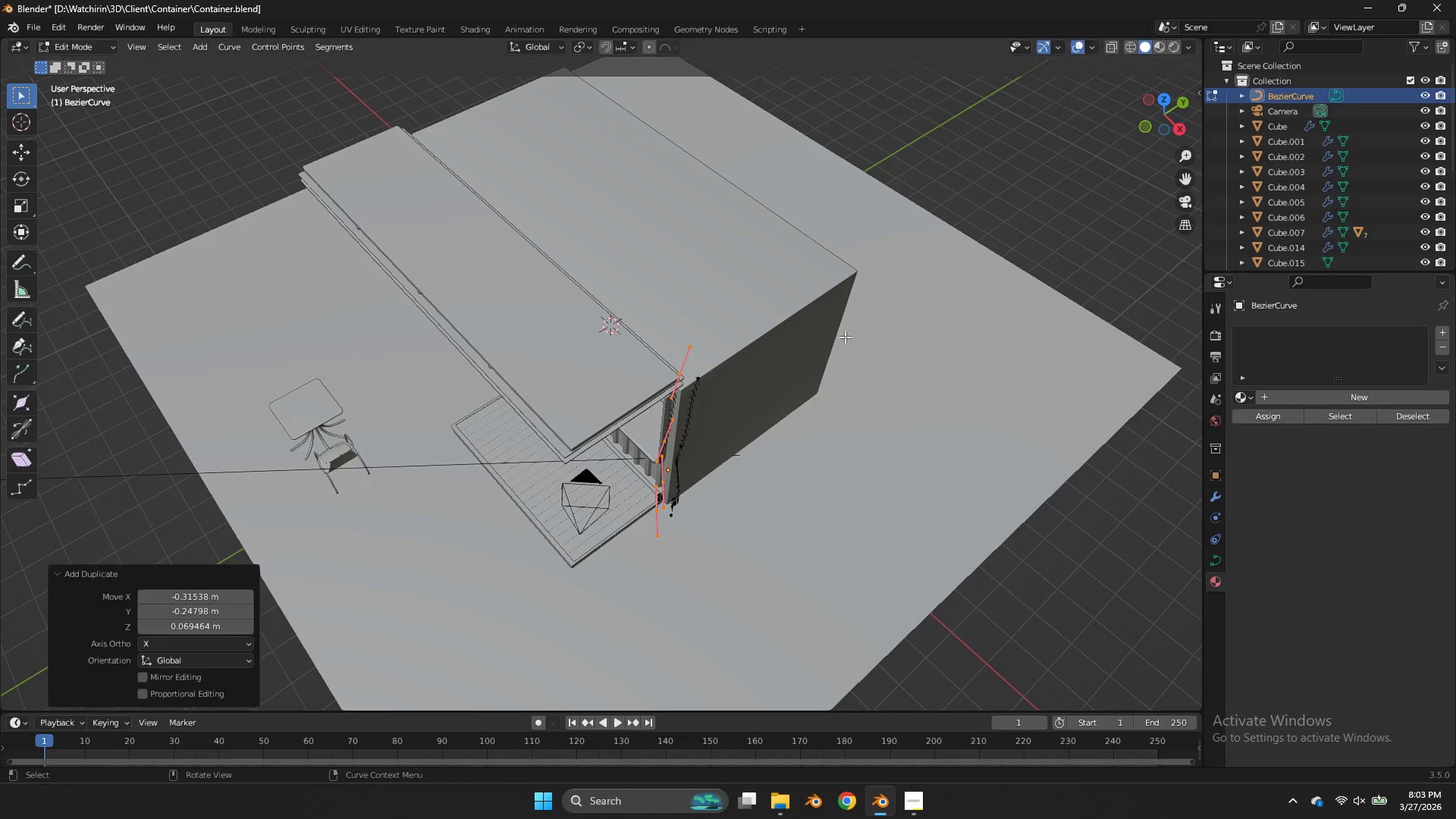 
 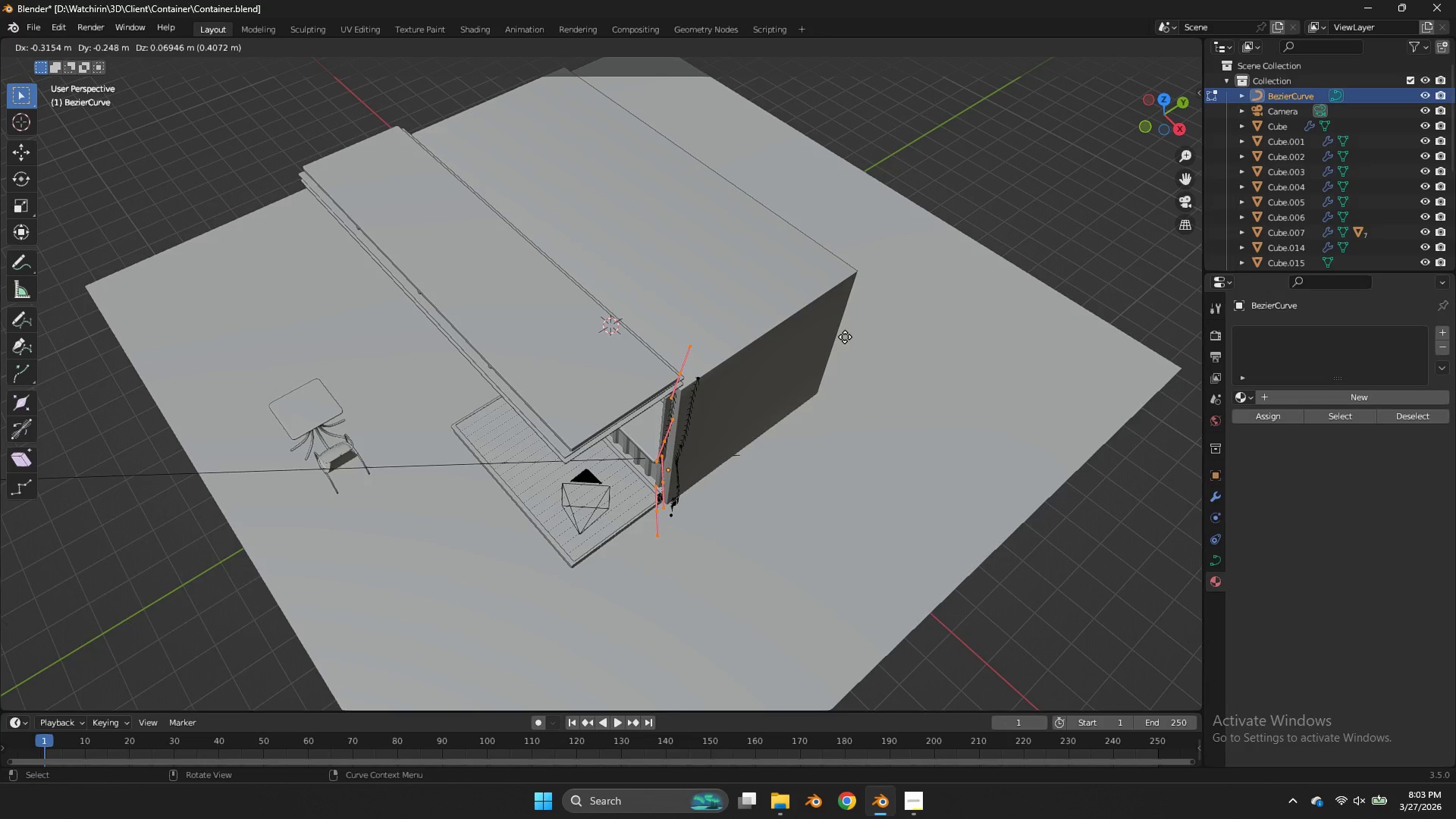 
left_click([845, 337])
 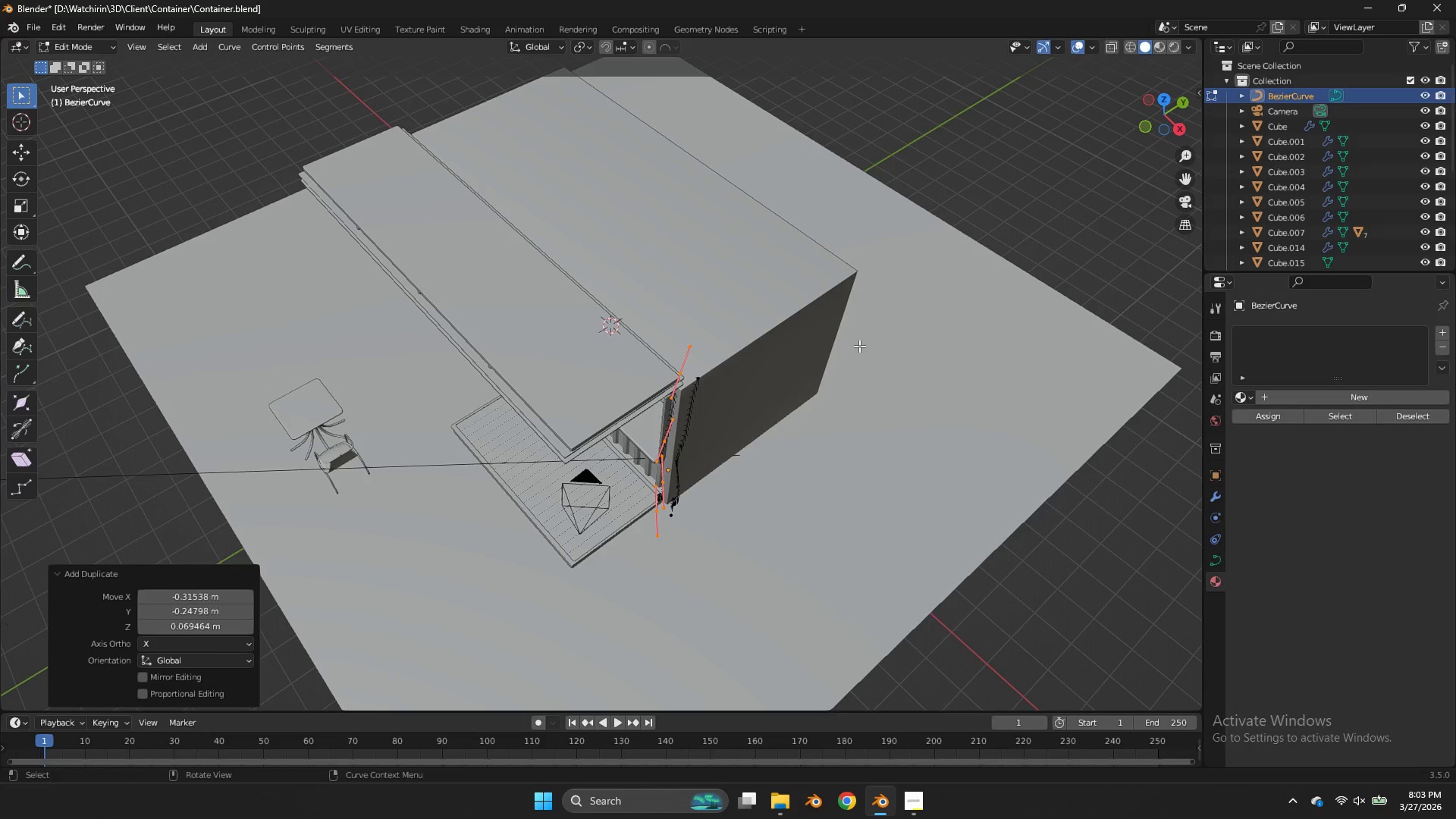 
key(R)
 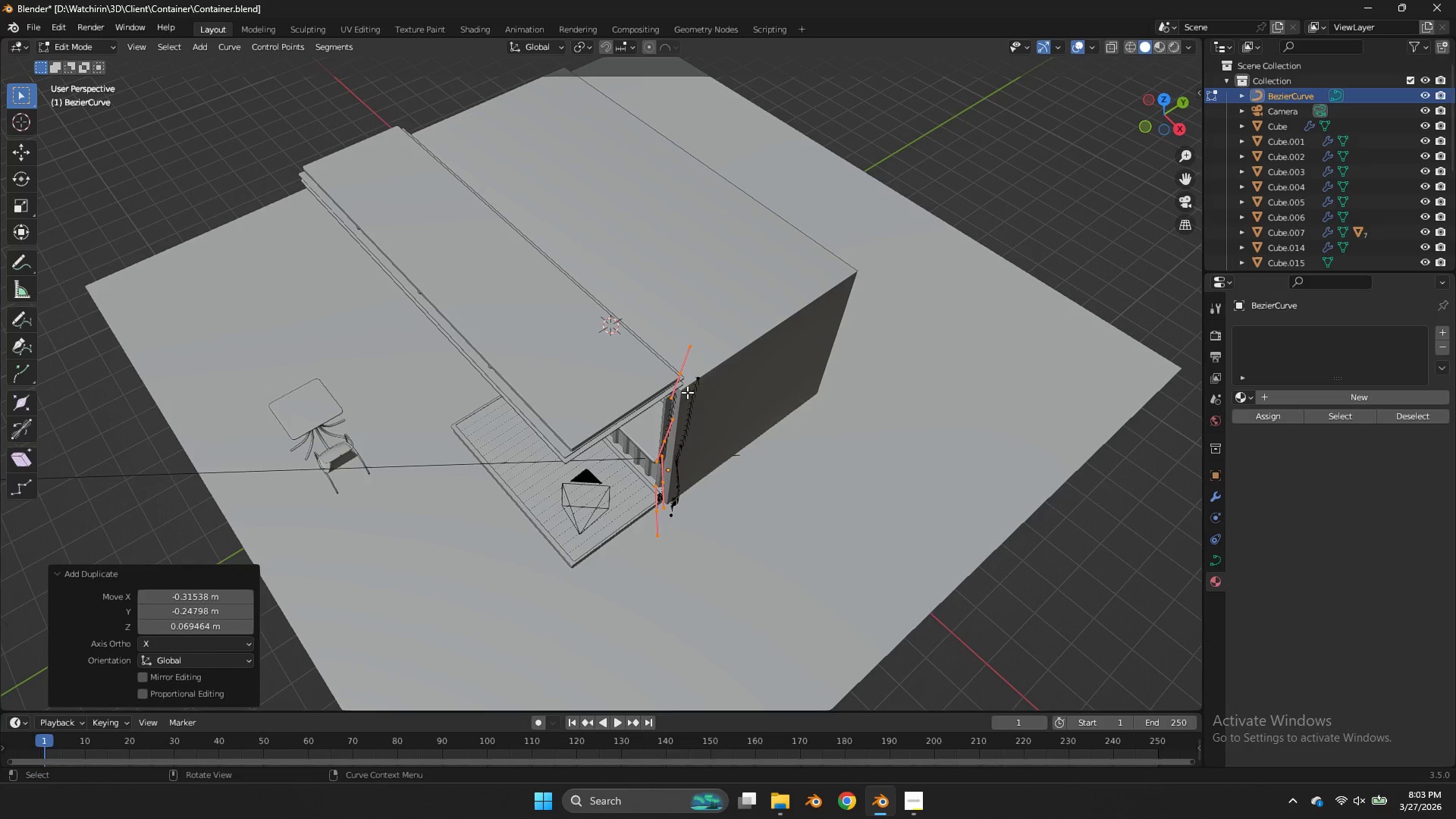 
left_click([684, 385])
 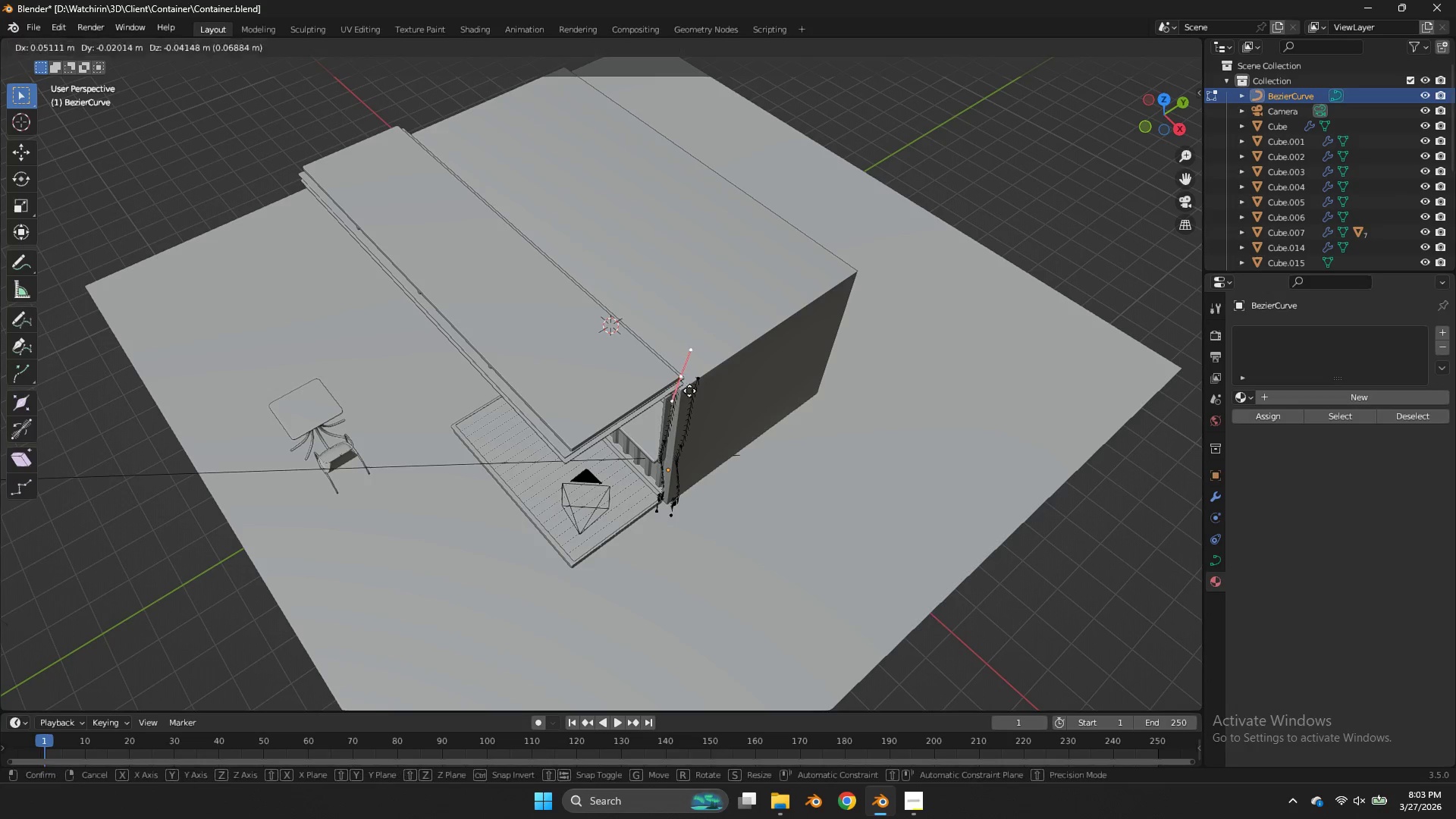 
key(G)
 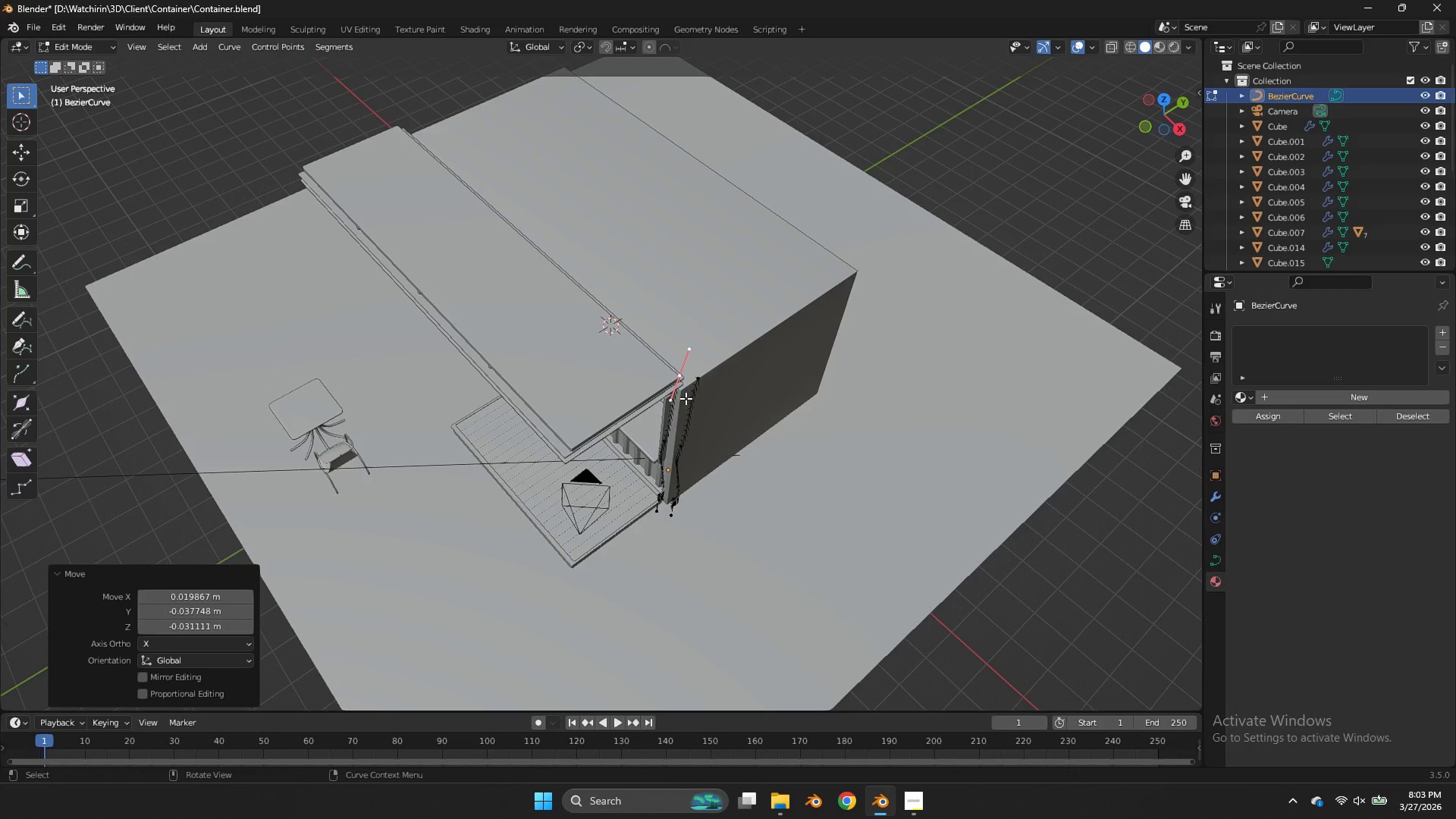 
double_click([660, 447])
 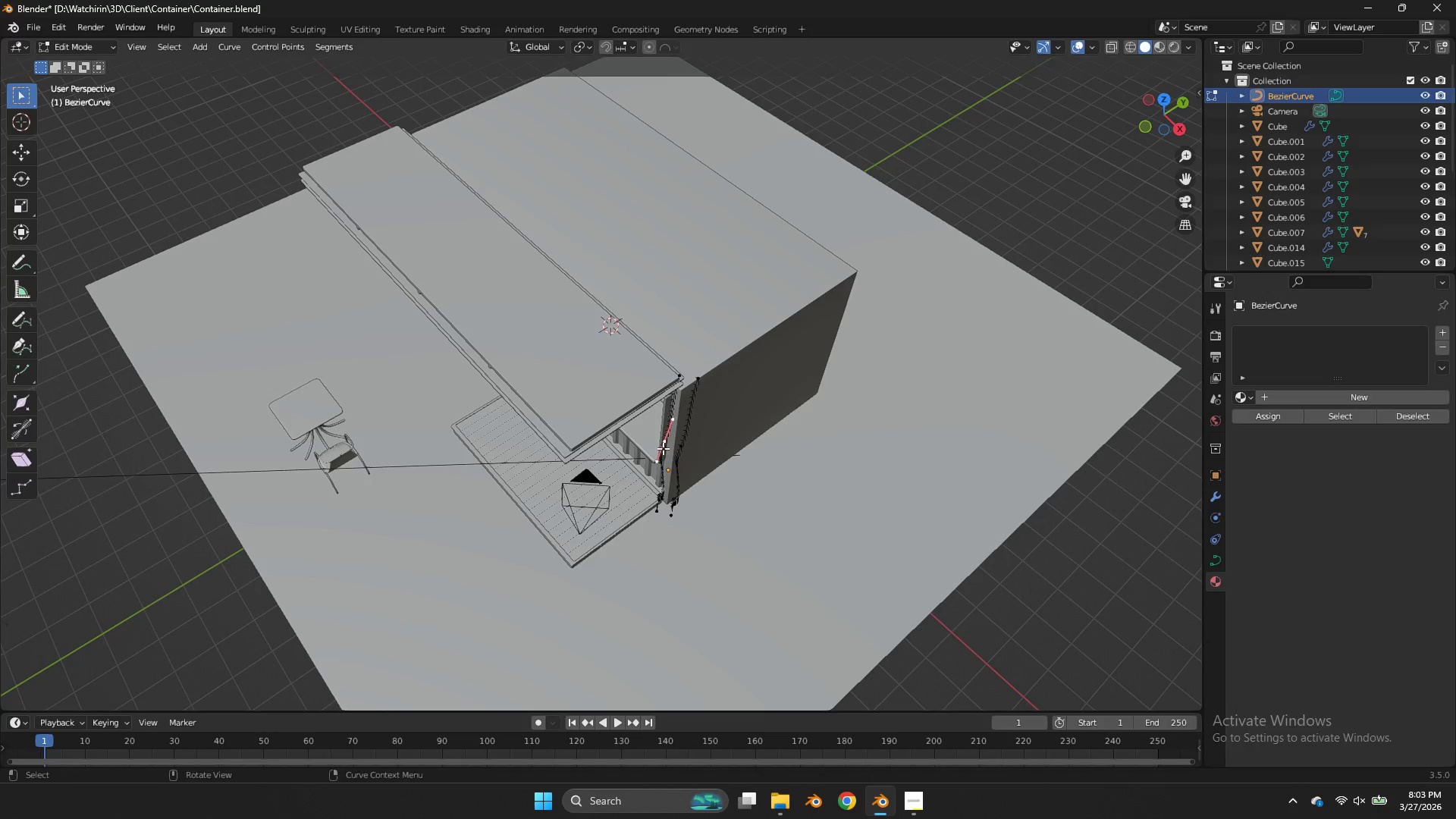 
key(G)
 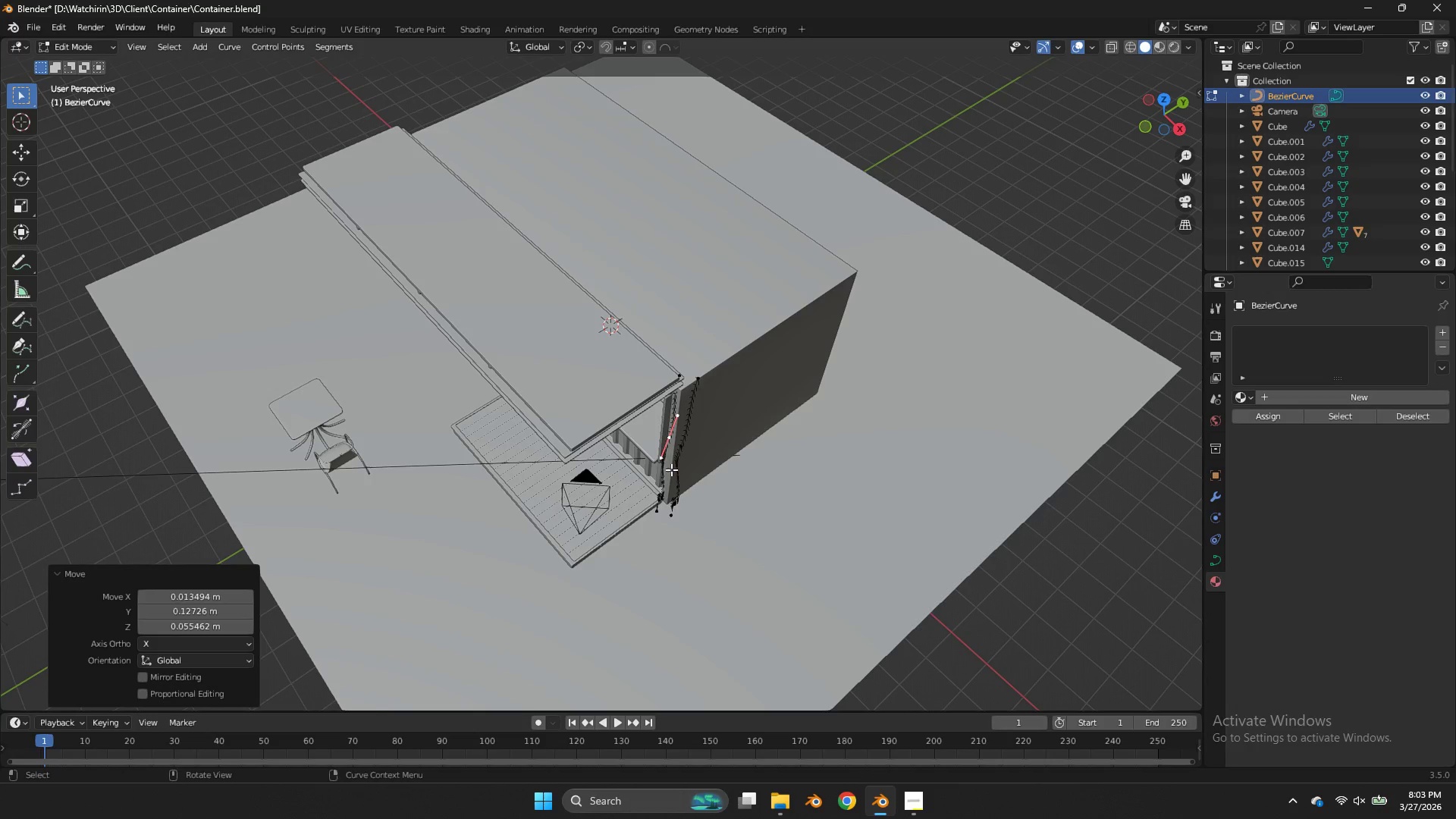 
double_click([663, 500])
 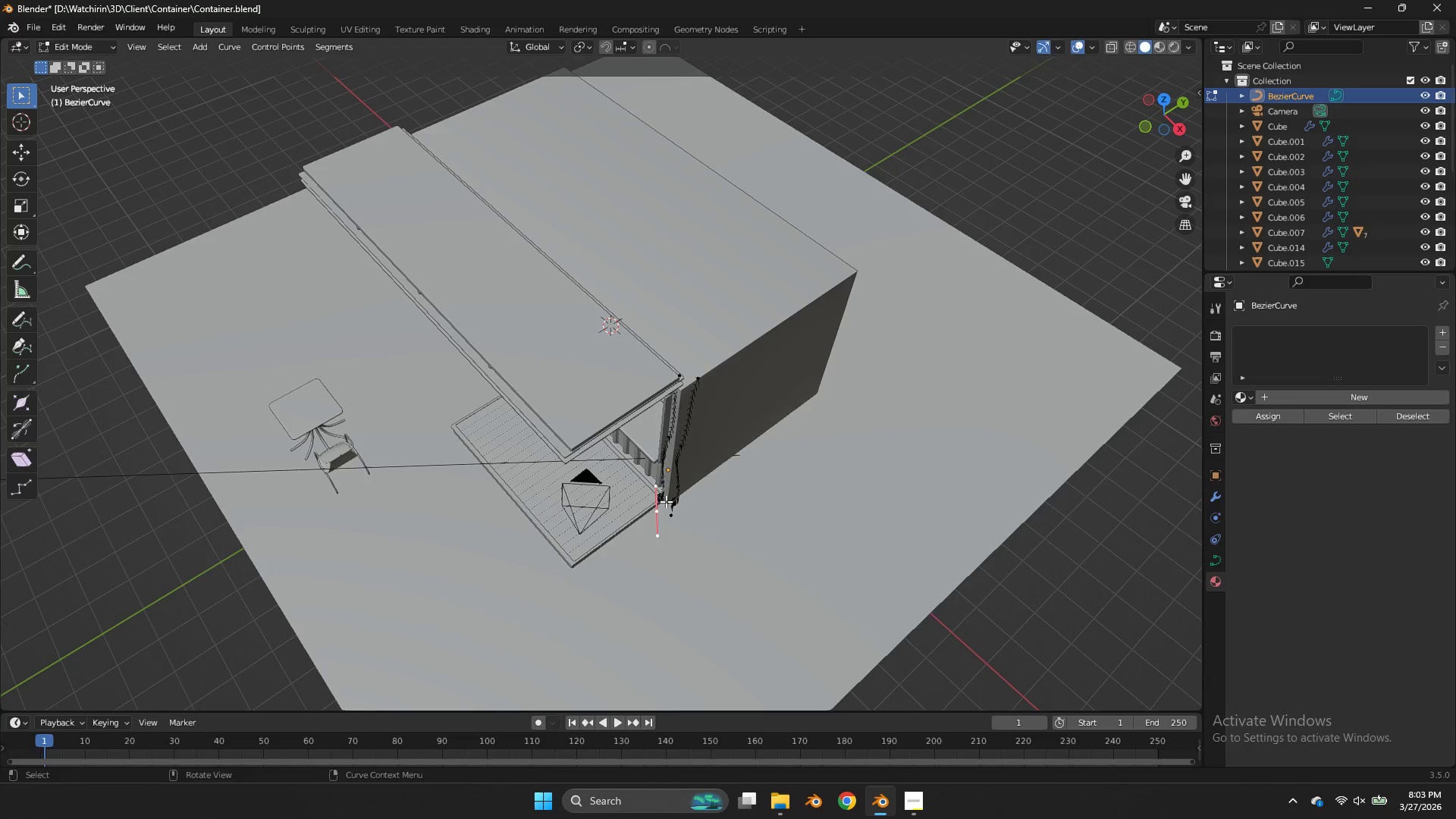 
key(G)
 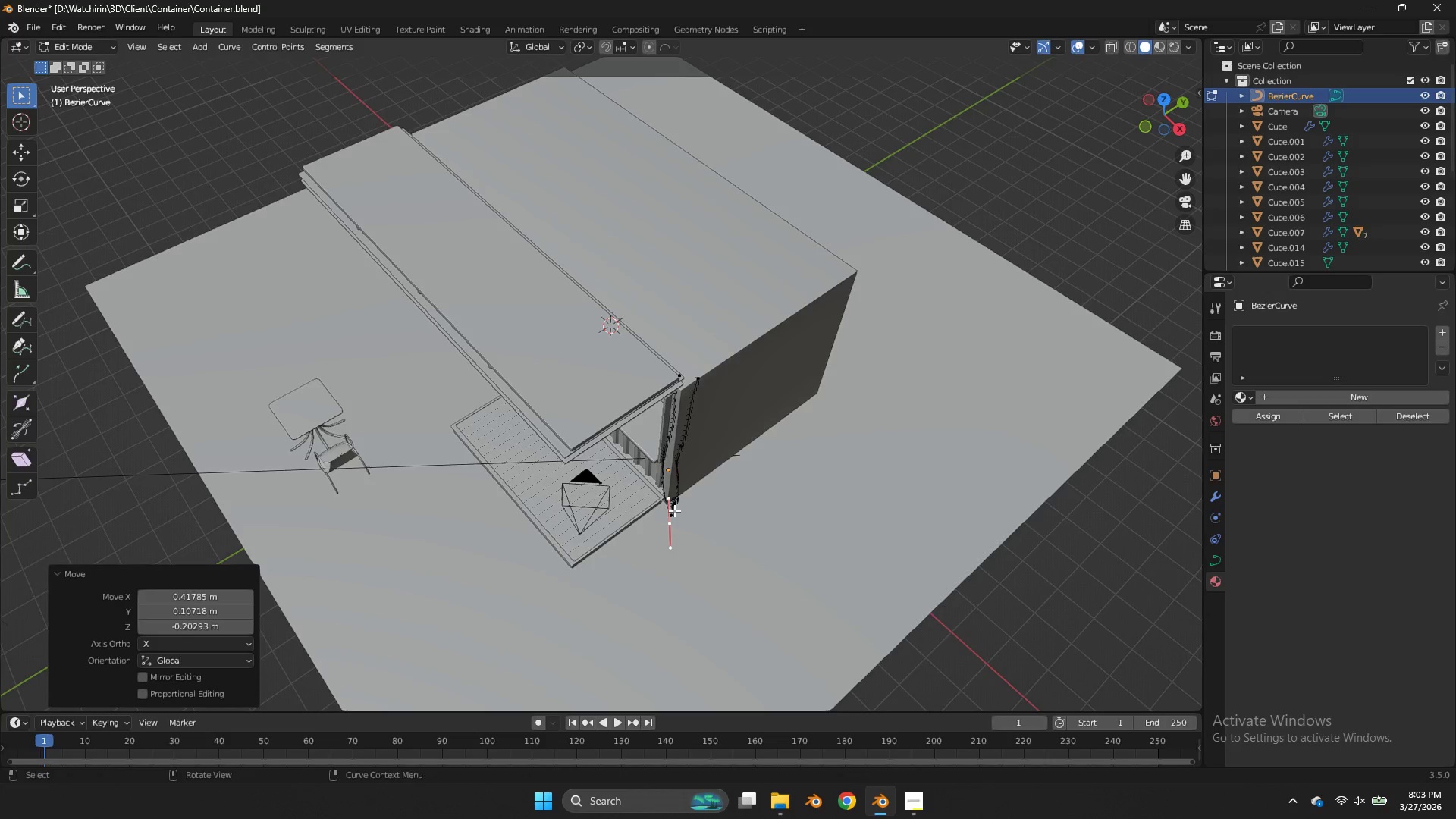 
scroll: coordinate [864, 344], scroll_direction: up, amount: 2.0
 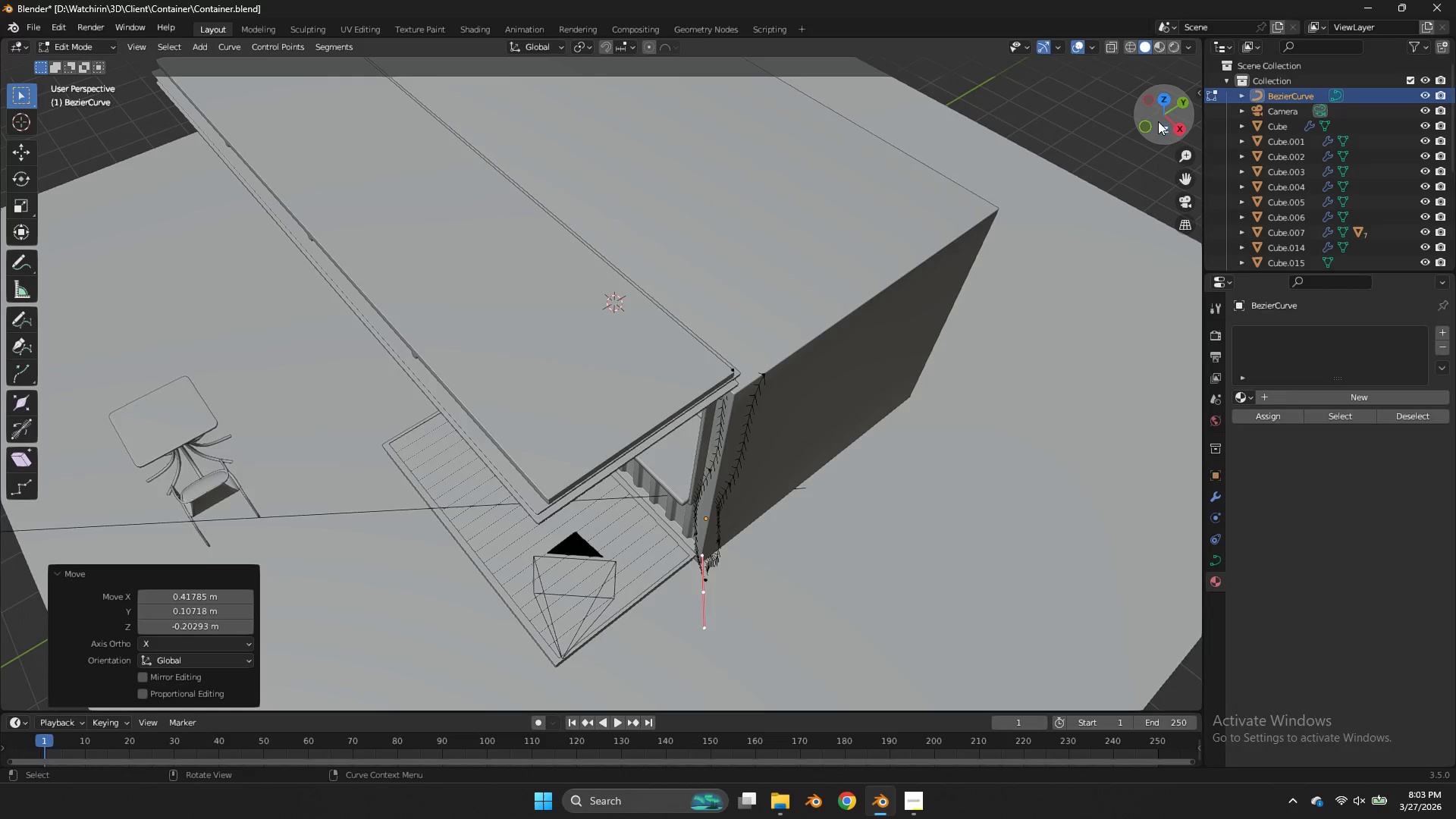 
left_click_drag(start_coordinate=[1160, 121], to_coordinate=[1197, 701])
 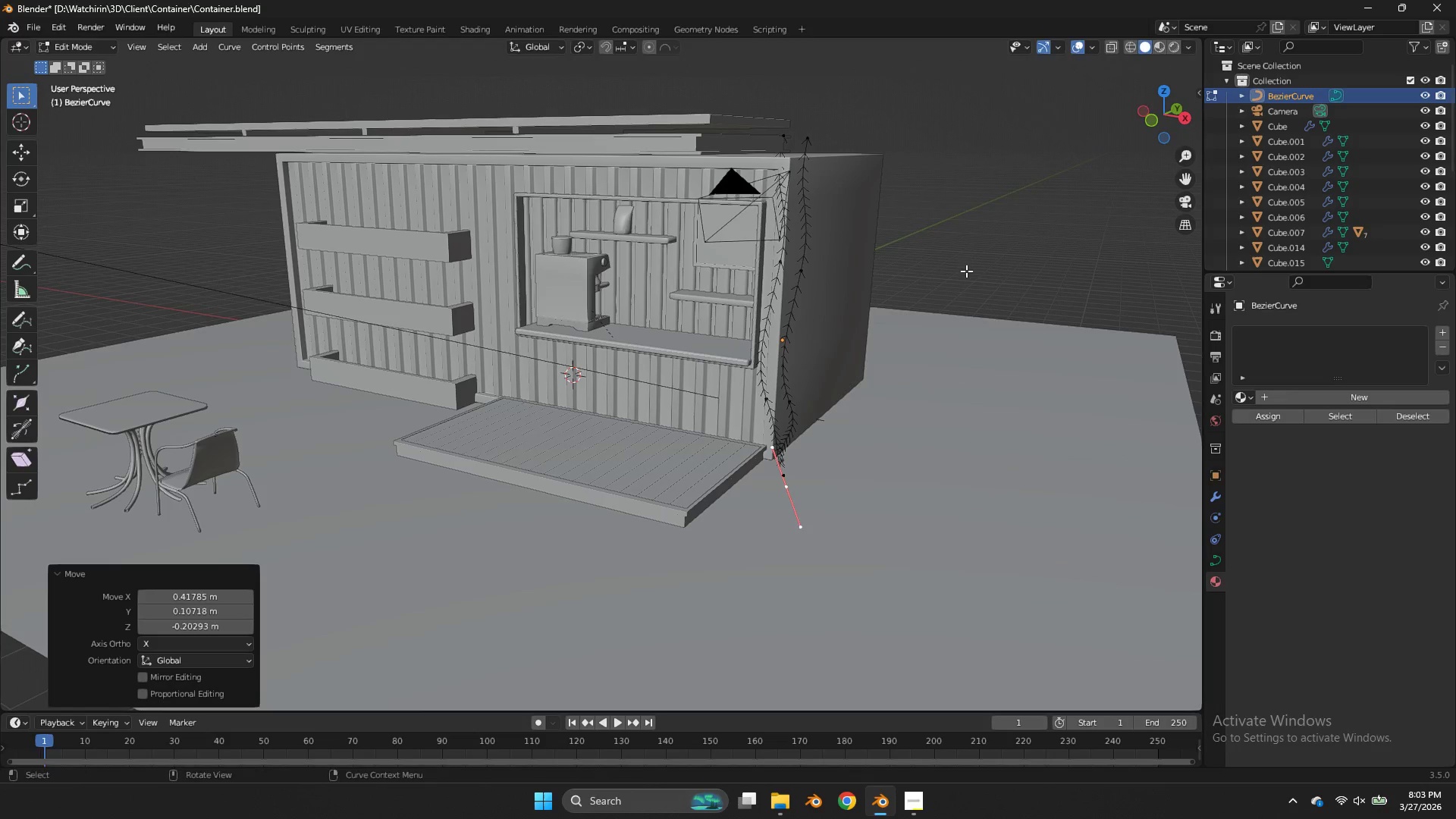 
key(G)
 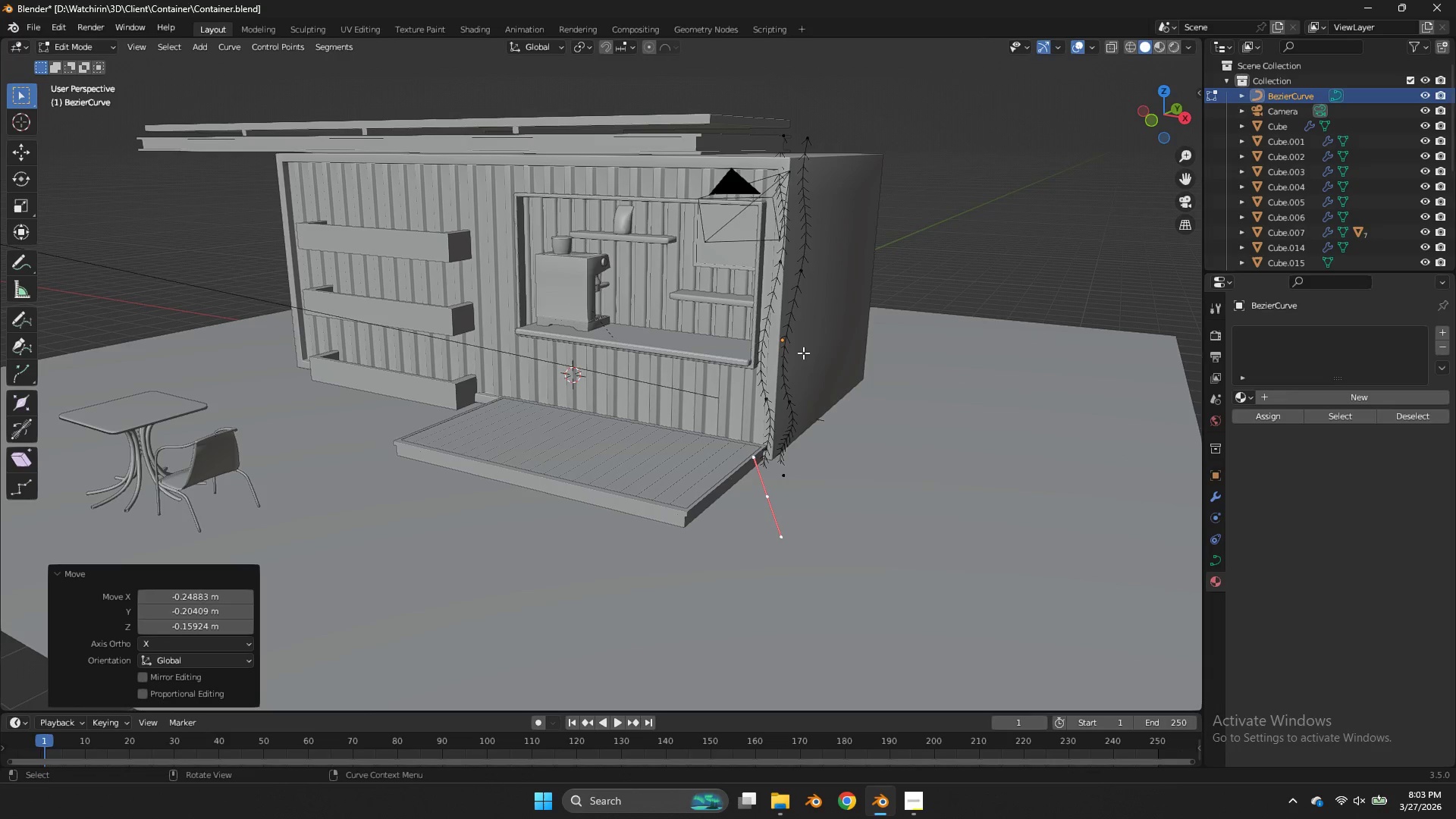 
double_click([773, 389])
 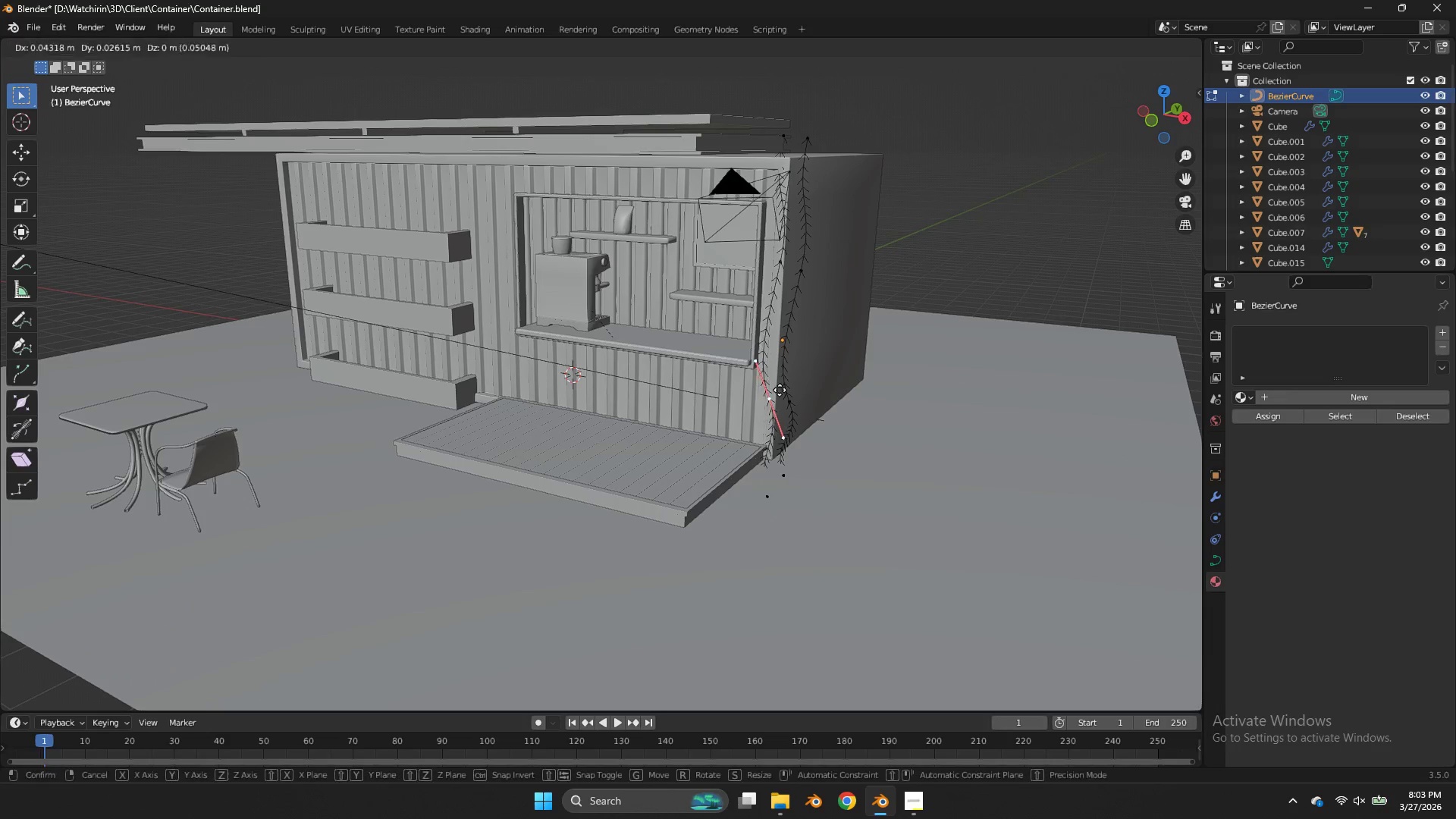 
key(G)
 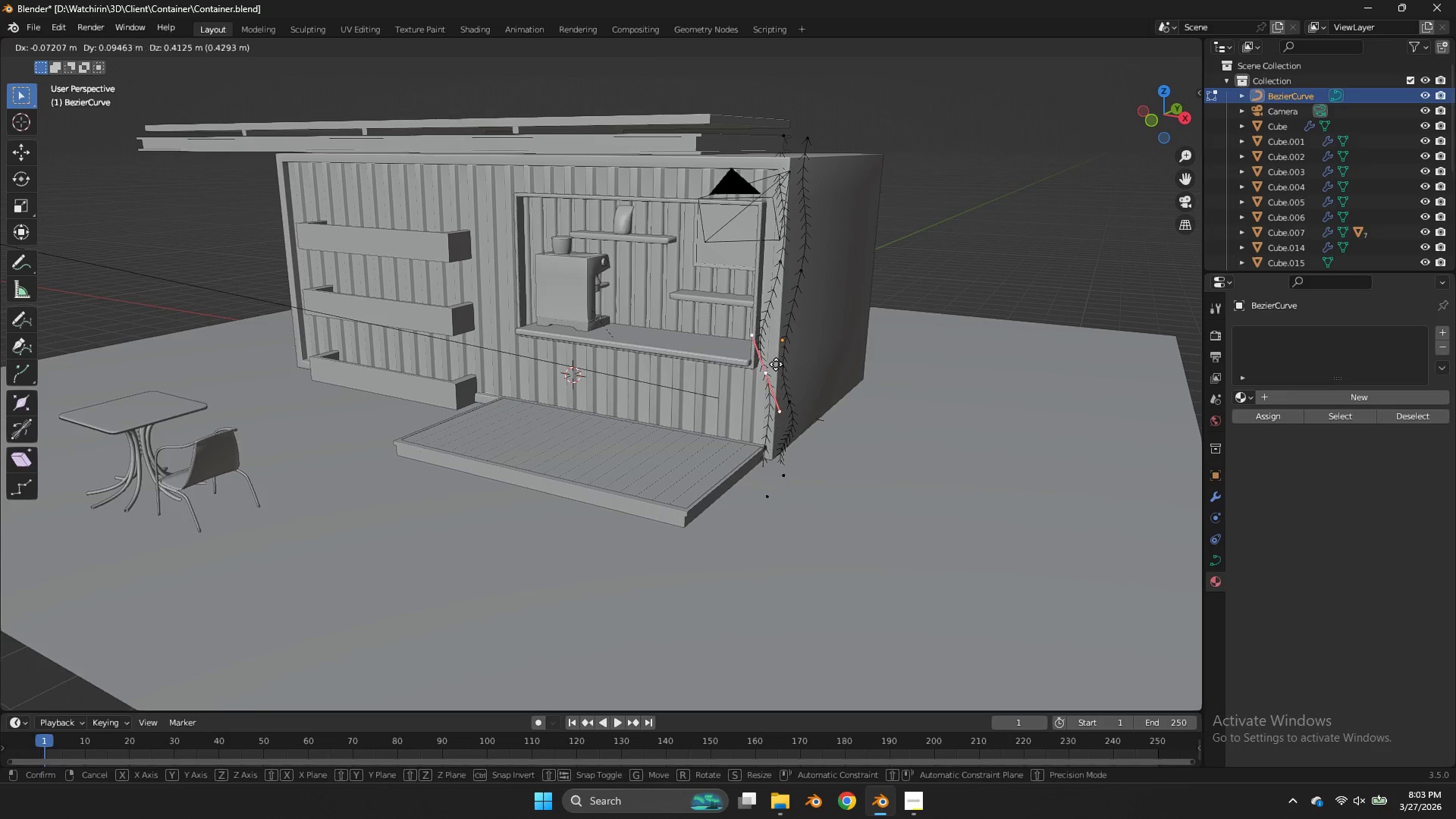 
left_click([776, 364])
 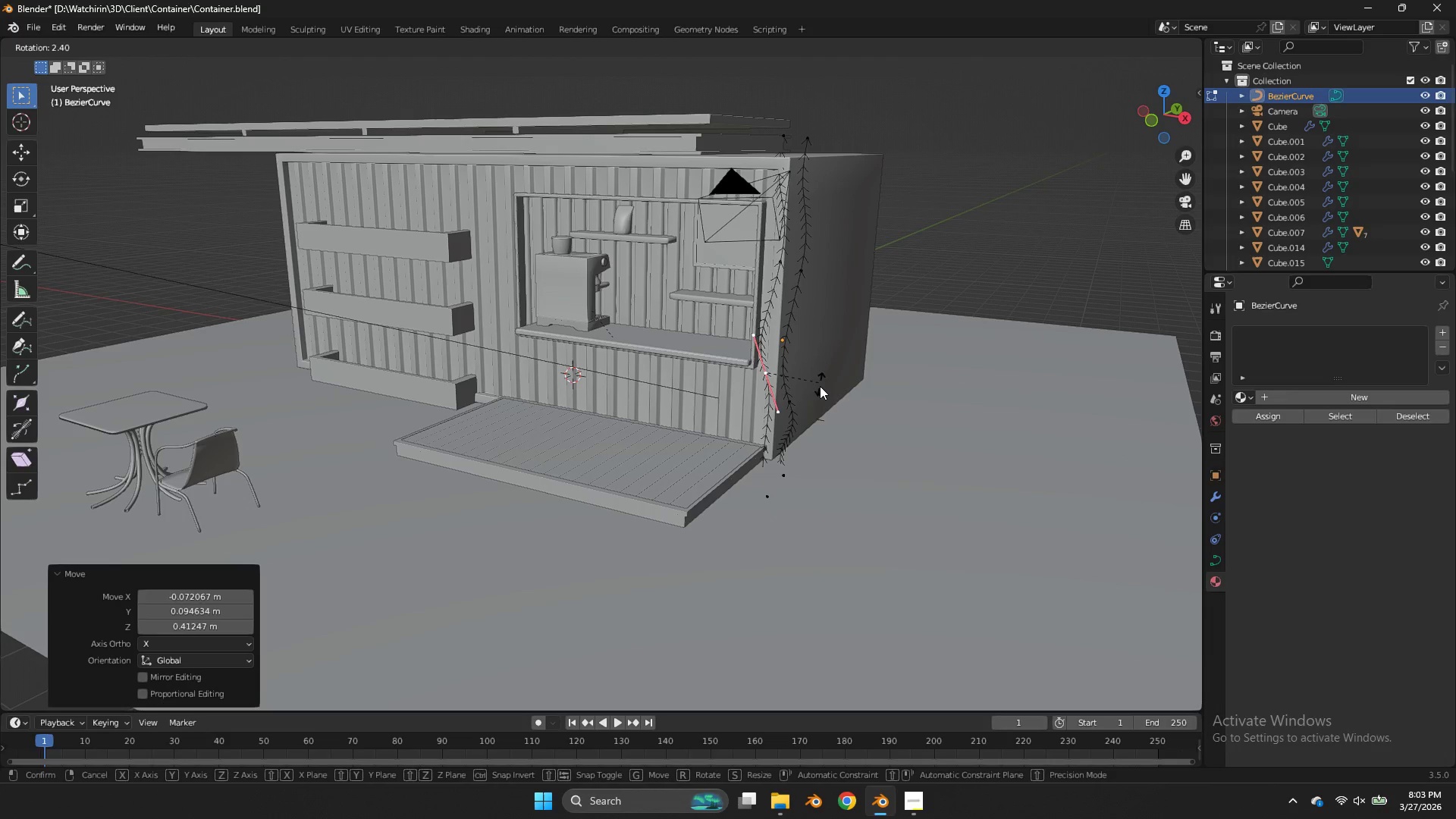 
key(R)
 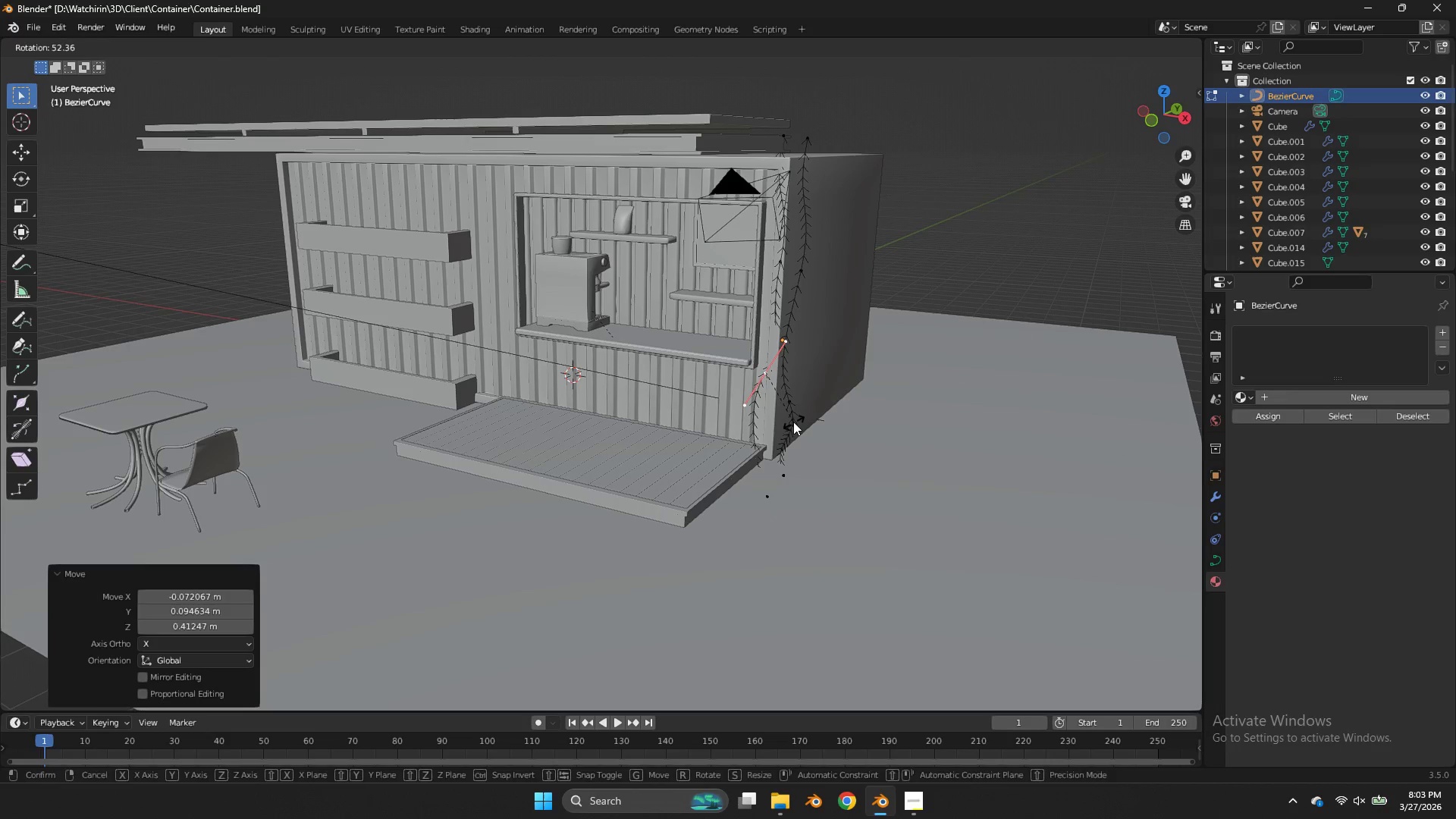 
left_click([793, 422])
 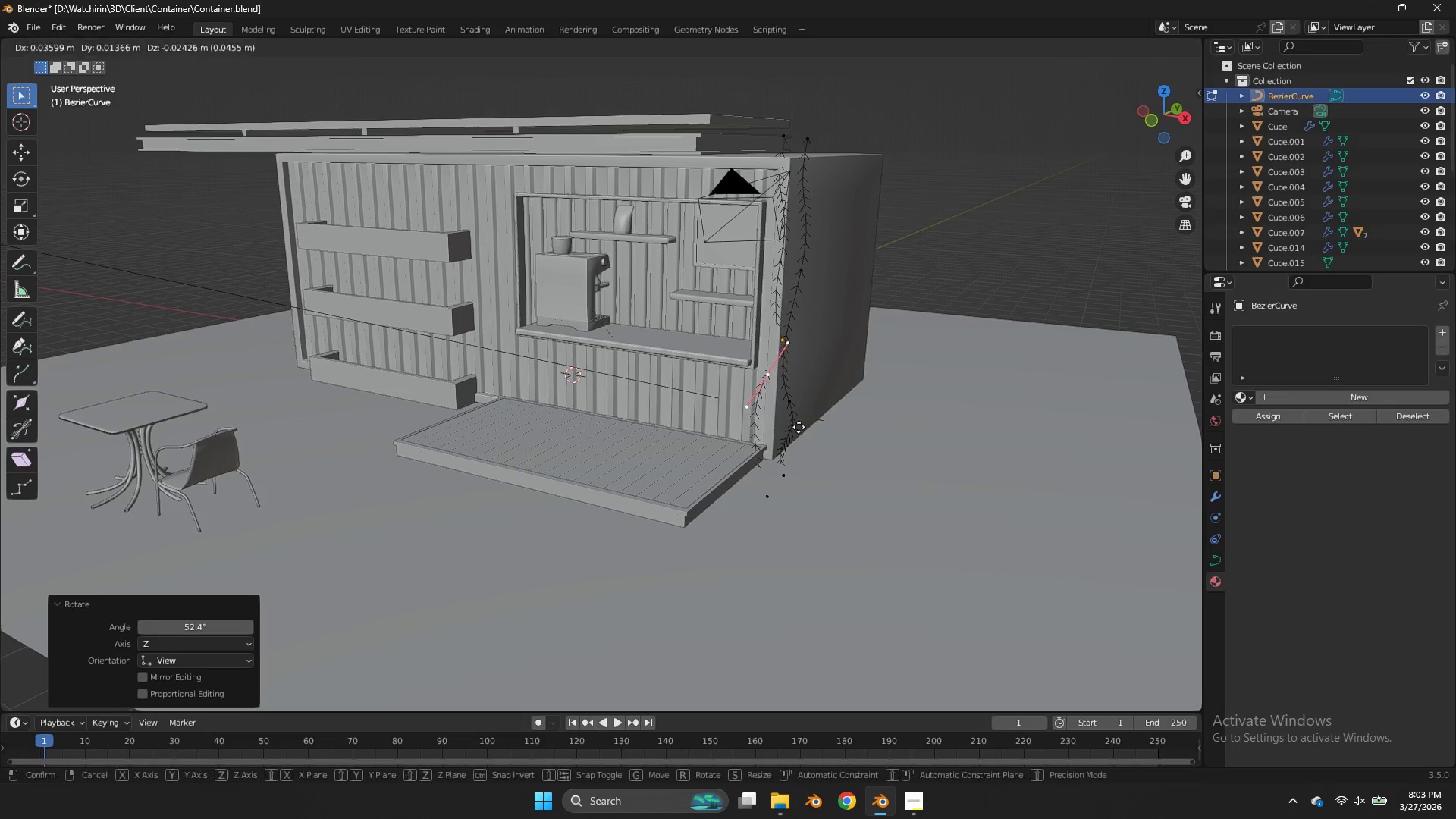 
key(G)
 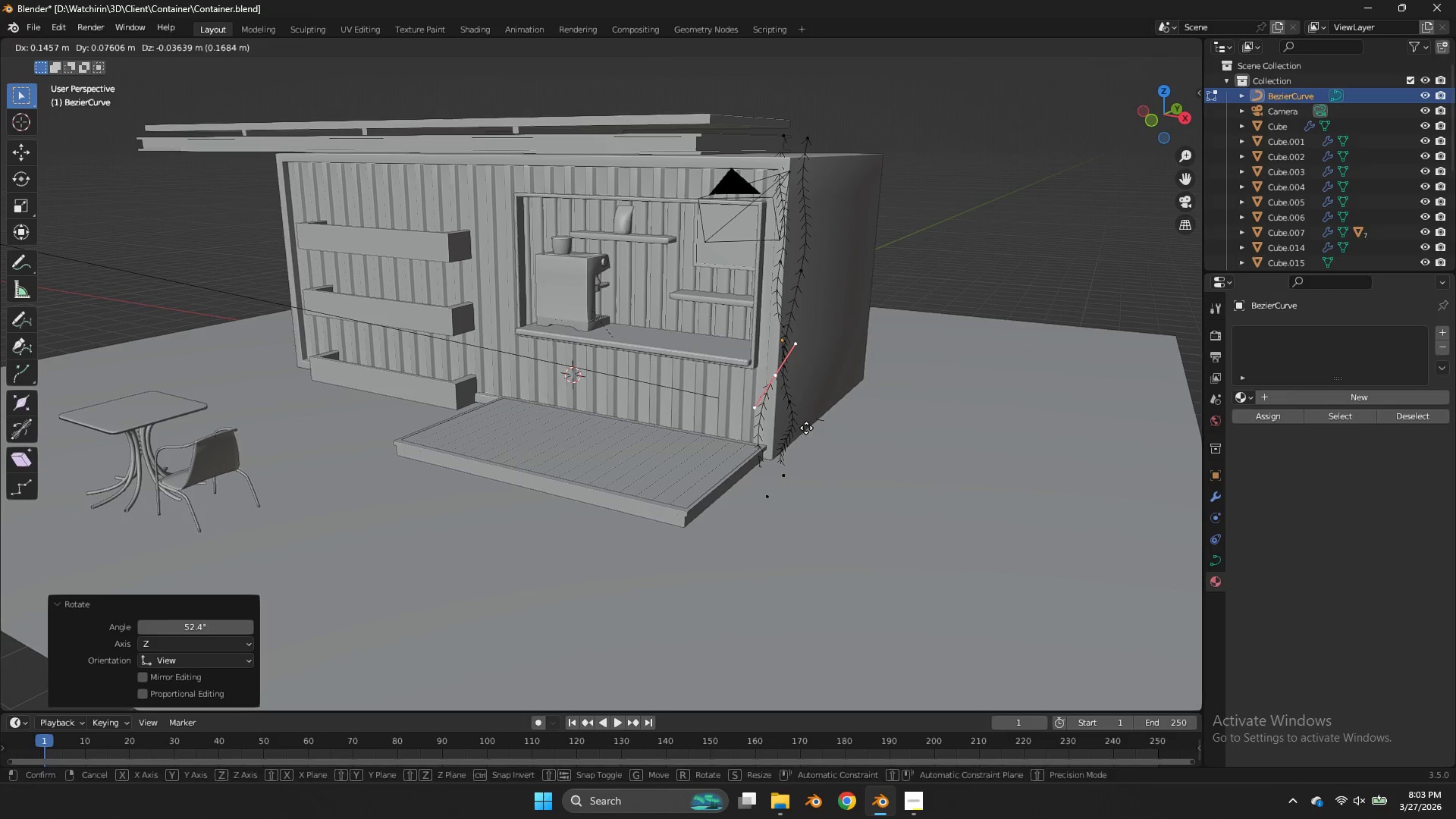 
left_click([806, 428])
 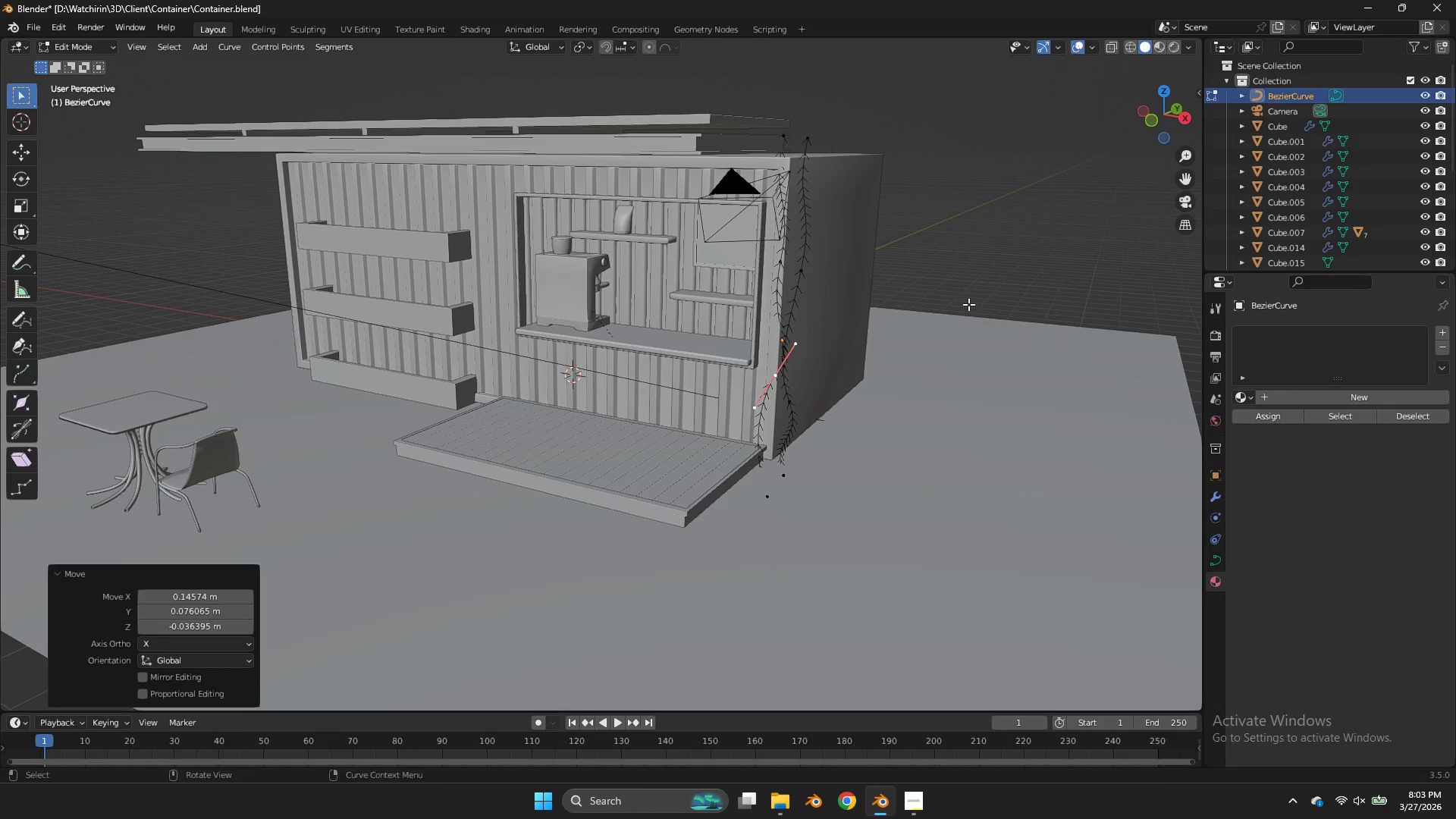 
type(rxz)
 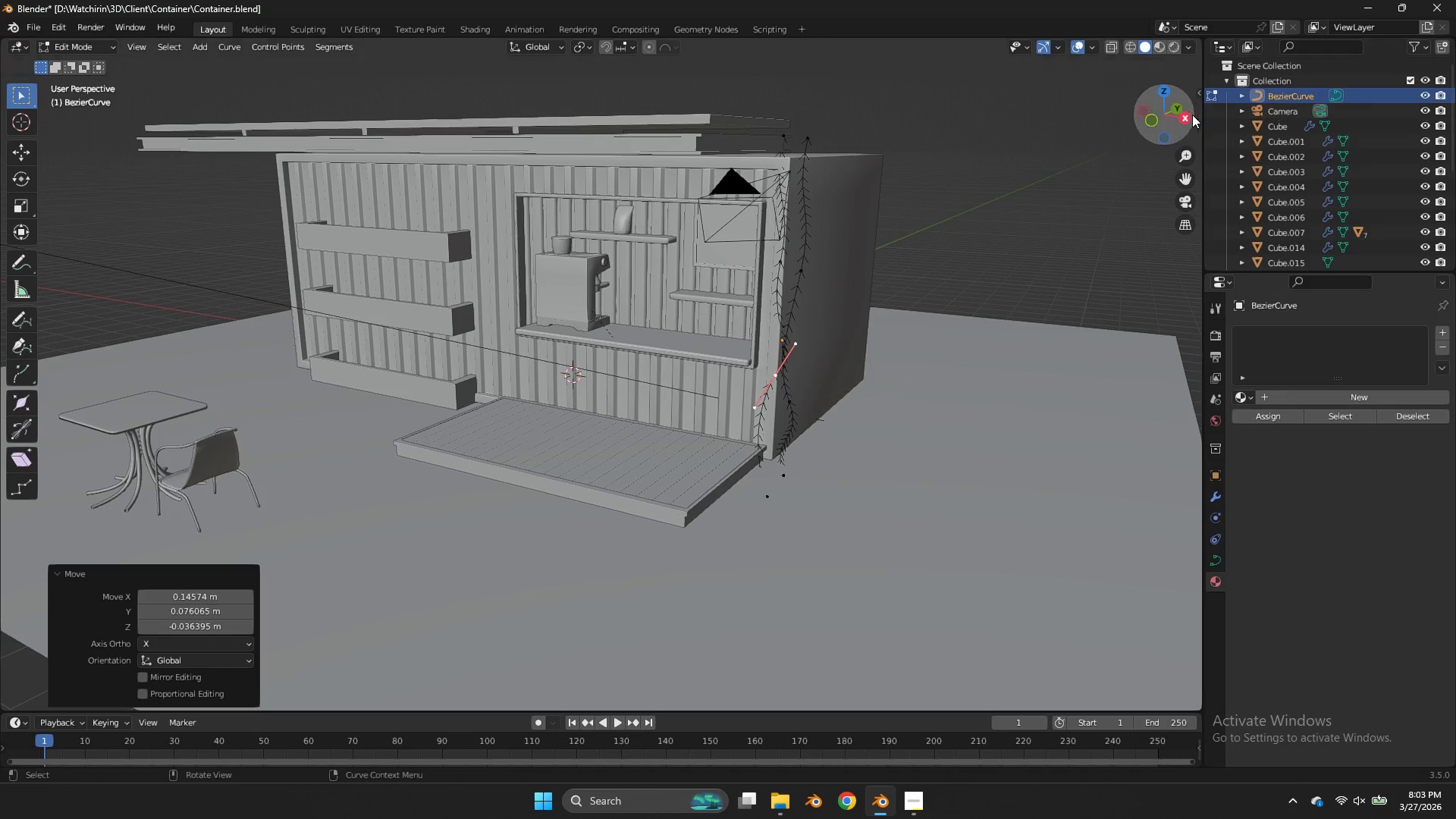 
left_click([1181, 120])
 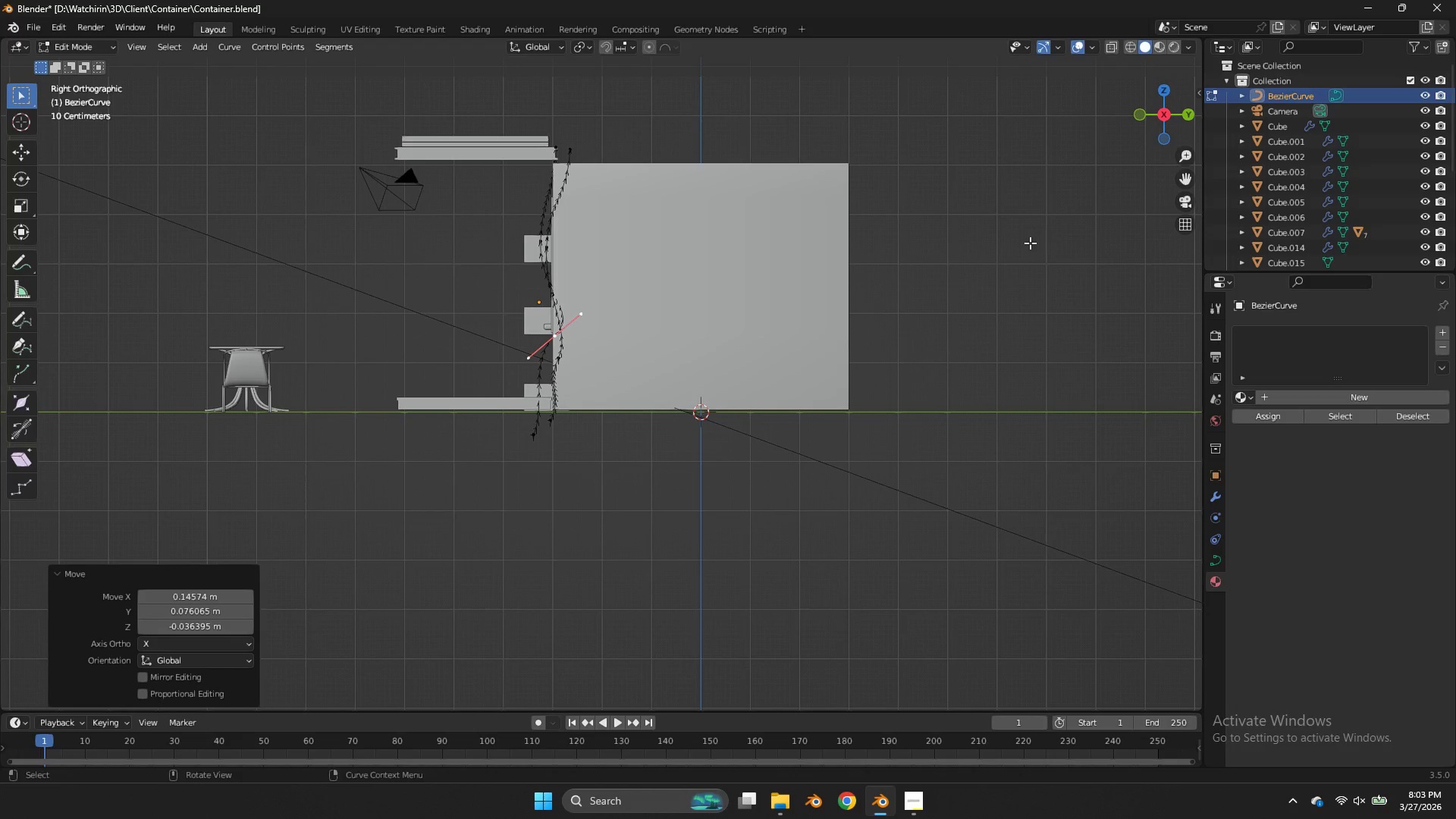 
key(R)
 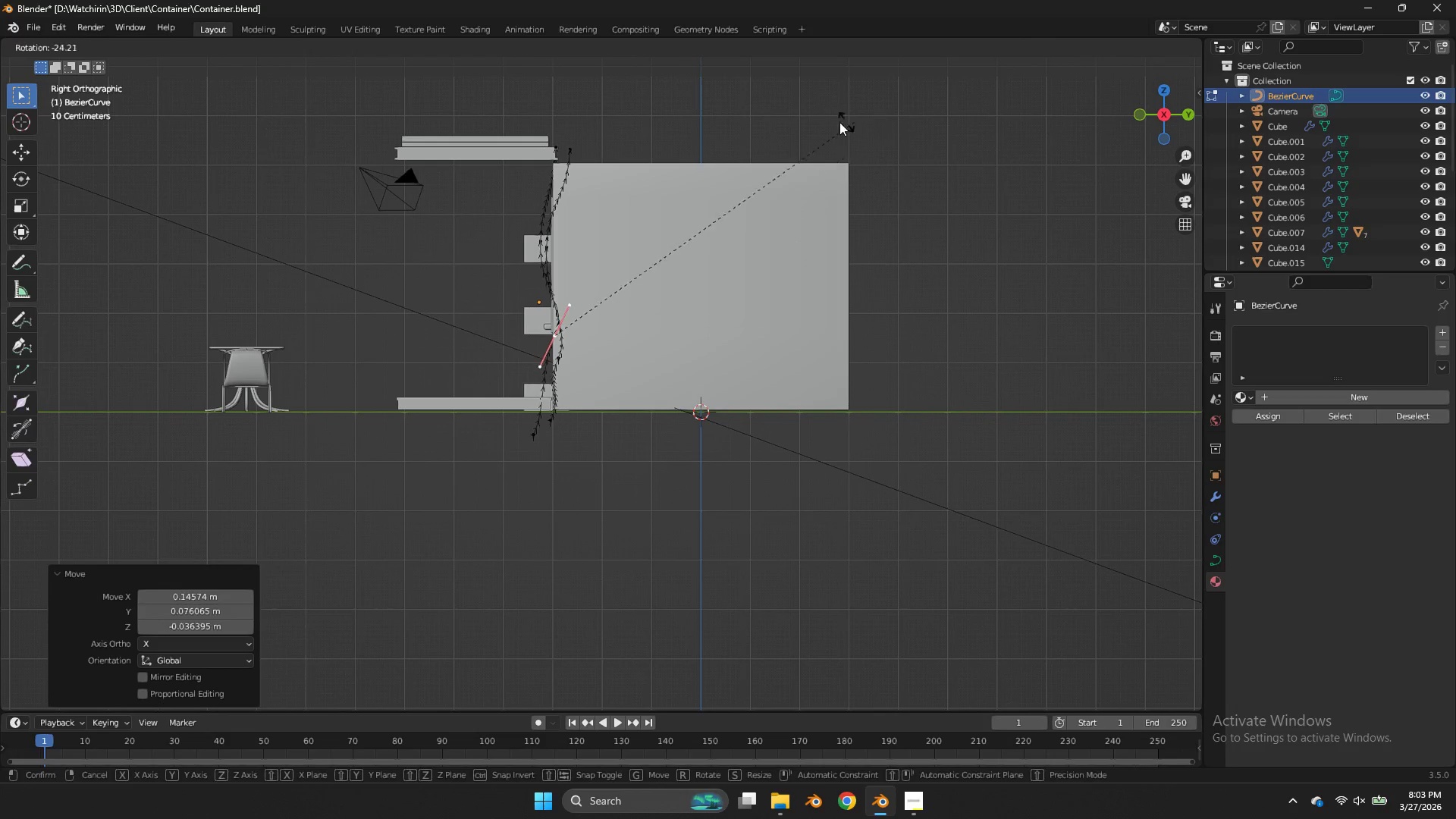 
left_click([839, 122])
 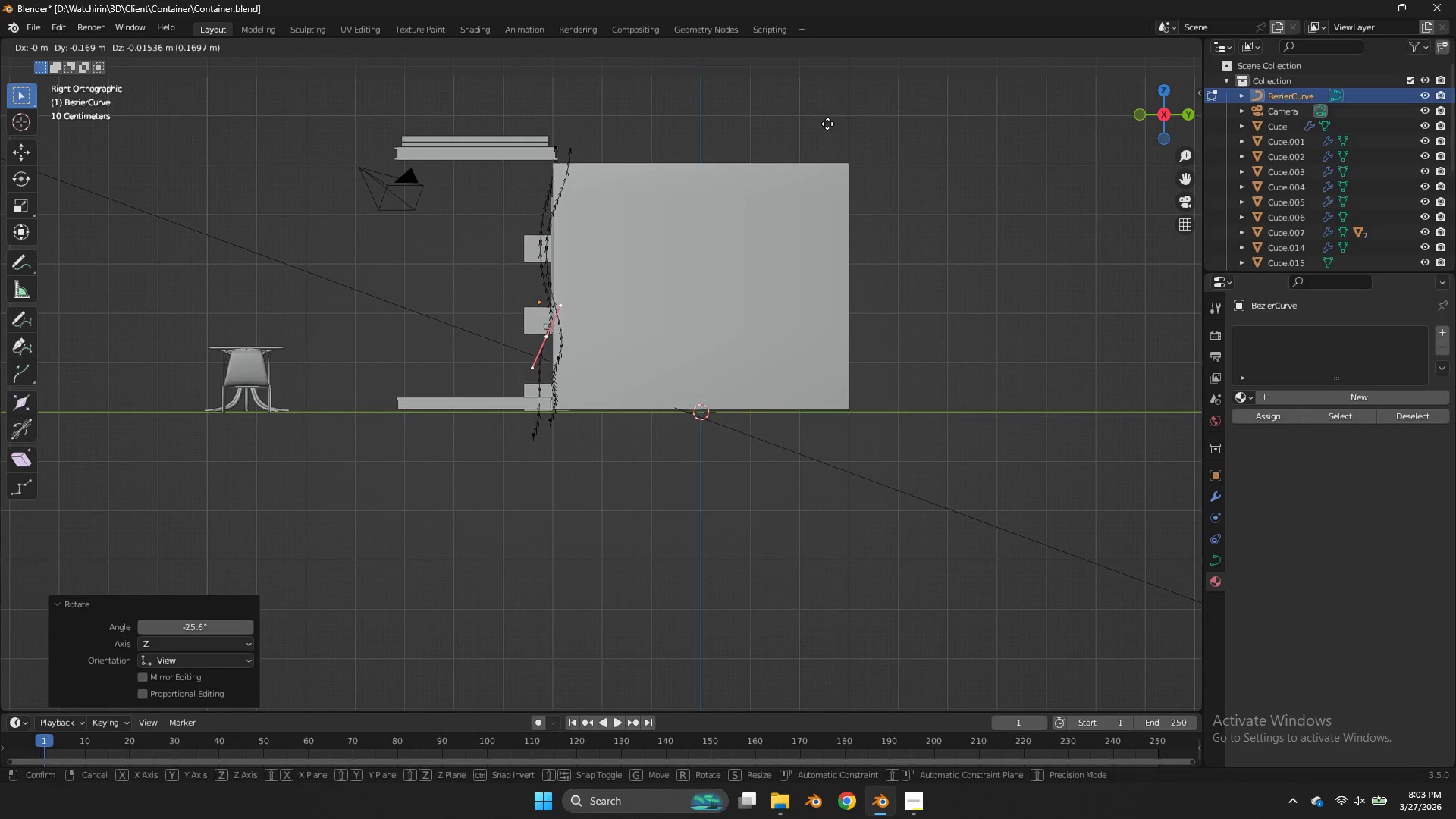 
key(G)
 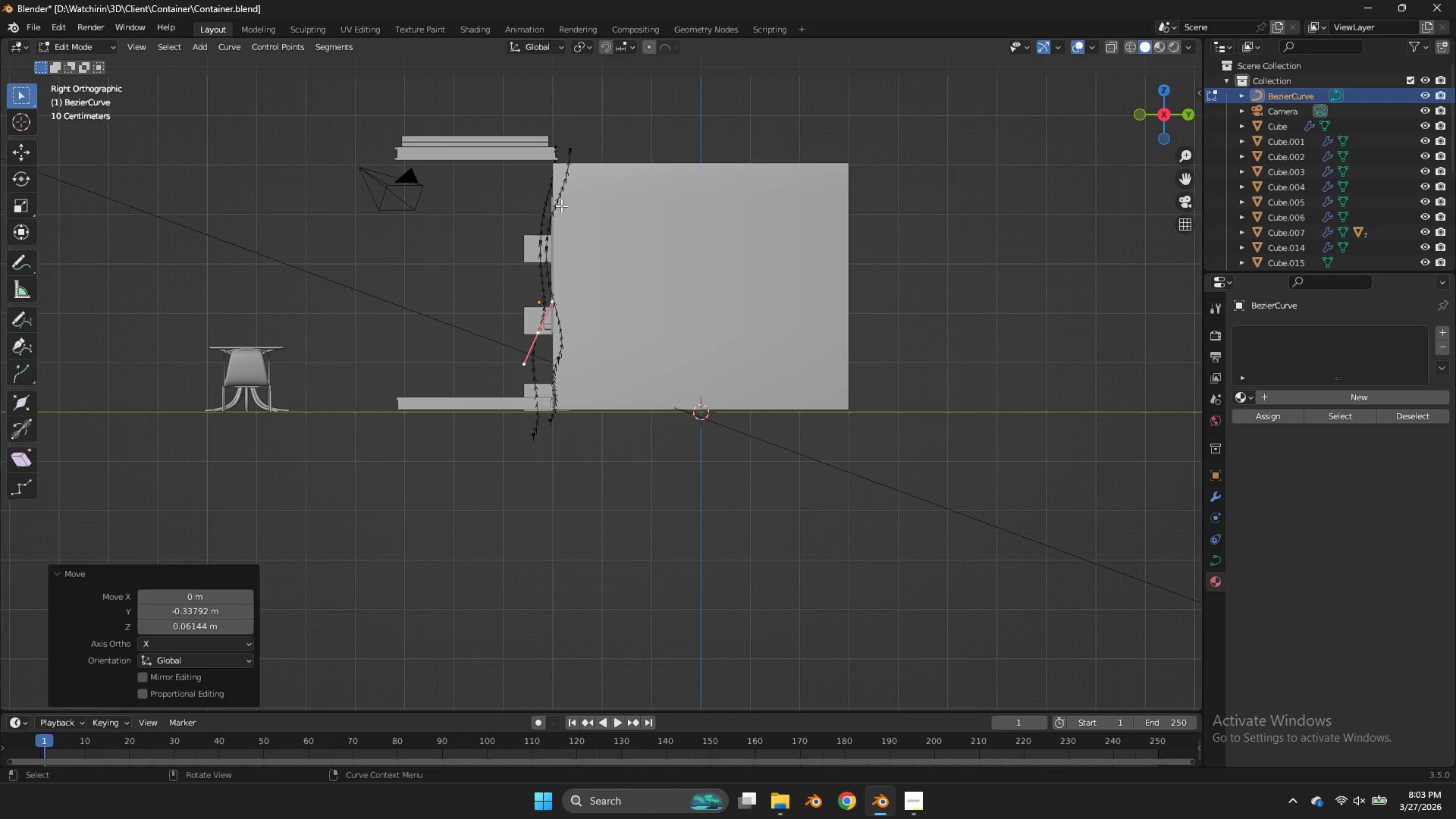 
double_click([561, 158])
 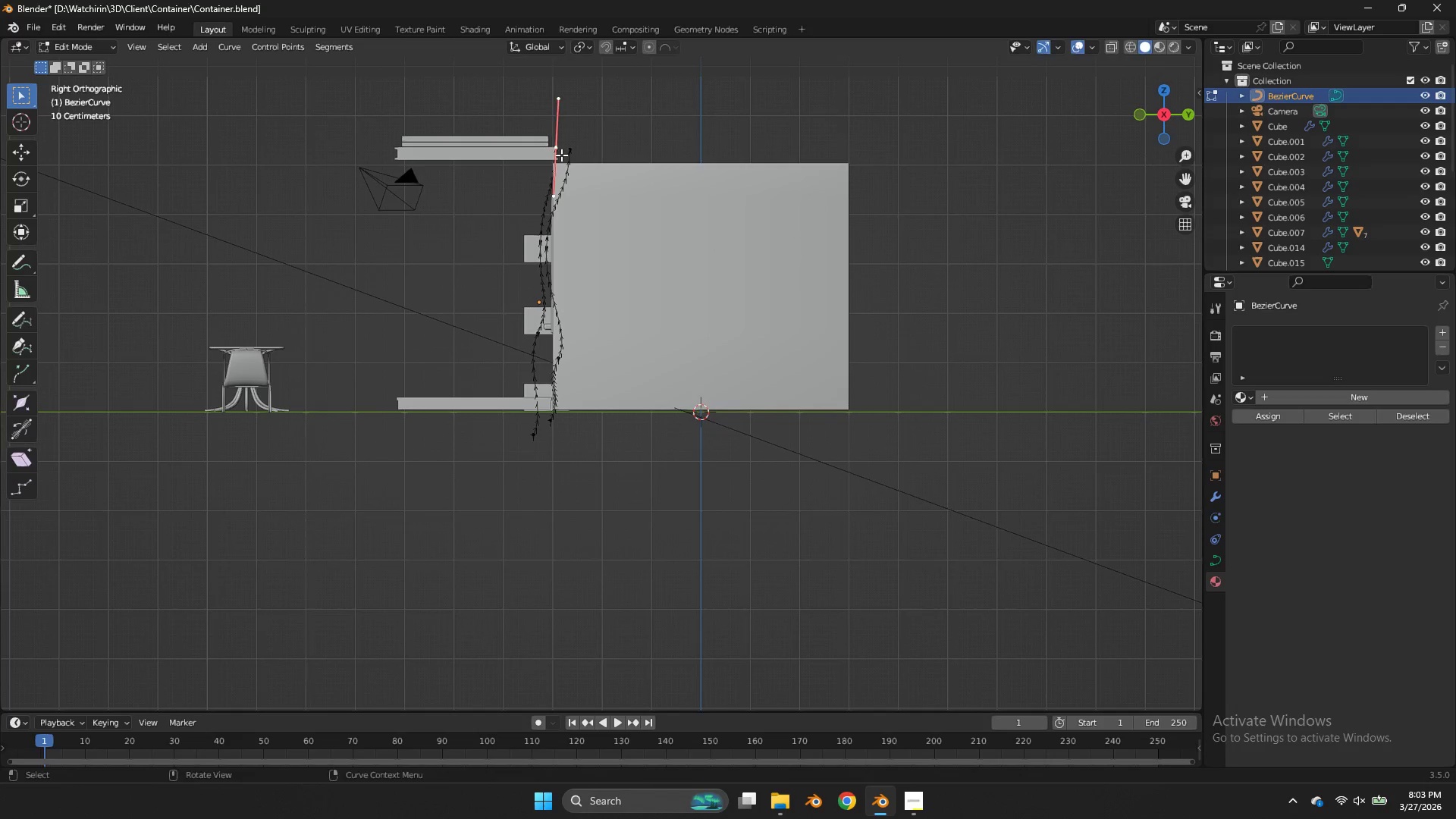 
key(G)
 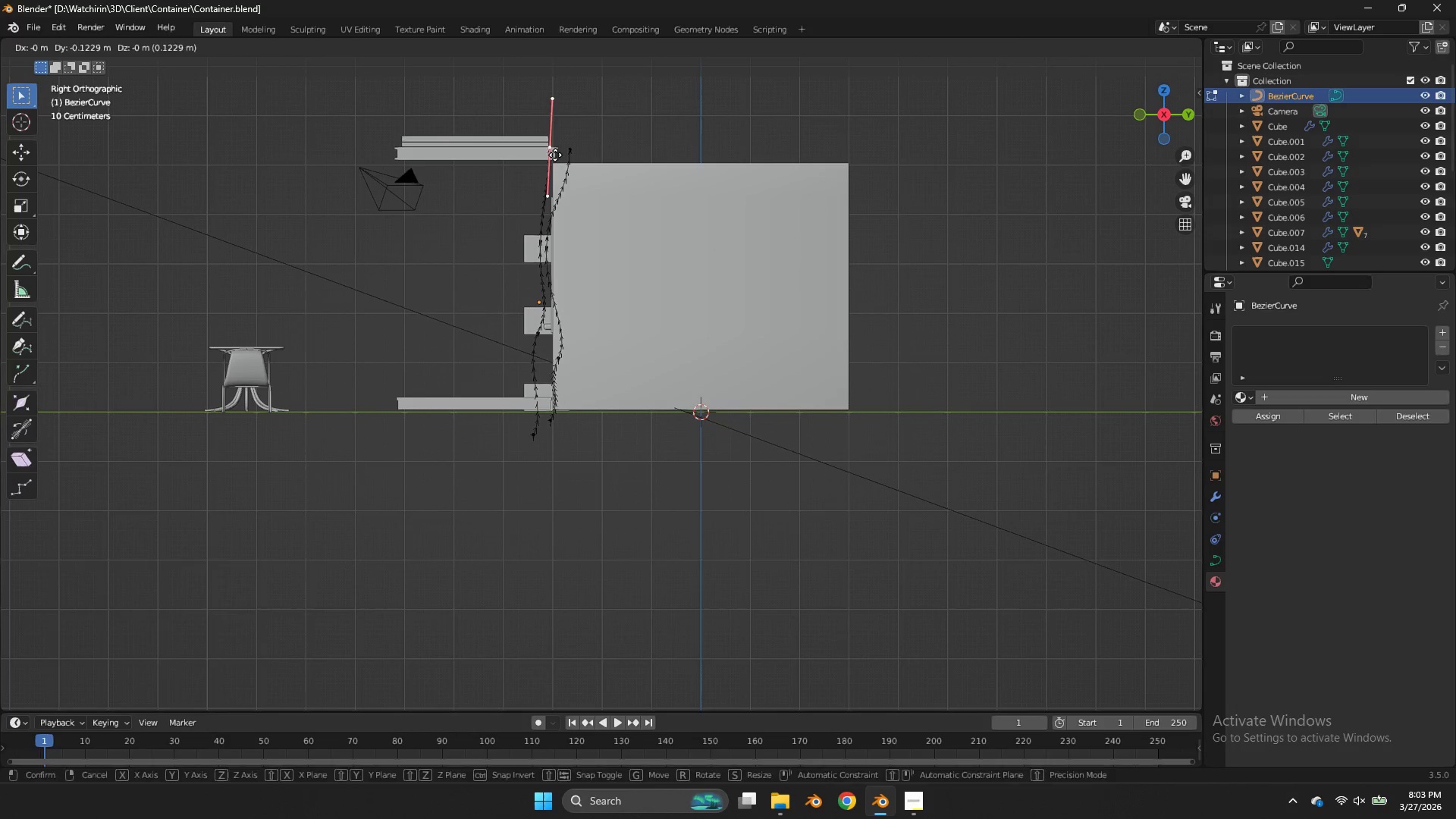 
left_click([556, 155])
 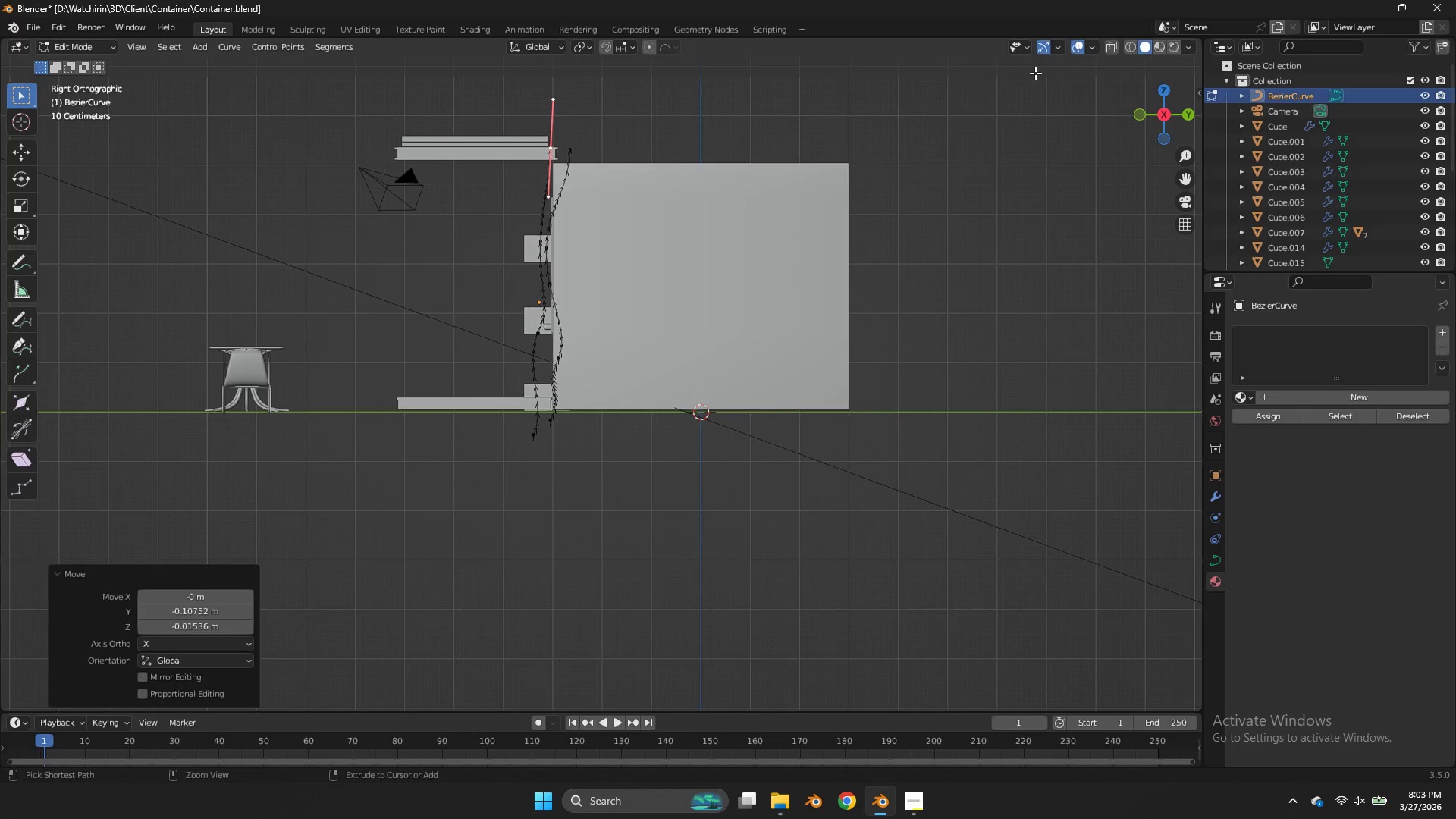 
key(Control+ControlLeft)
 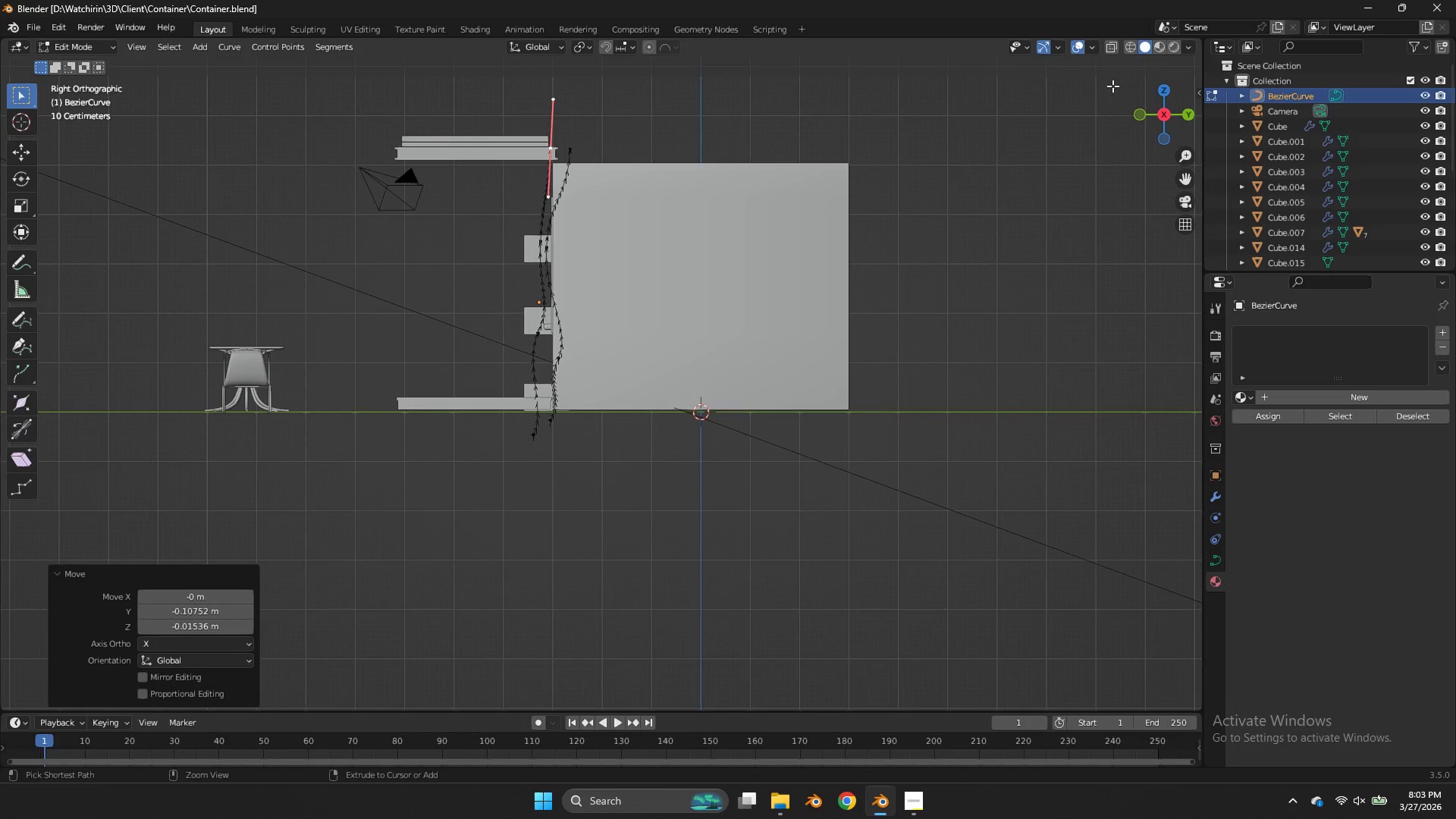 
key(Control+S)
 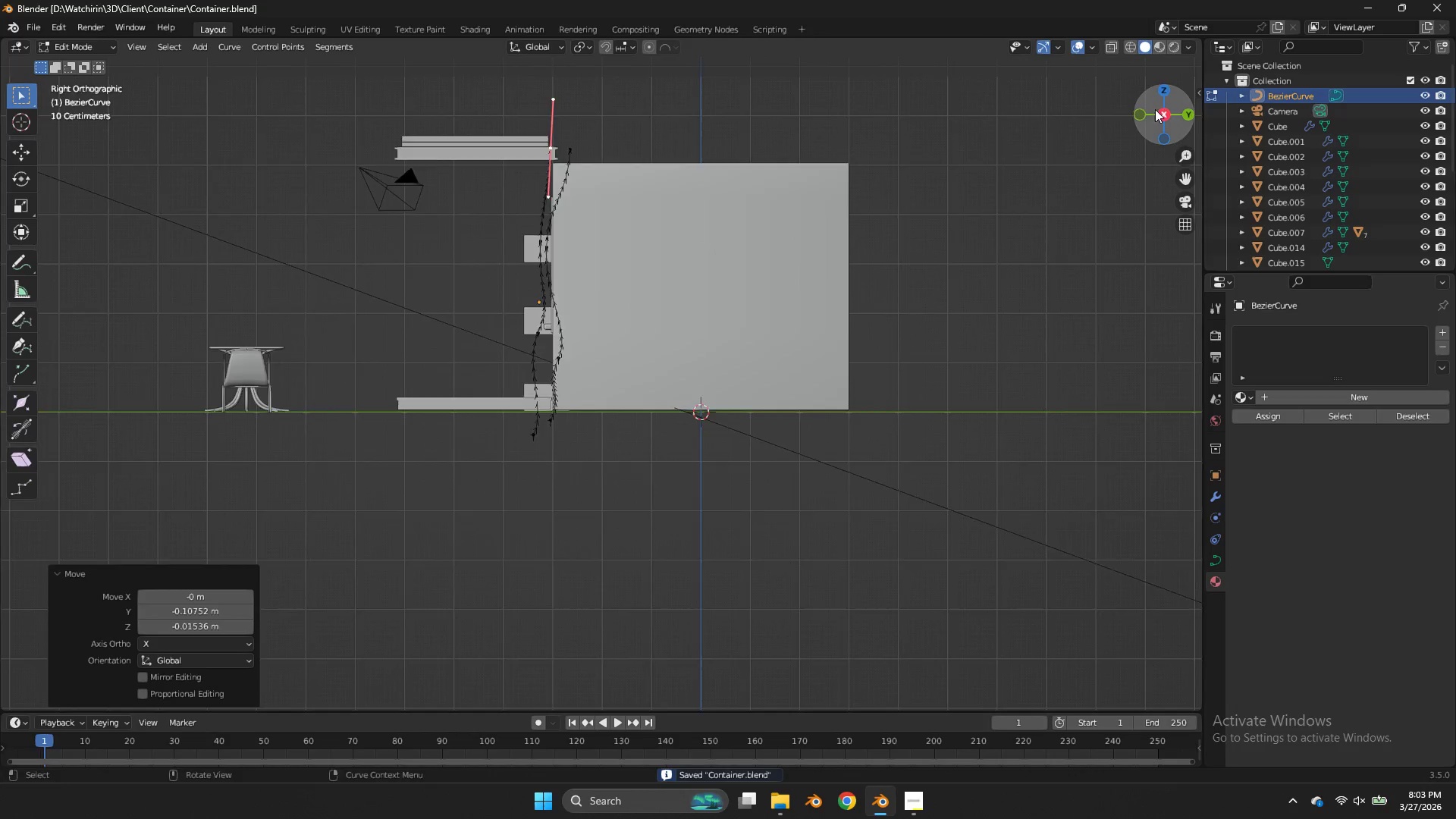 
left_click_drag(start_coordinate=[1153, 108], to_coordinate=[1194, 163])
 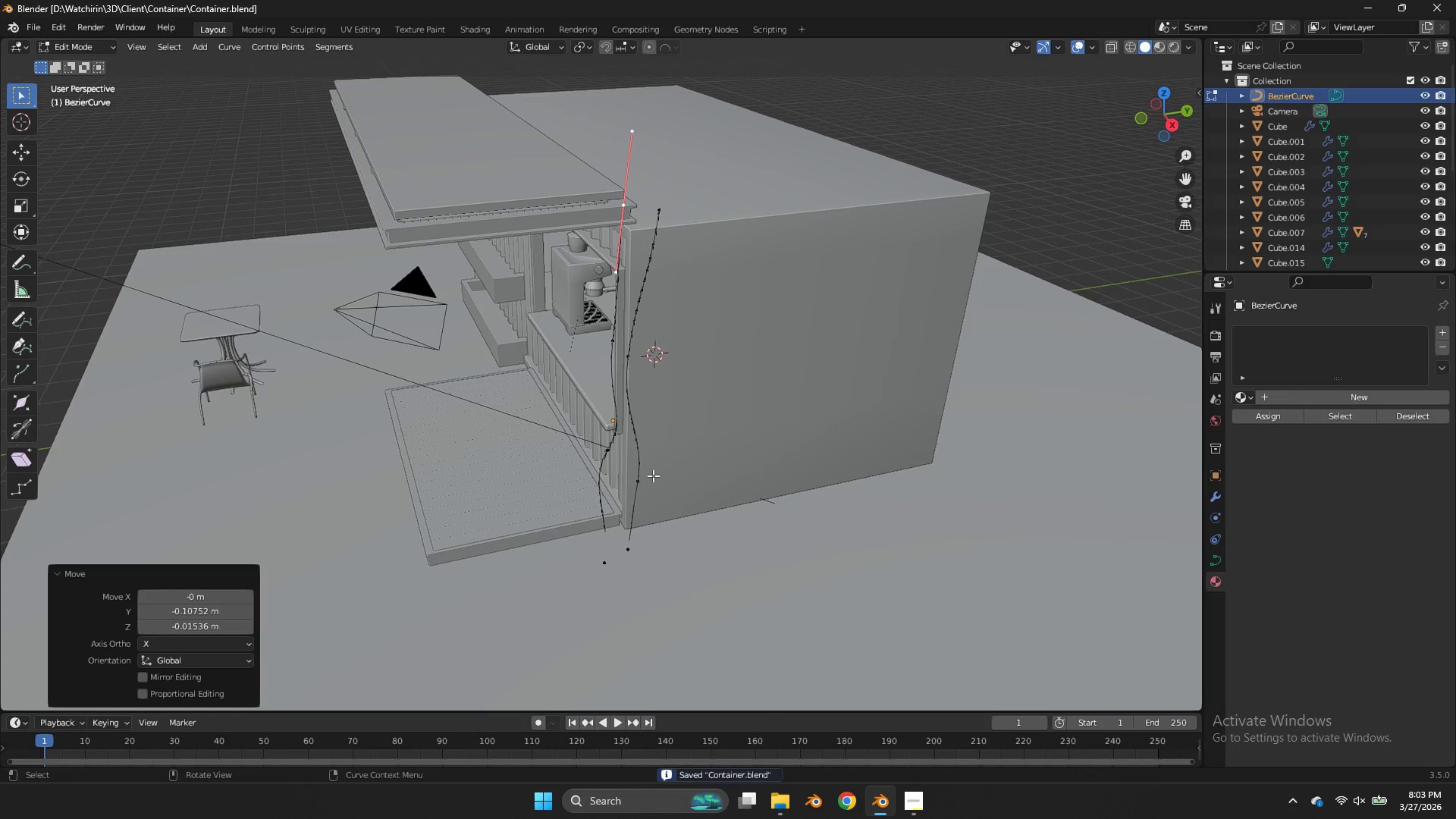 
left_click([653, 476])
 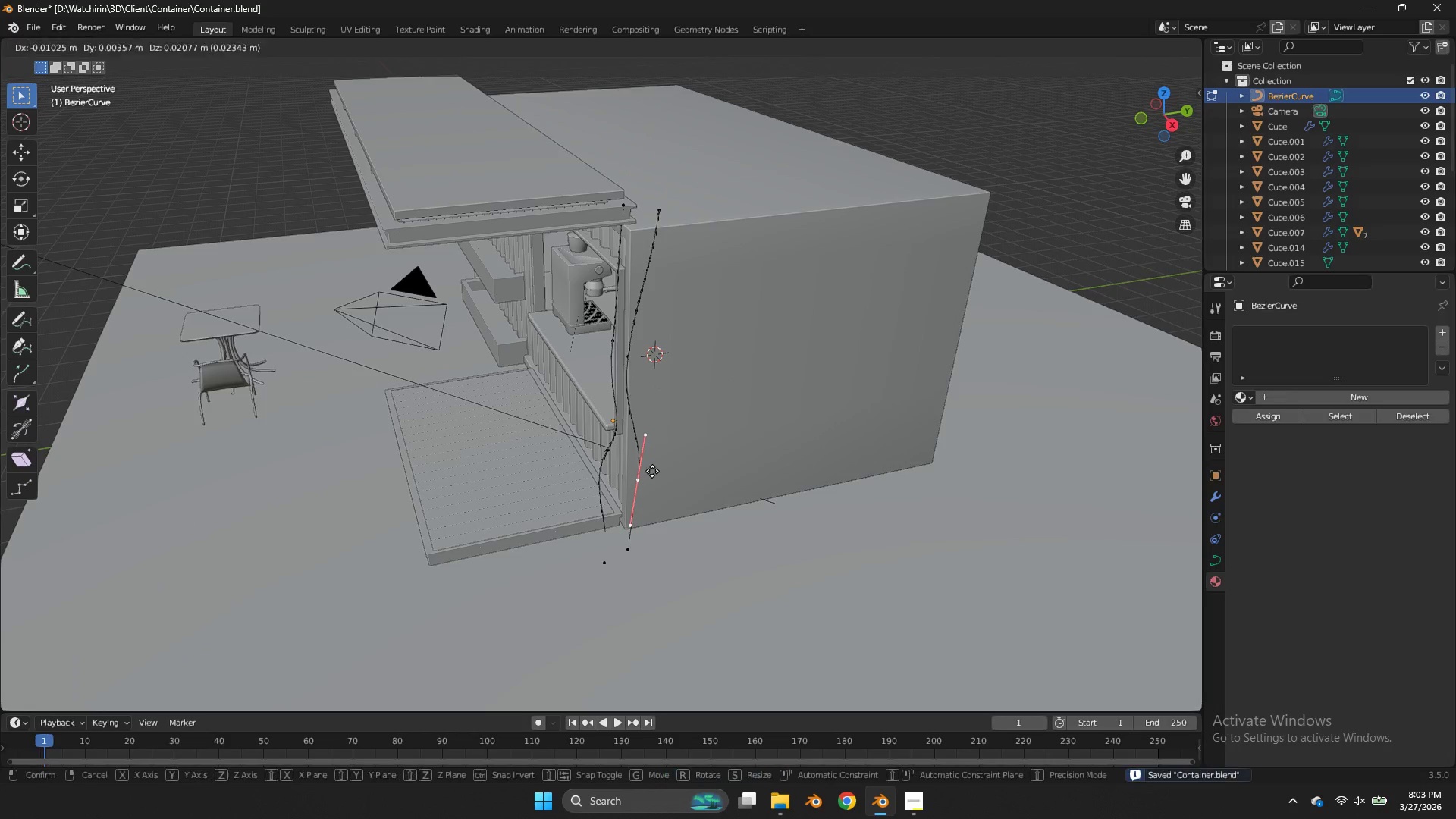 
key(G)
 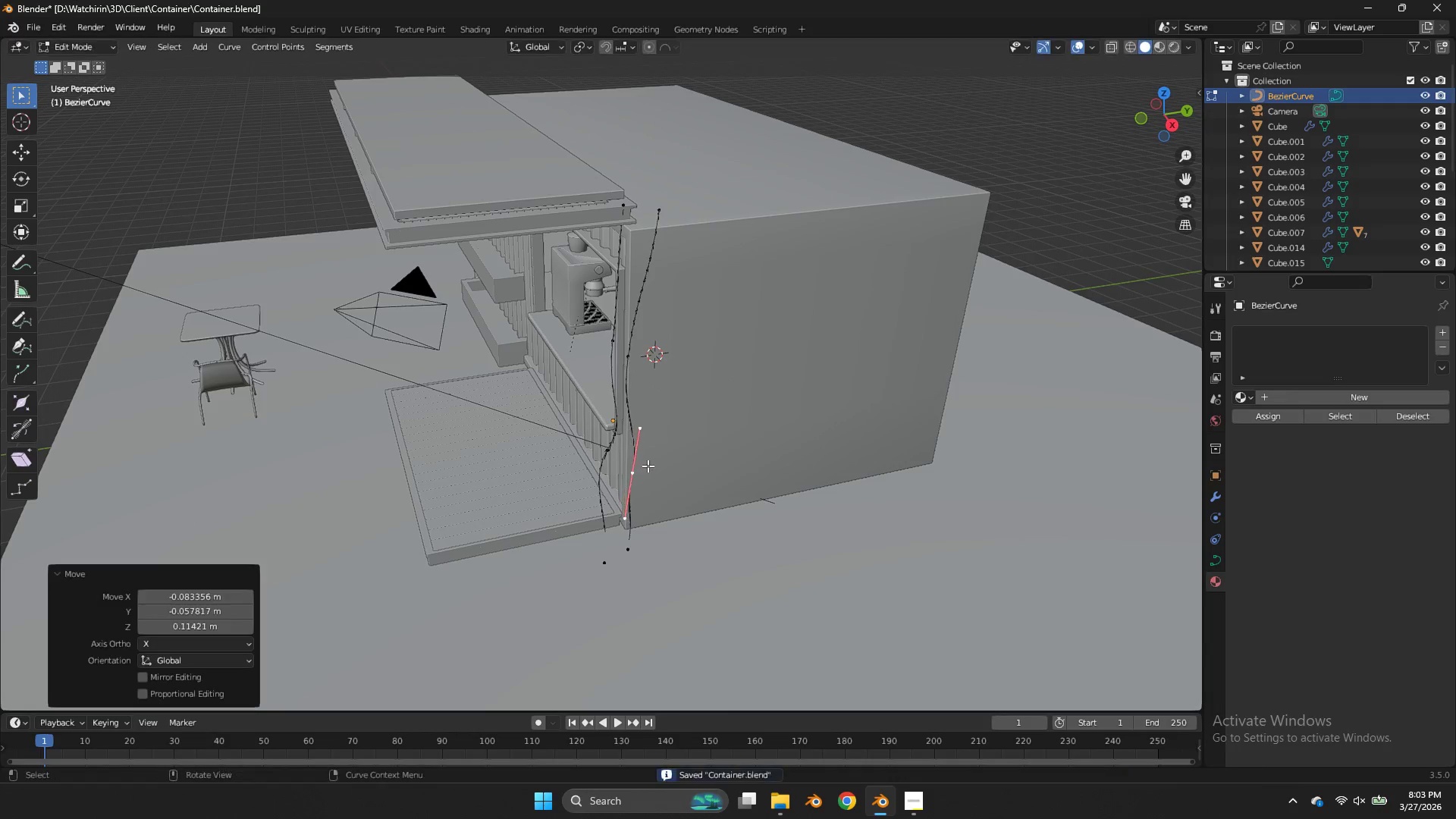 
left_click([648, 466])
 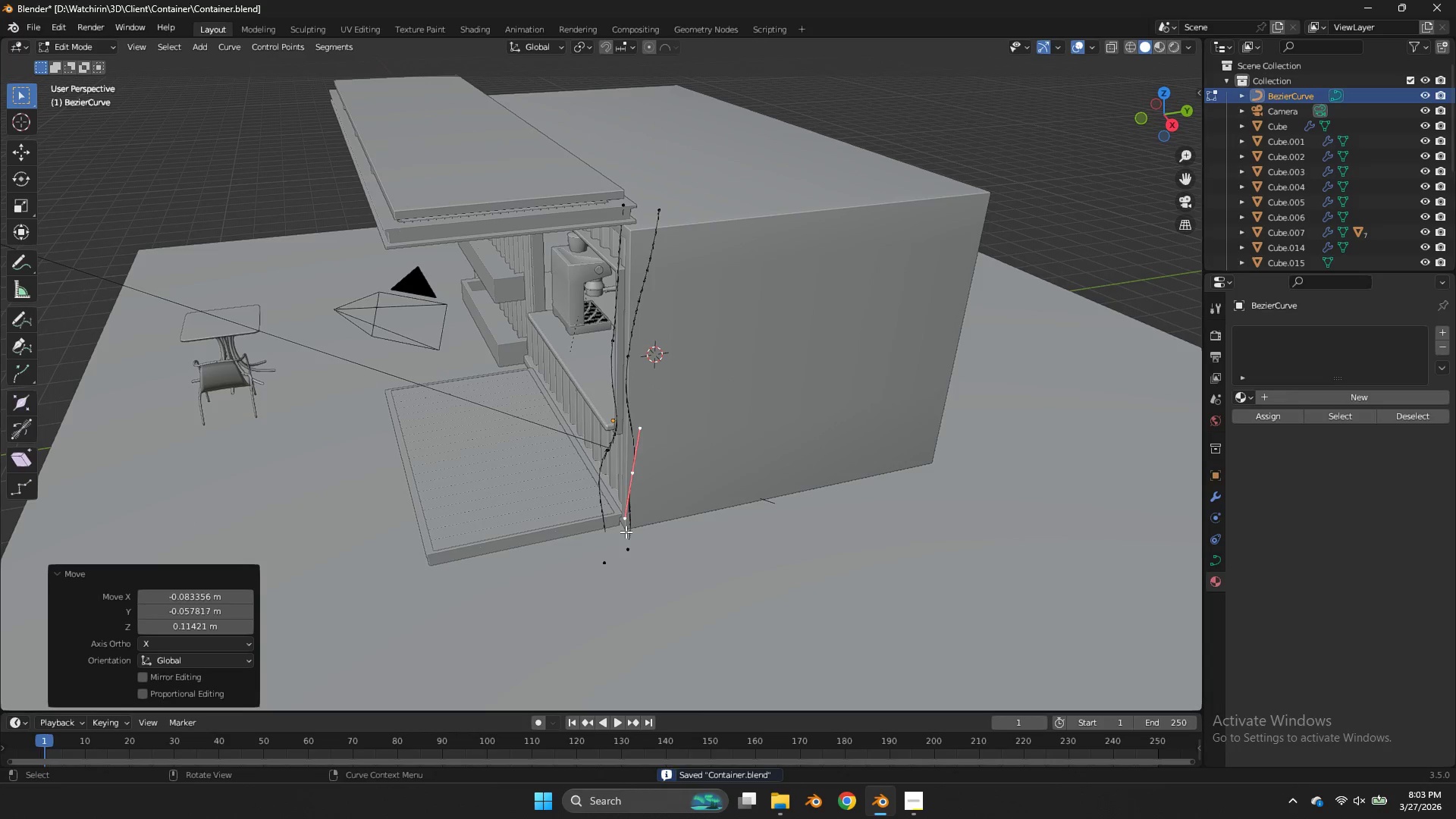 
double_click([626, 532])
 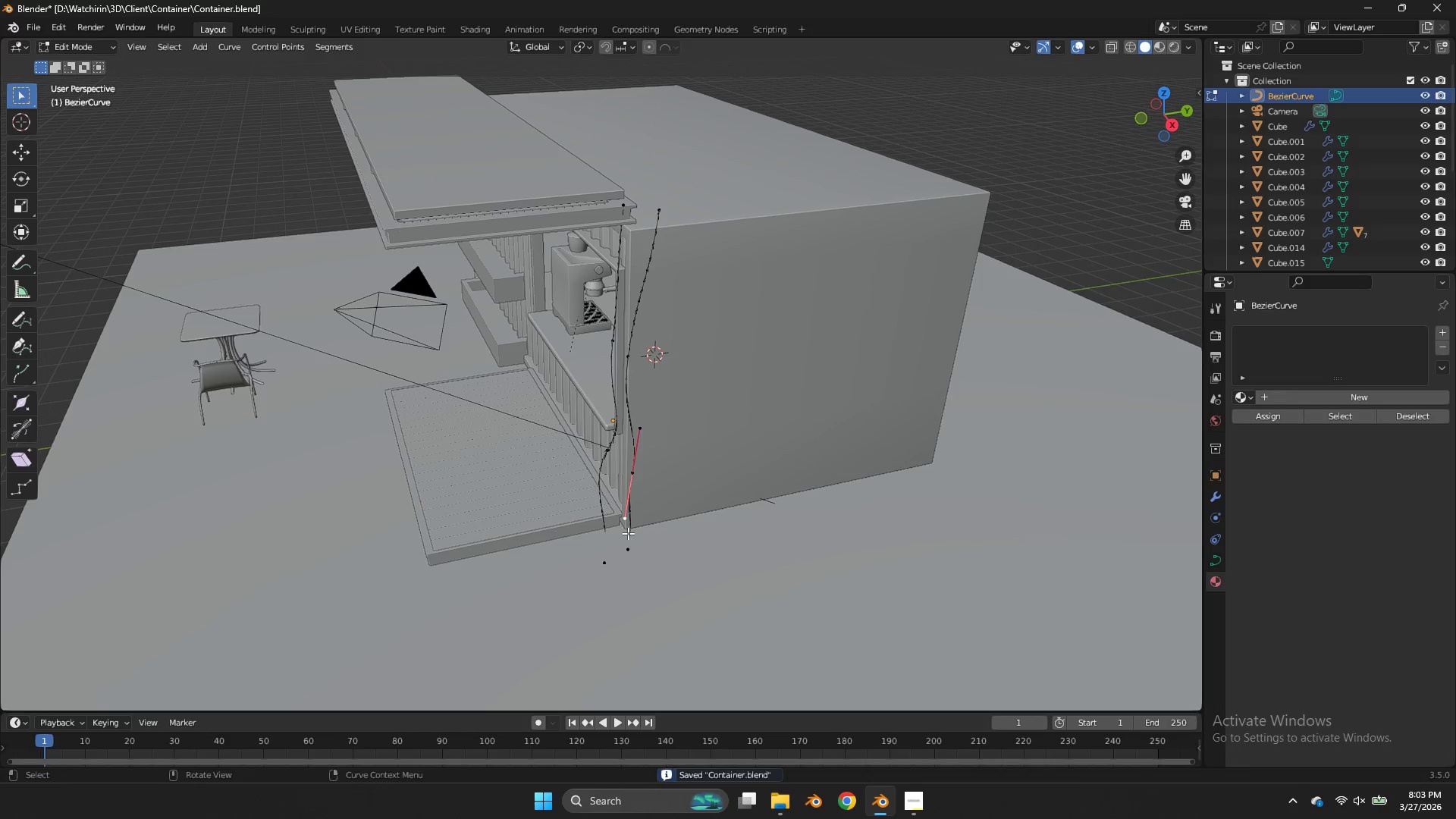 
key(G)
 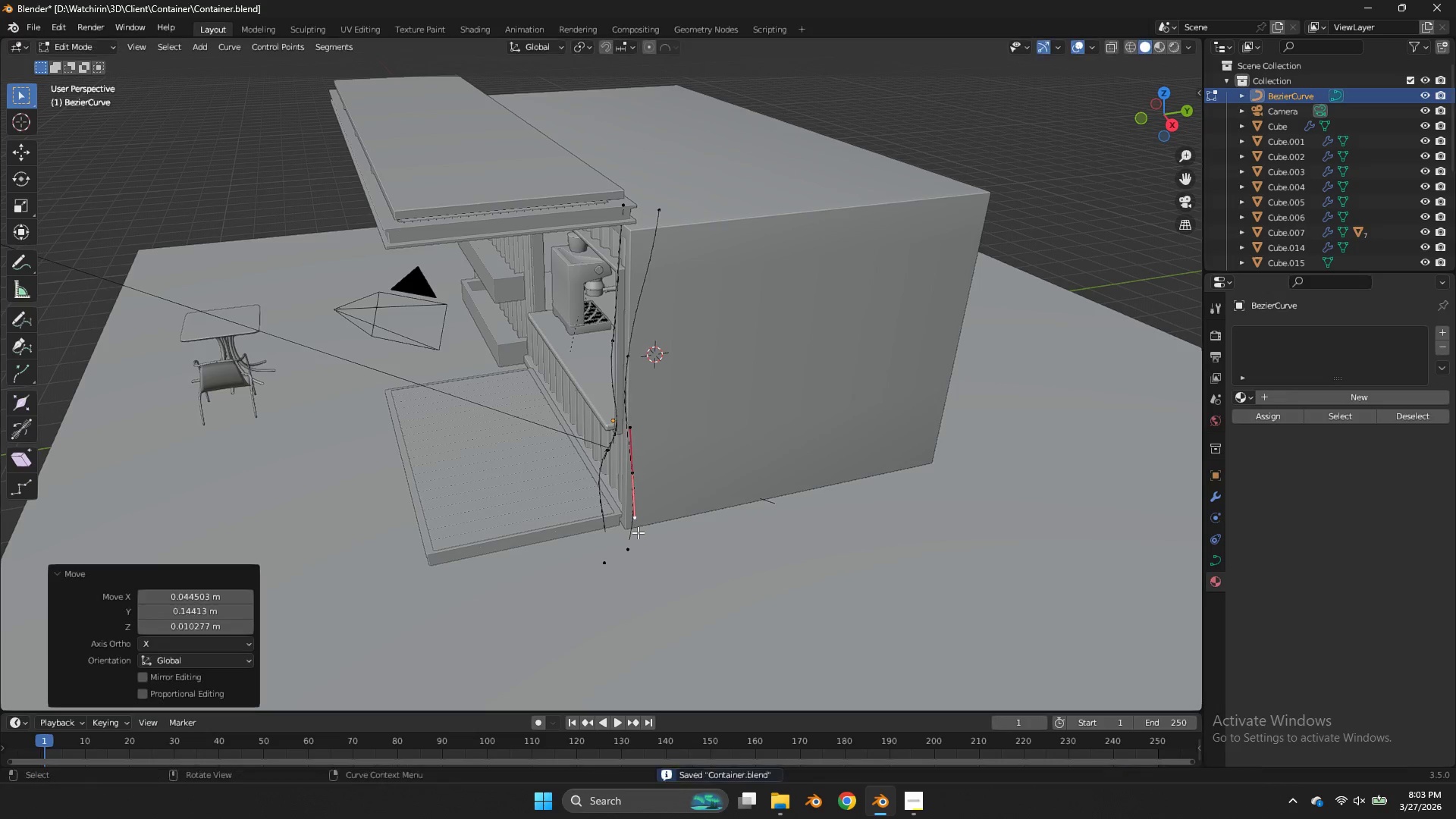 
left_click([638, 532])
 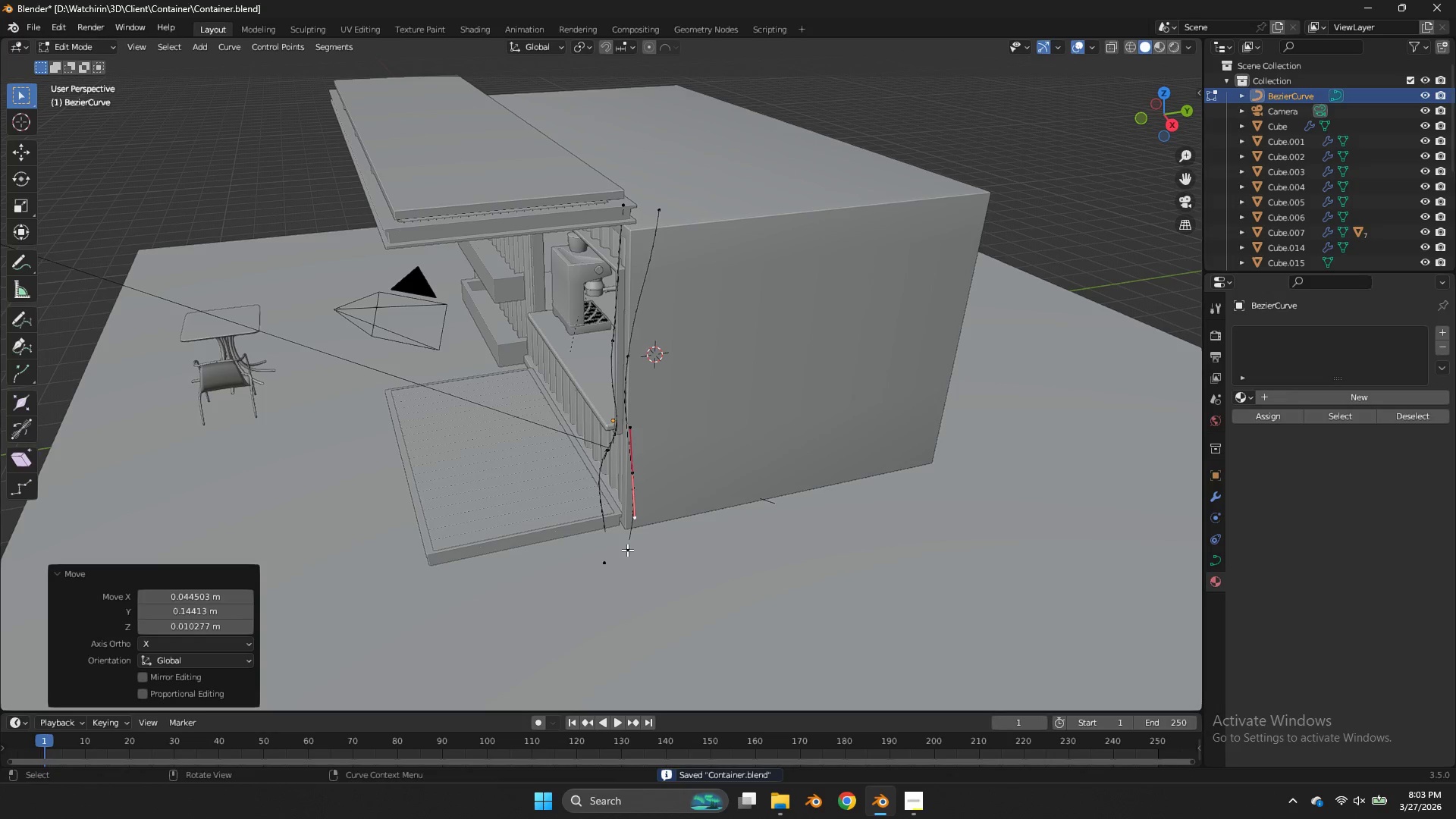 
double_click([627, 550])
 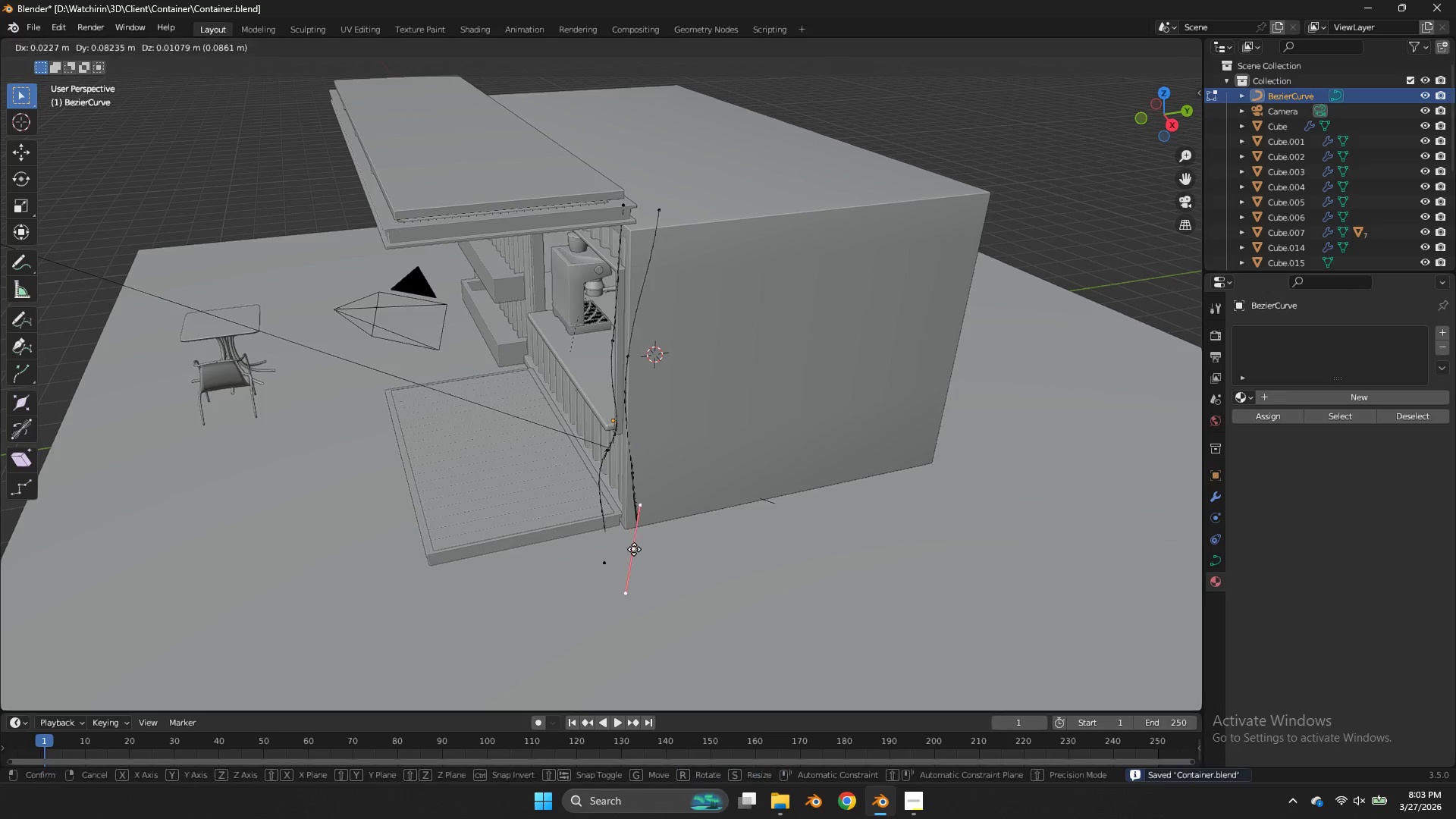 
key(G)
 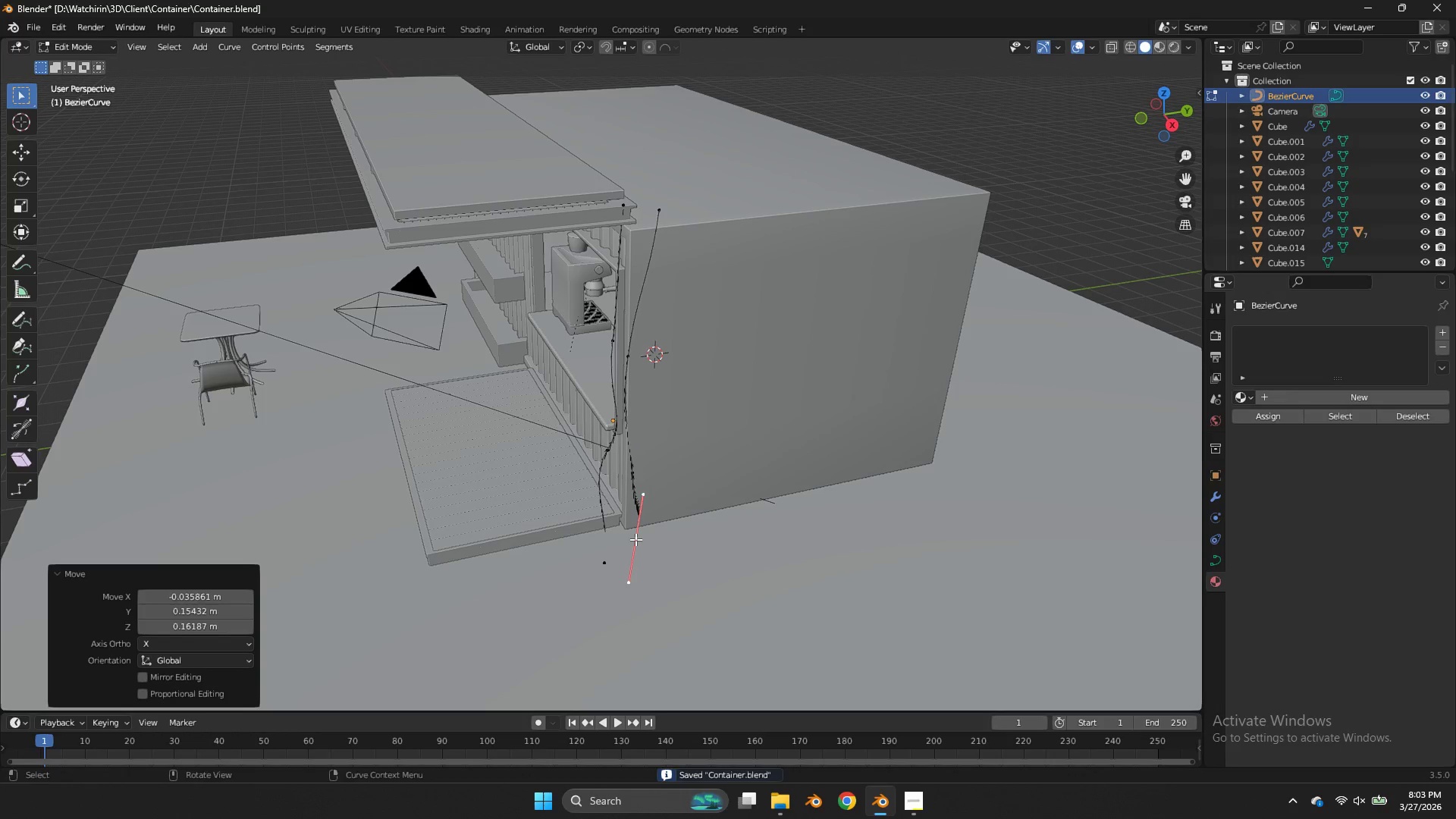 
left_click([635, 539])
 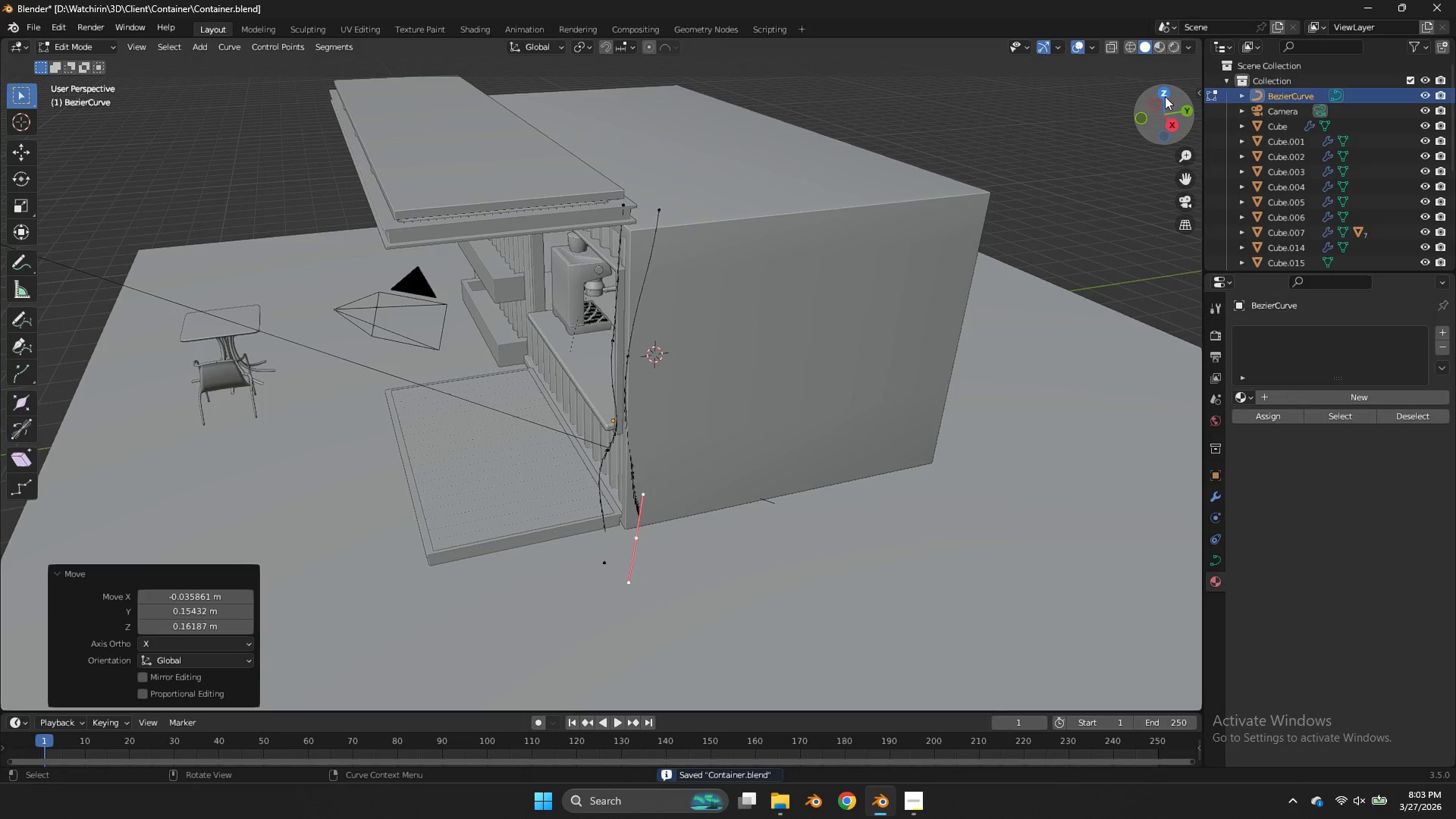 
left_click([1162, 93])
 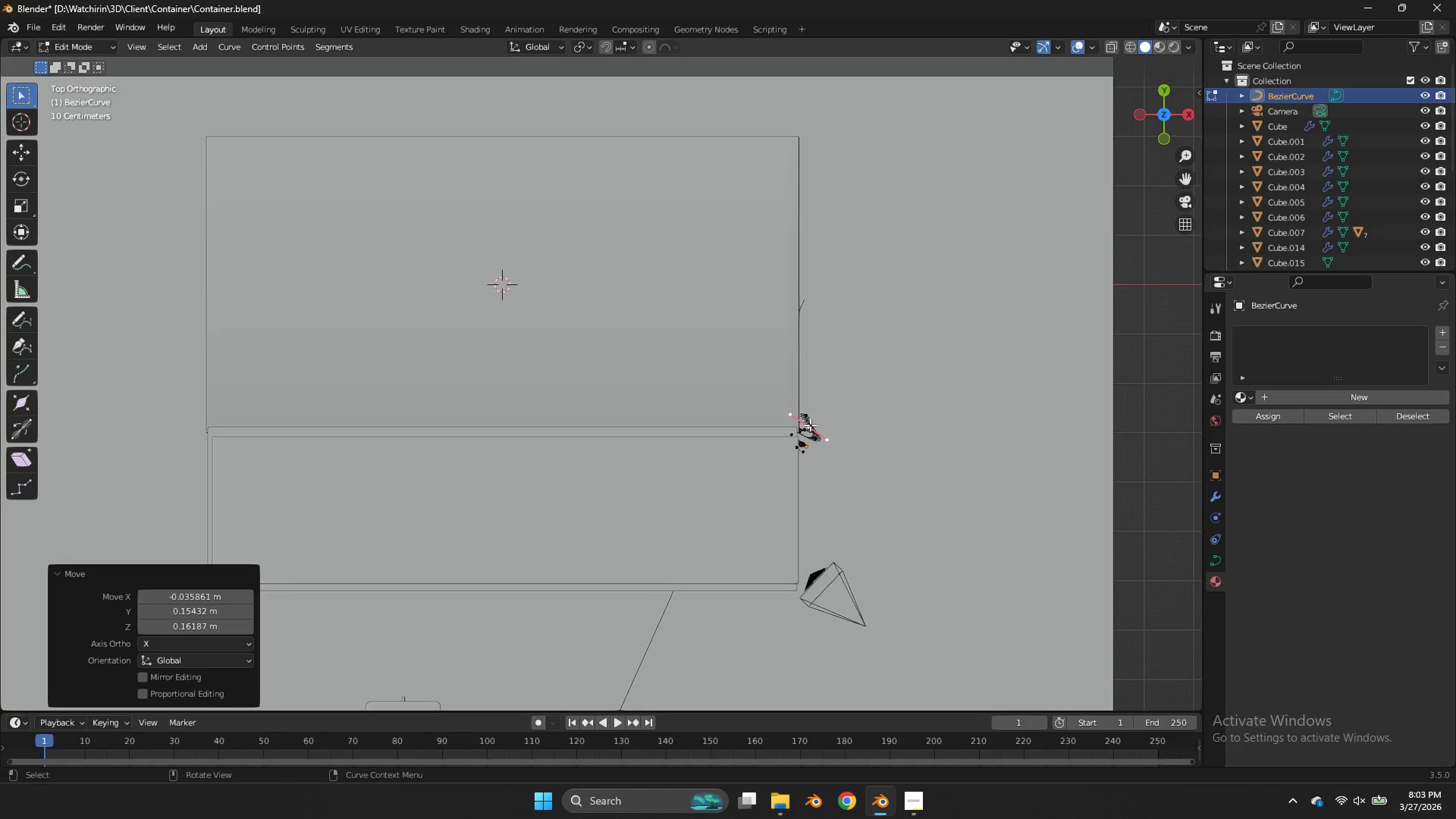 
key(L)
 